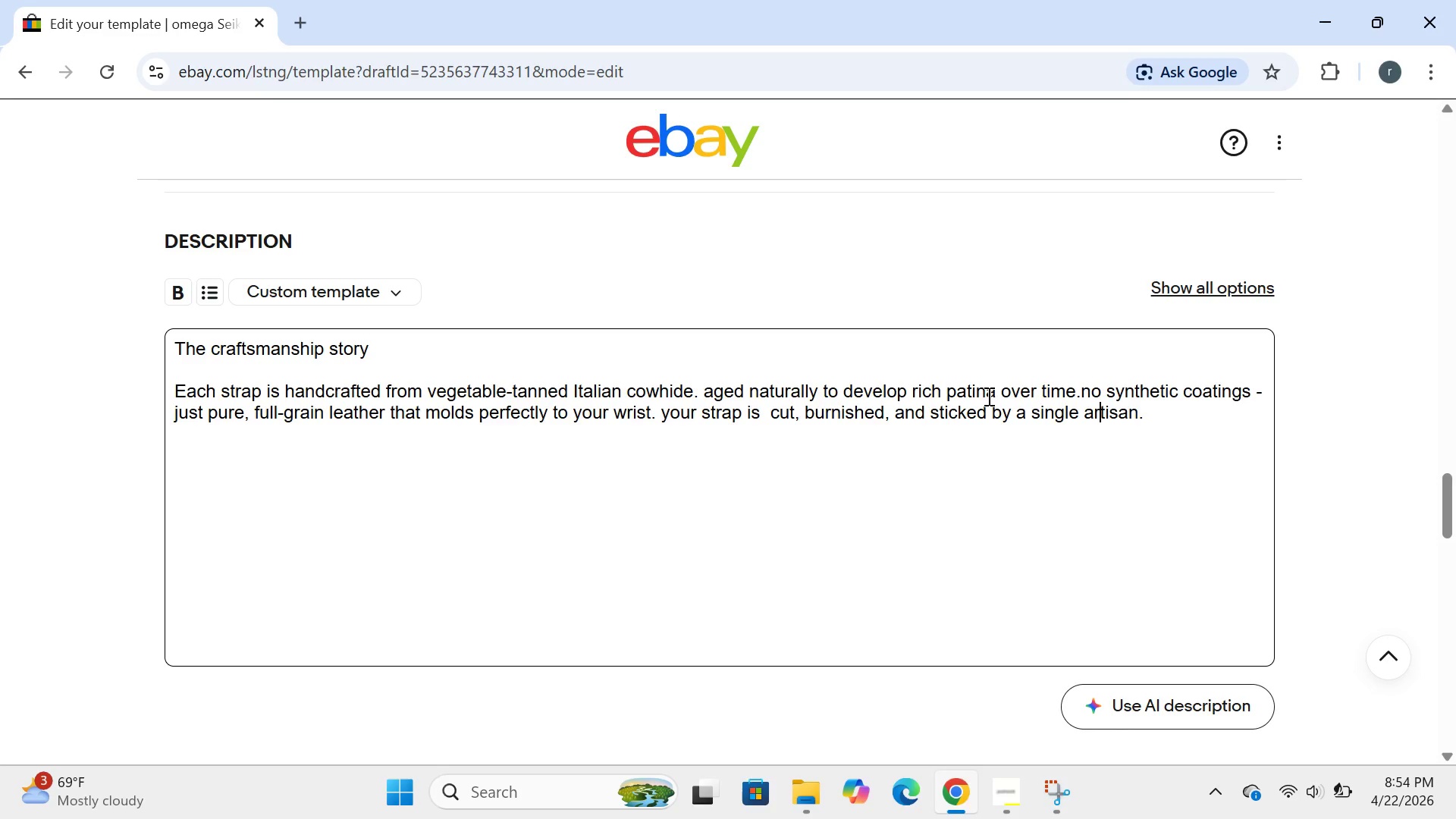 
key(ArrowRight)
 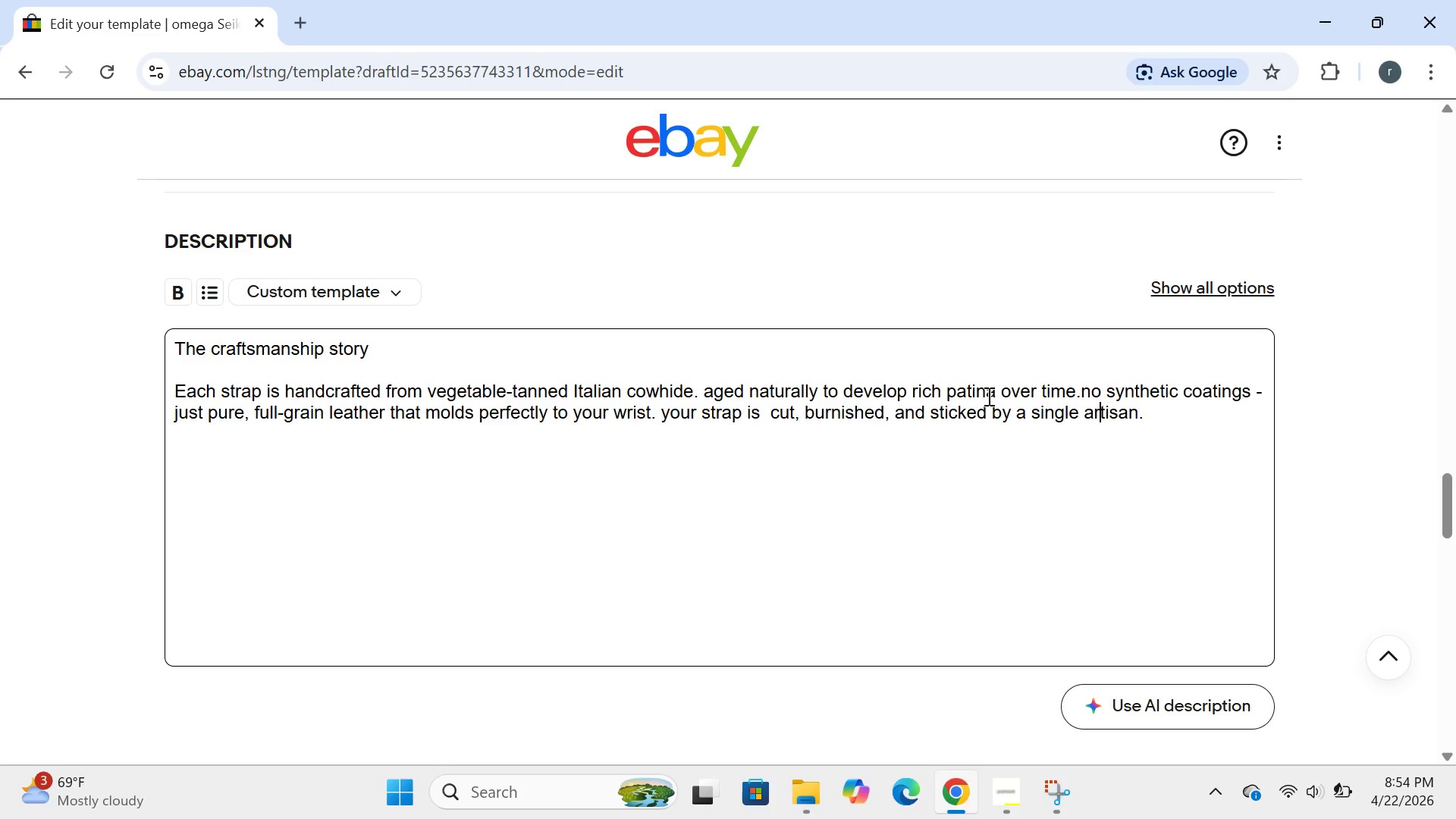 
key(ArrowRight)
 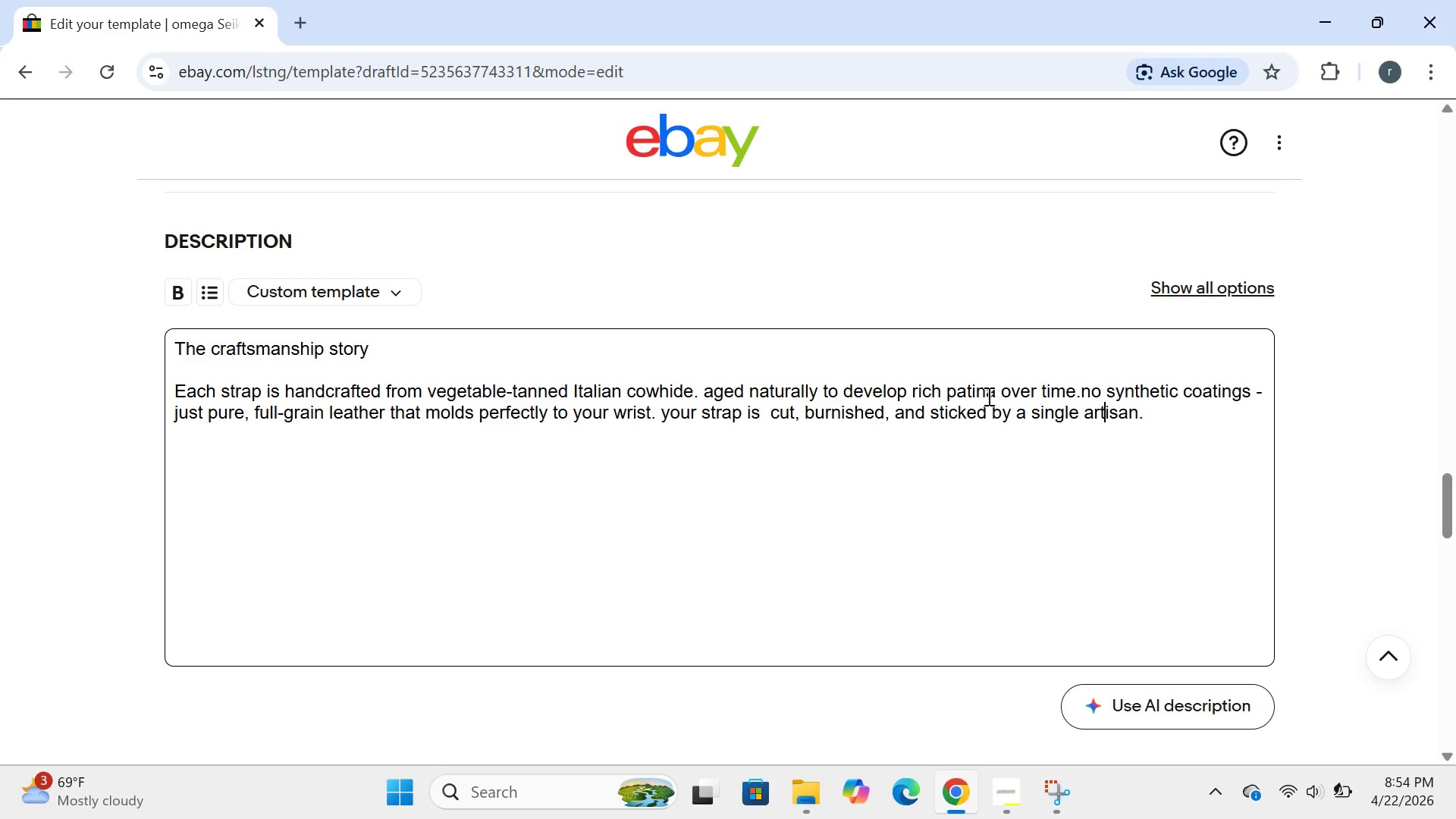 
key(ArrowRight)
 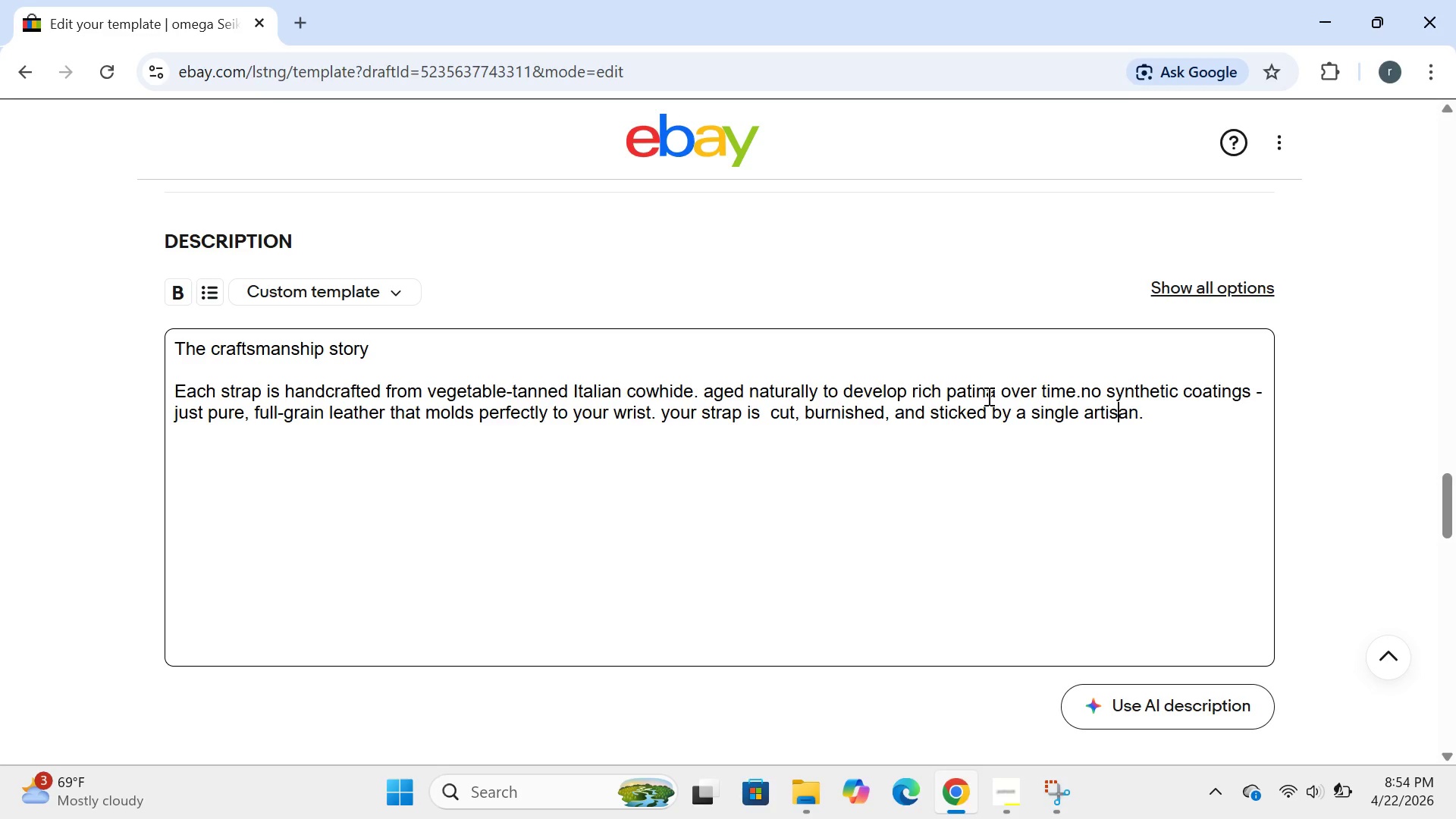 
key(ArrowRight)
 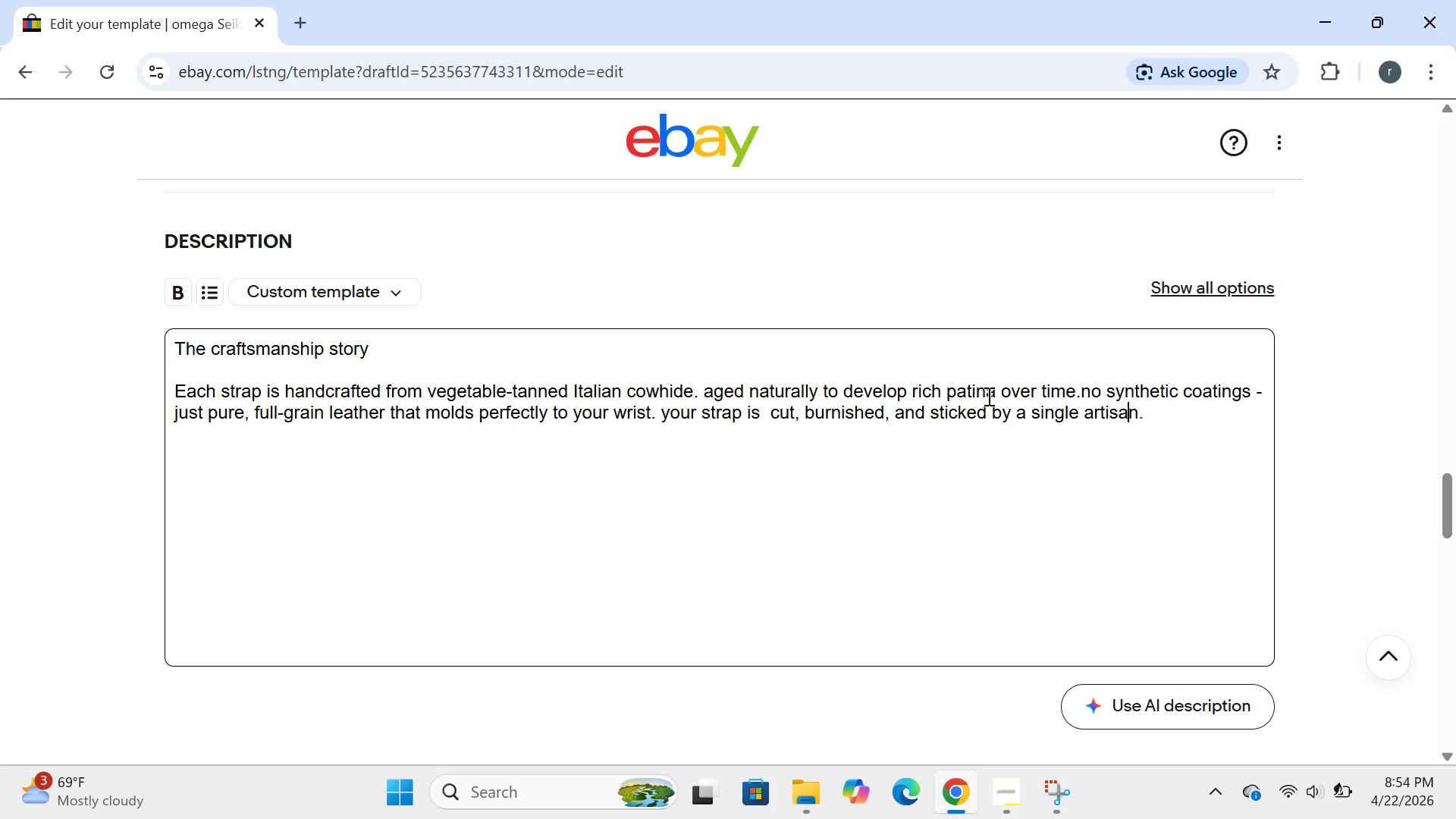 
key(ArrowRight)
 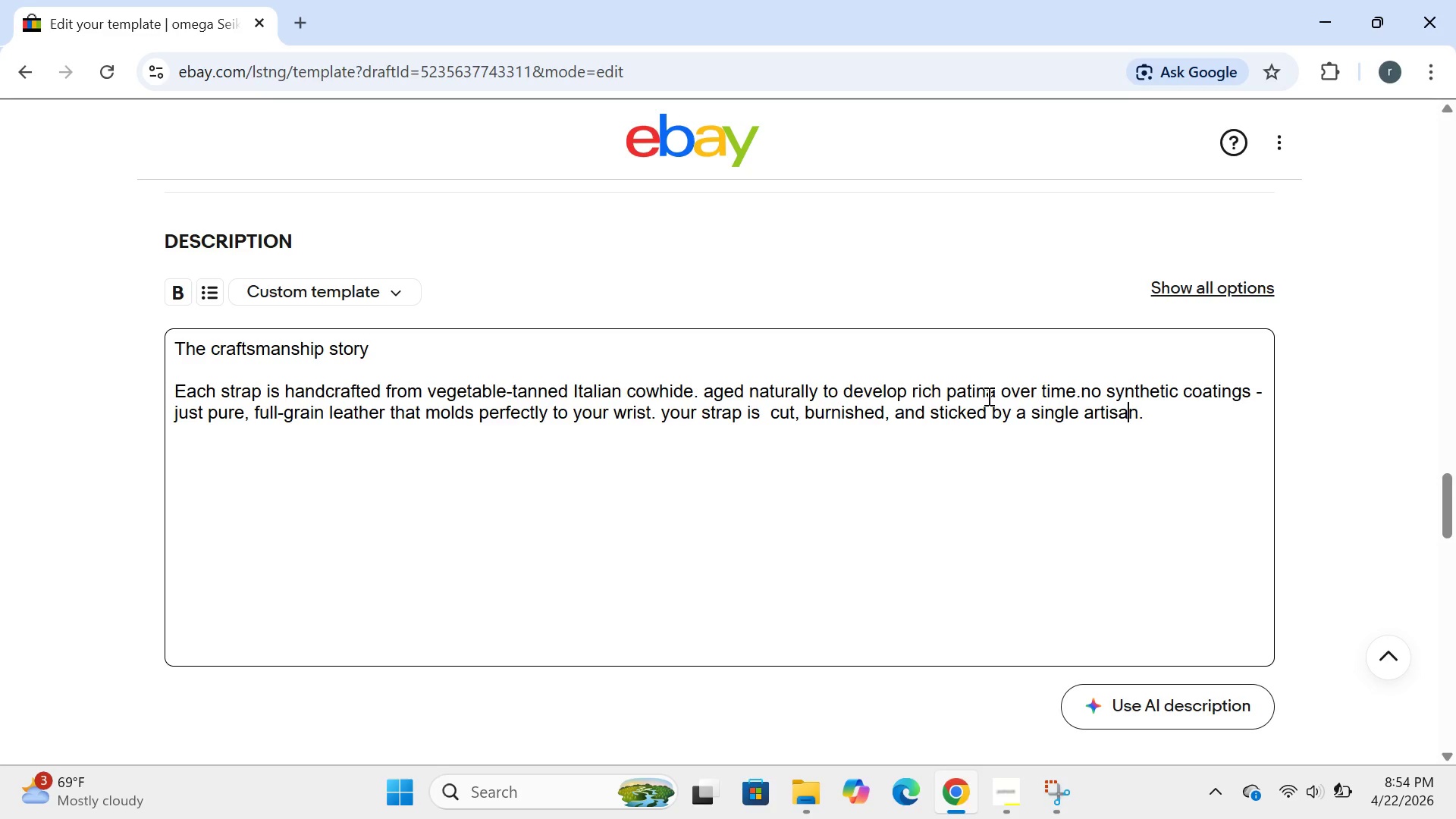 
key(ArrowRight)
 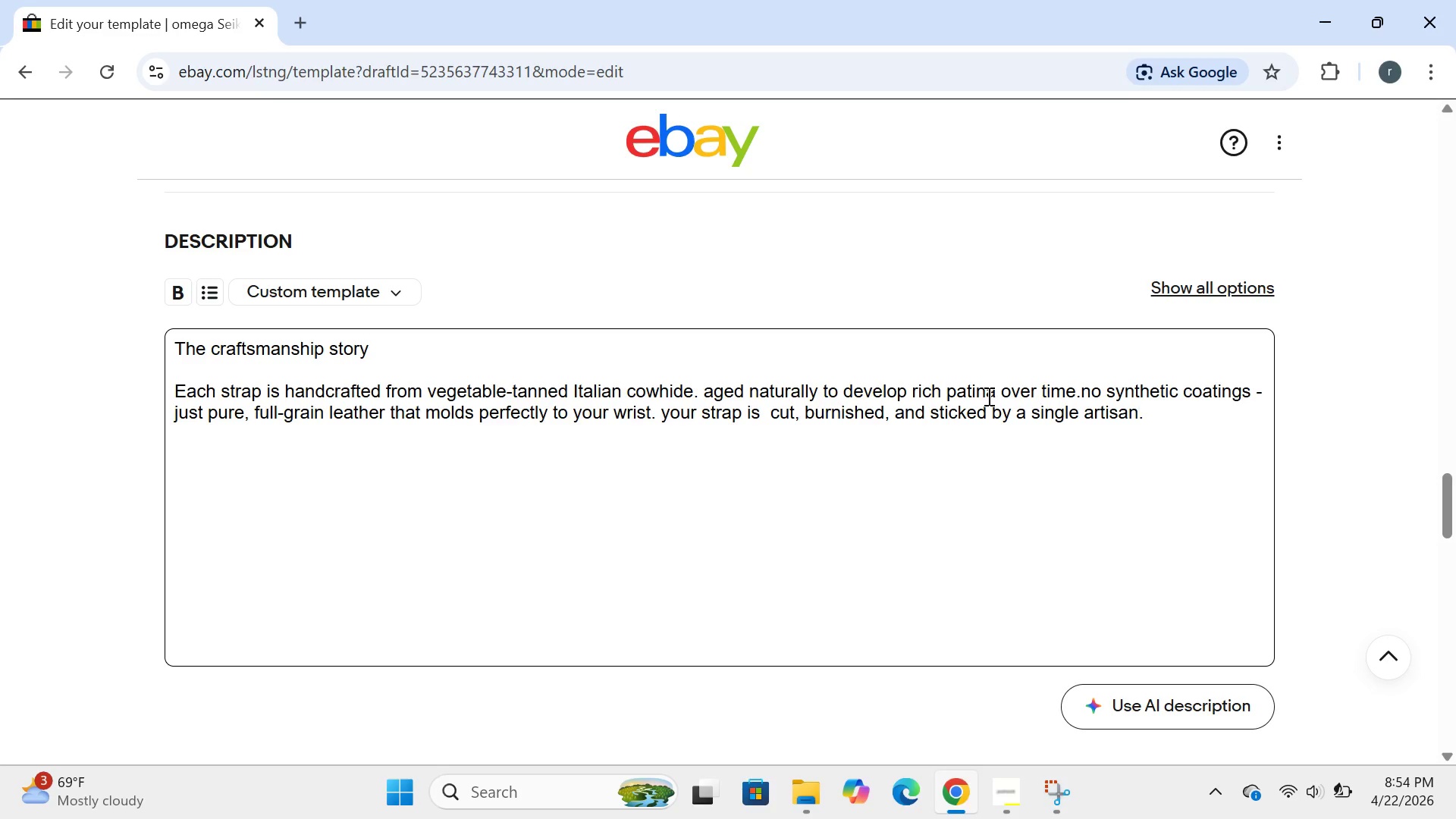 
key(ArrowRight)
 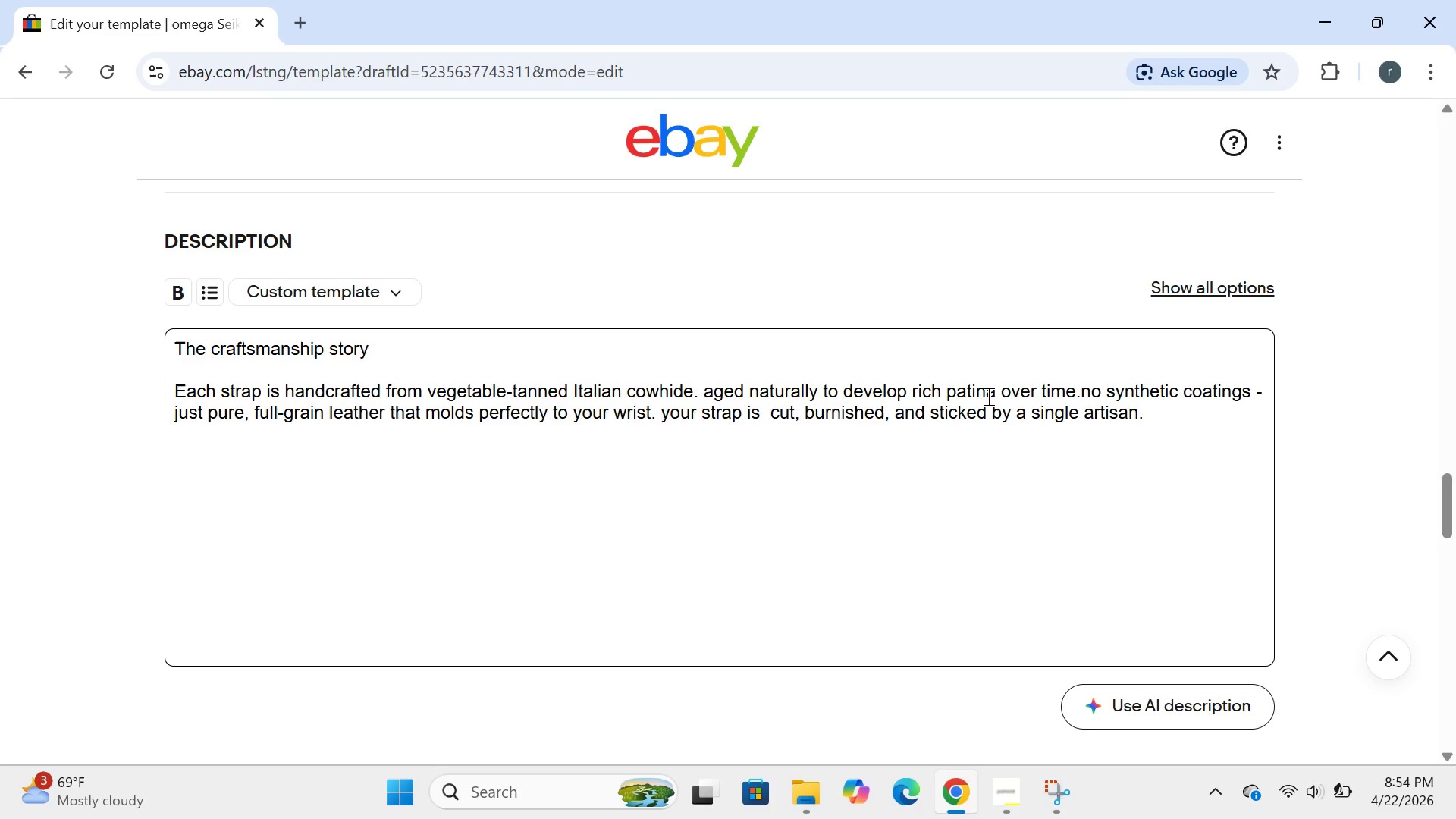 
type(this )
 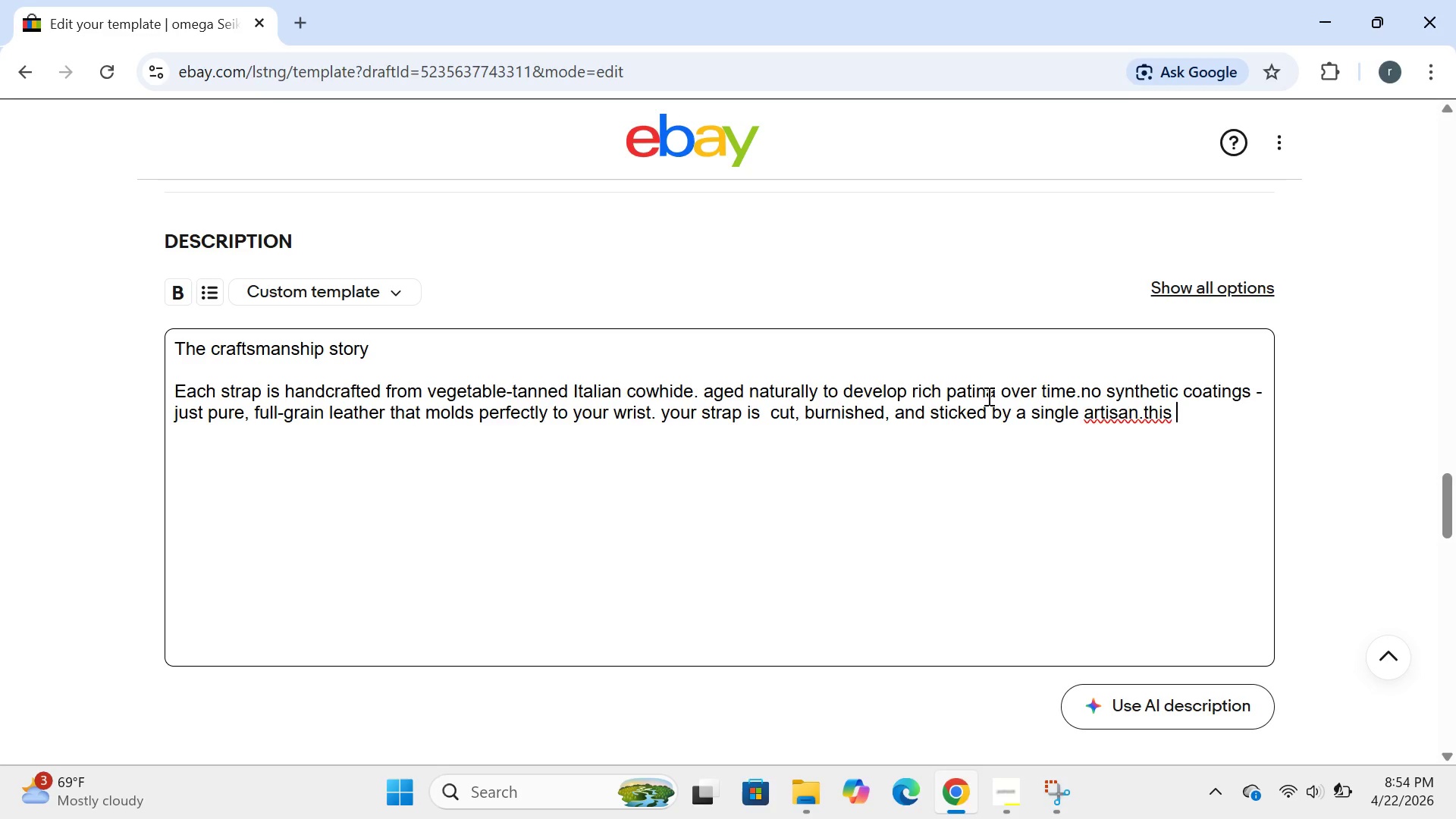 
key(ArrowLeft)
 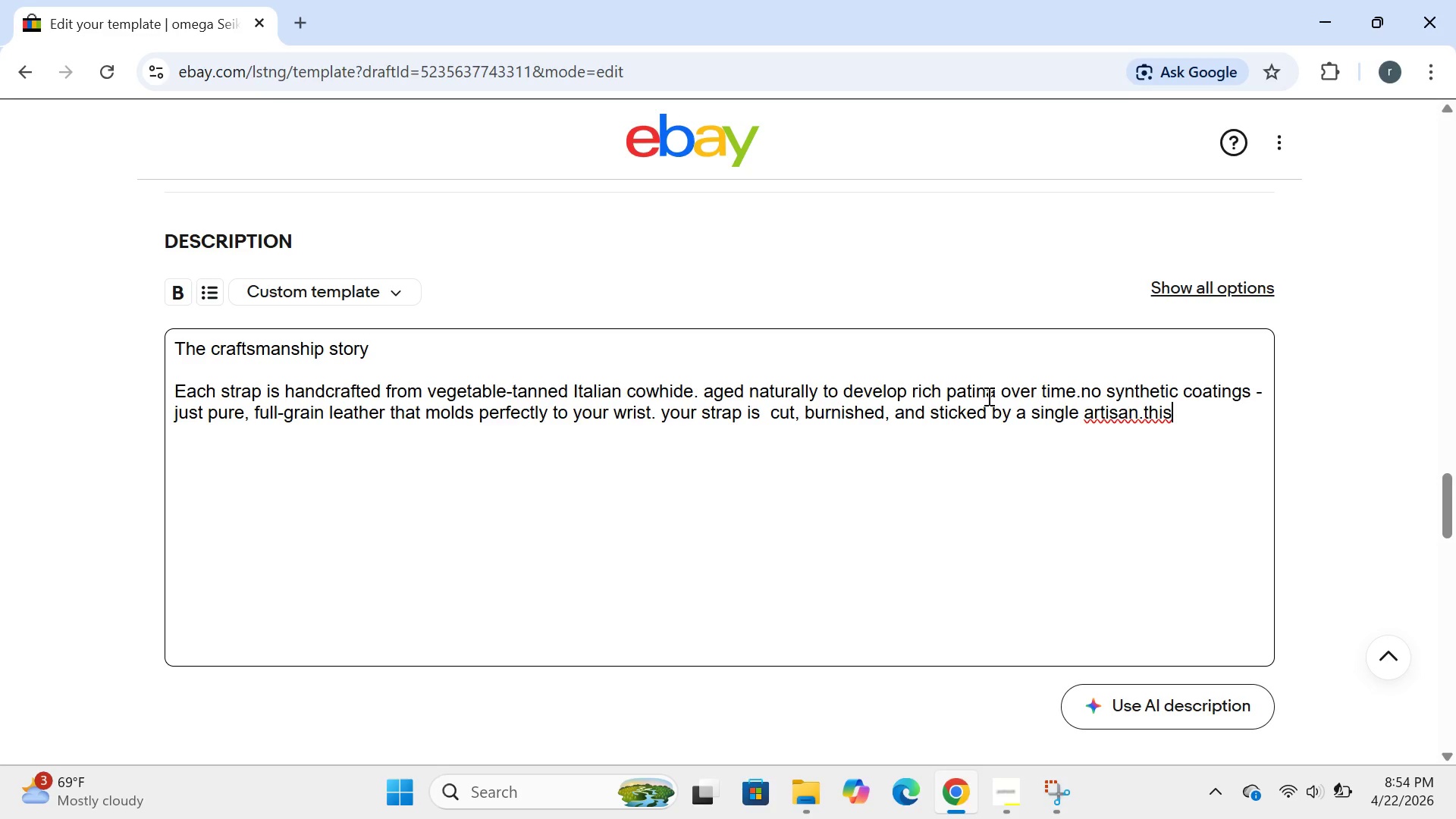 
key(ArrowLeft)
 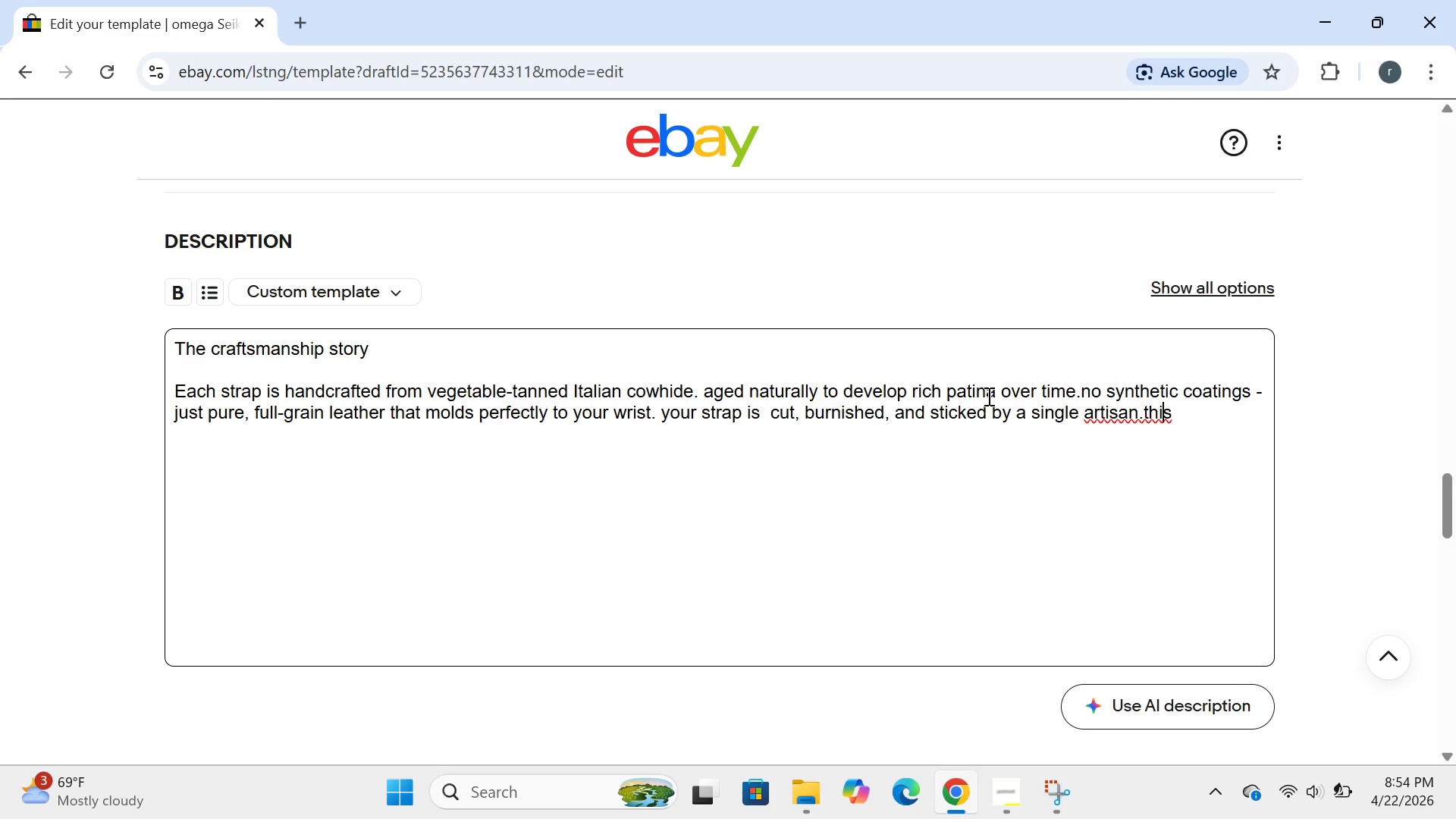 
key(ArrowLeft)
 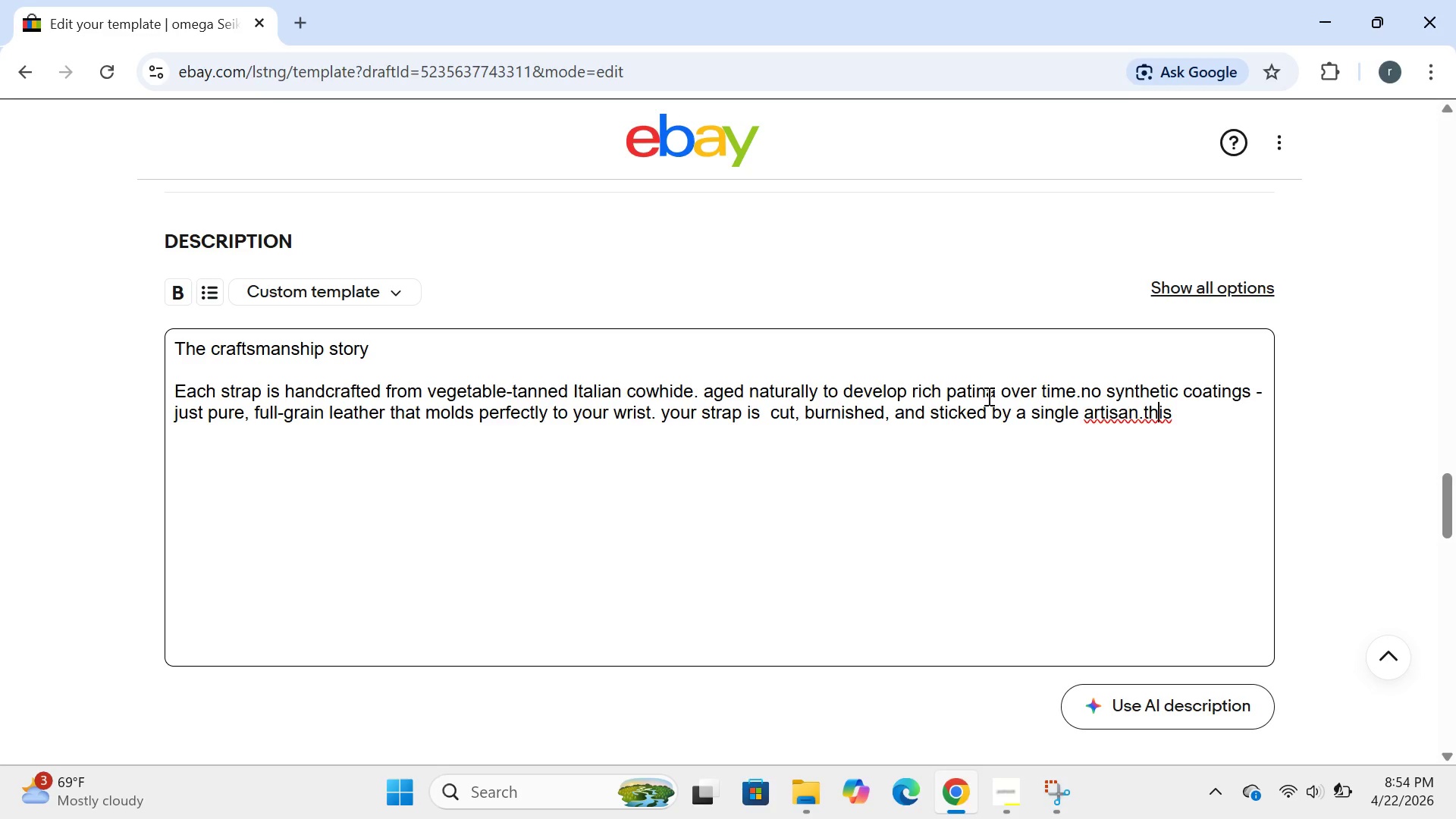 
key(ArrowLeft)
 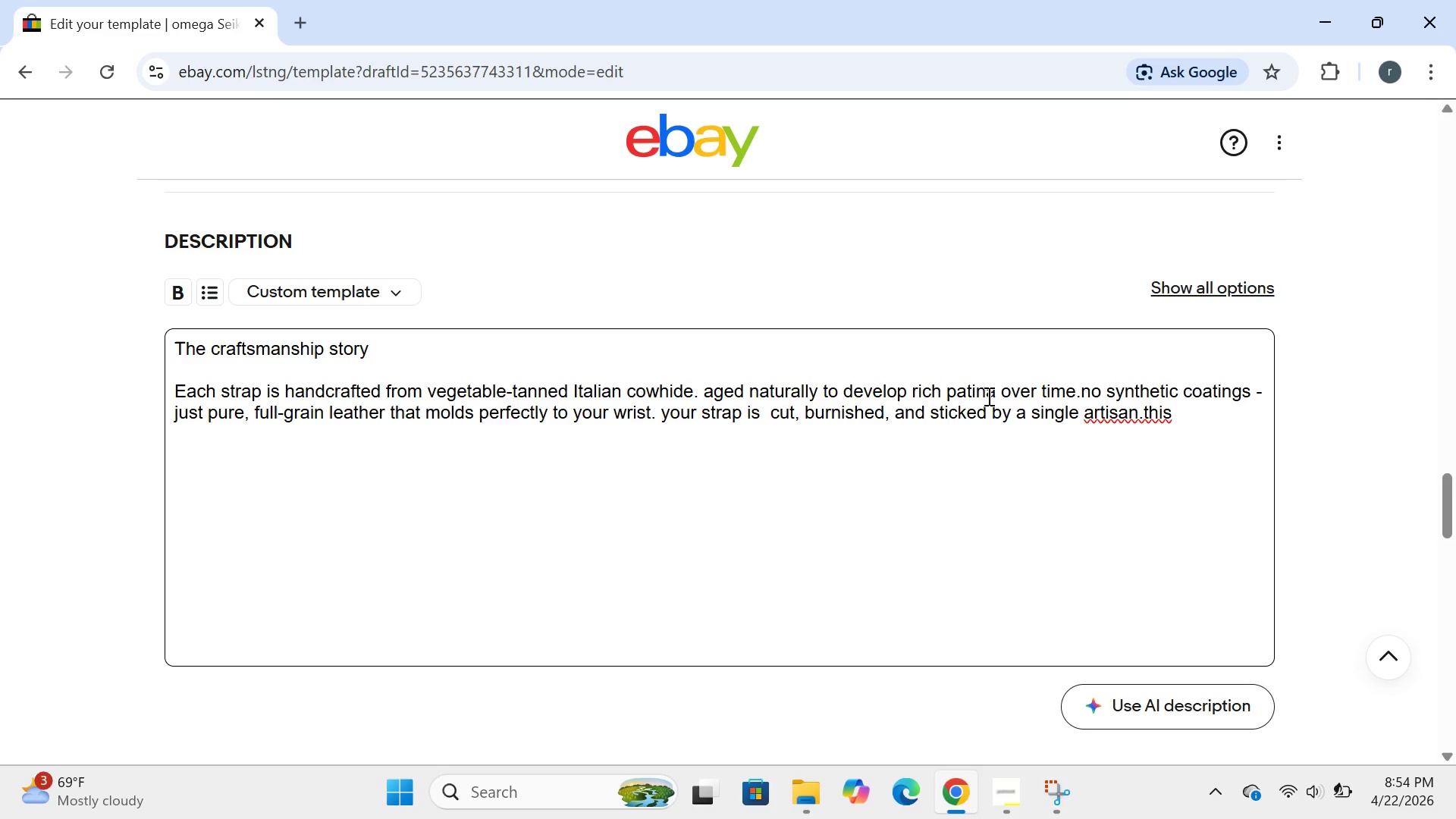 
key(ArrowLeft)
 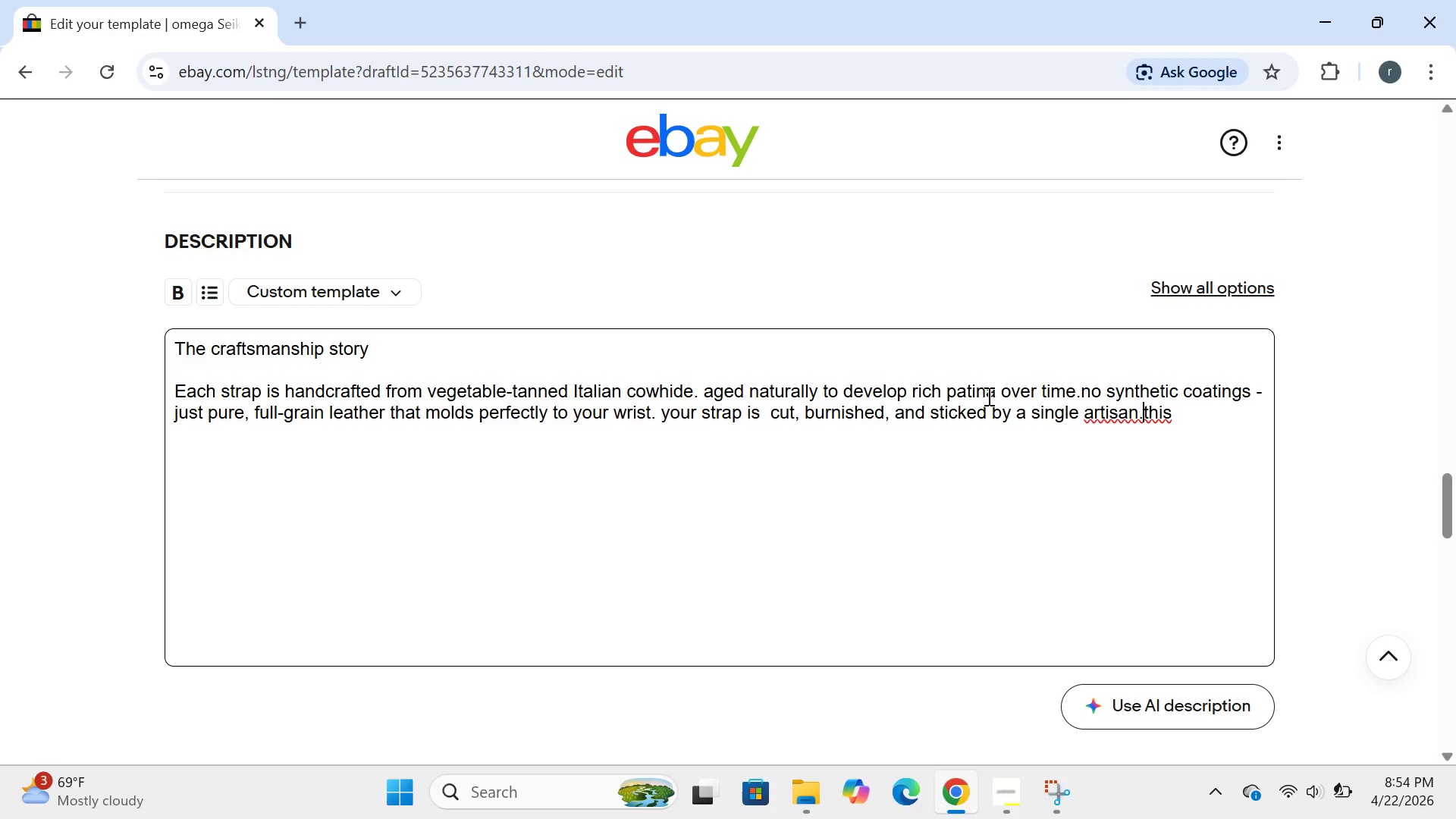 
key(Space)
 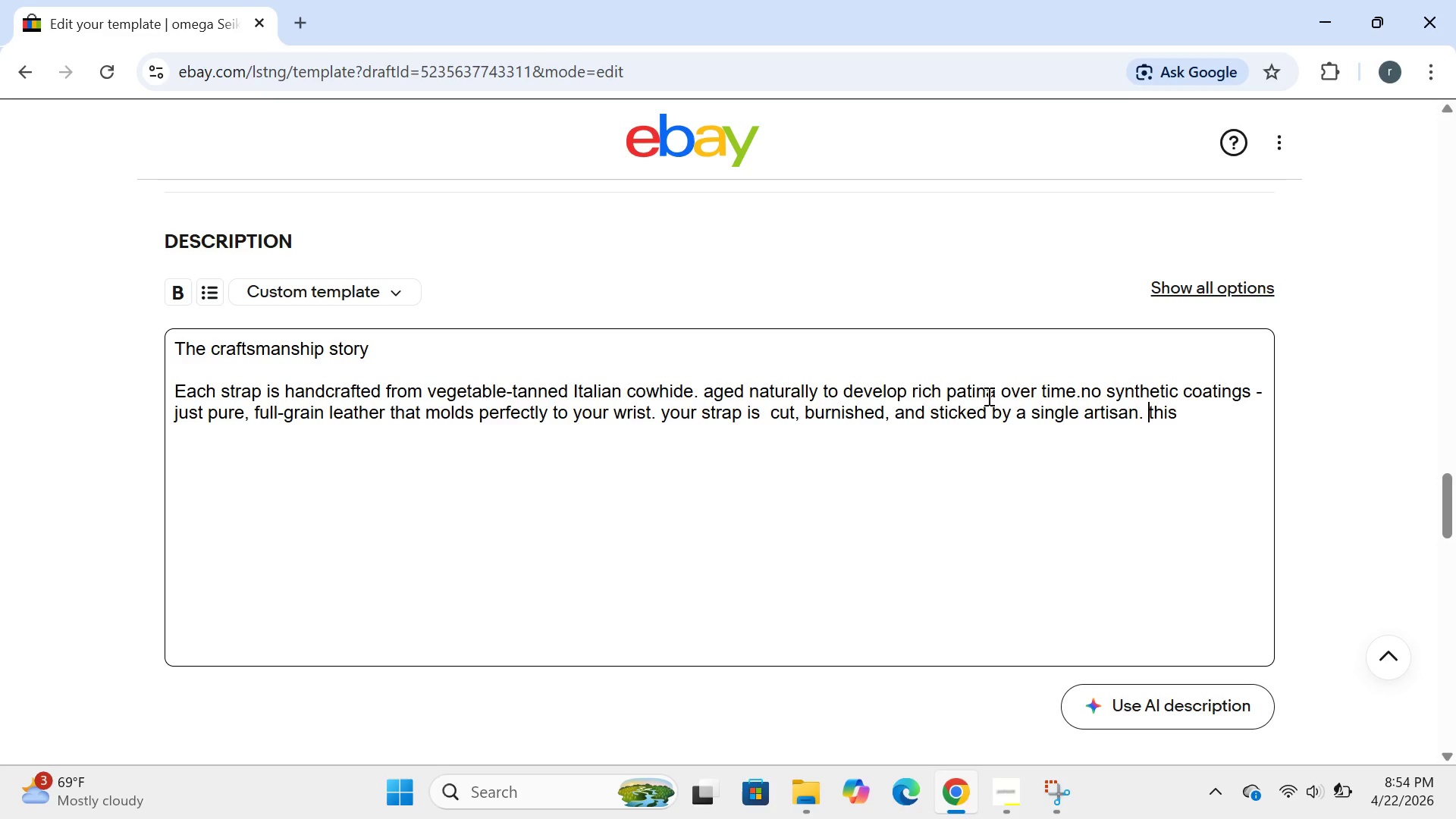 
key(Space)
 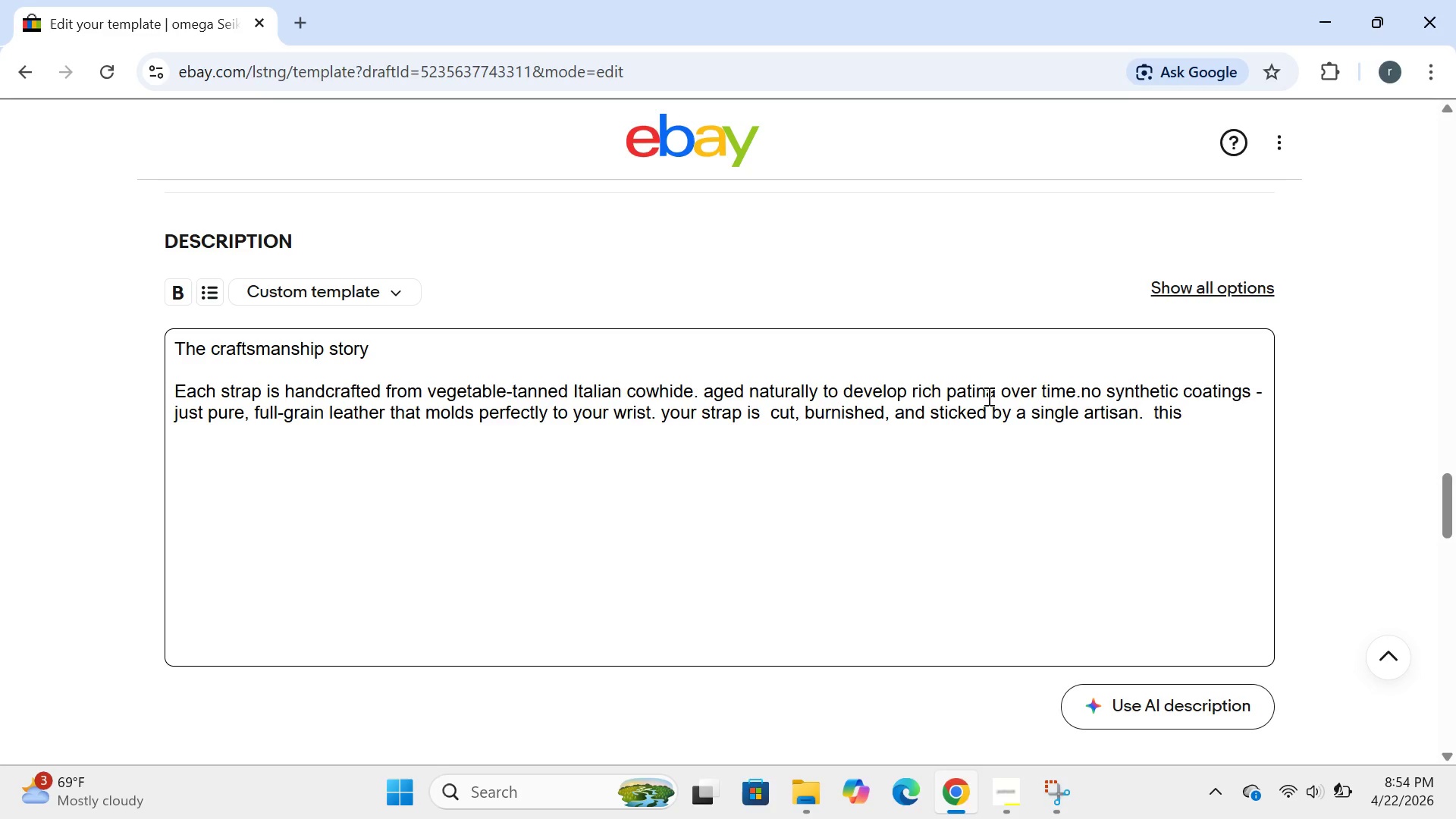 
key(ArrowRight)
 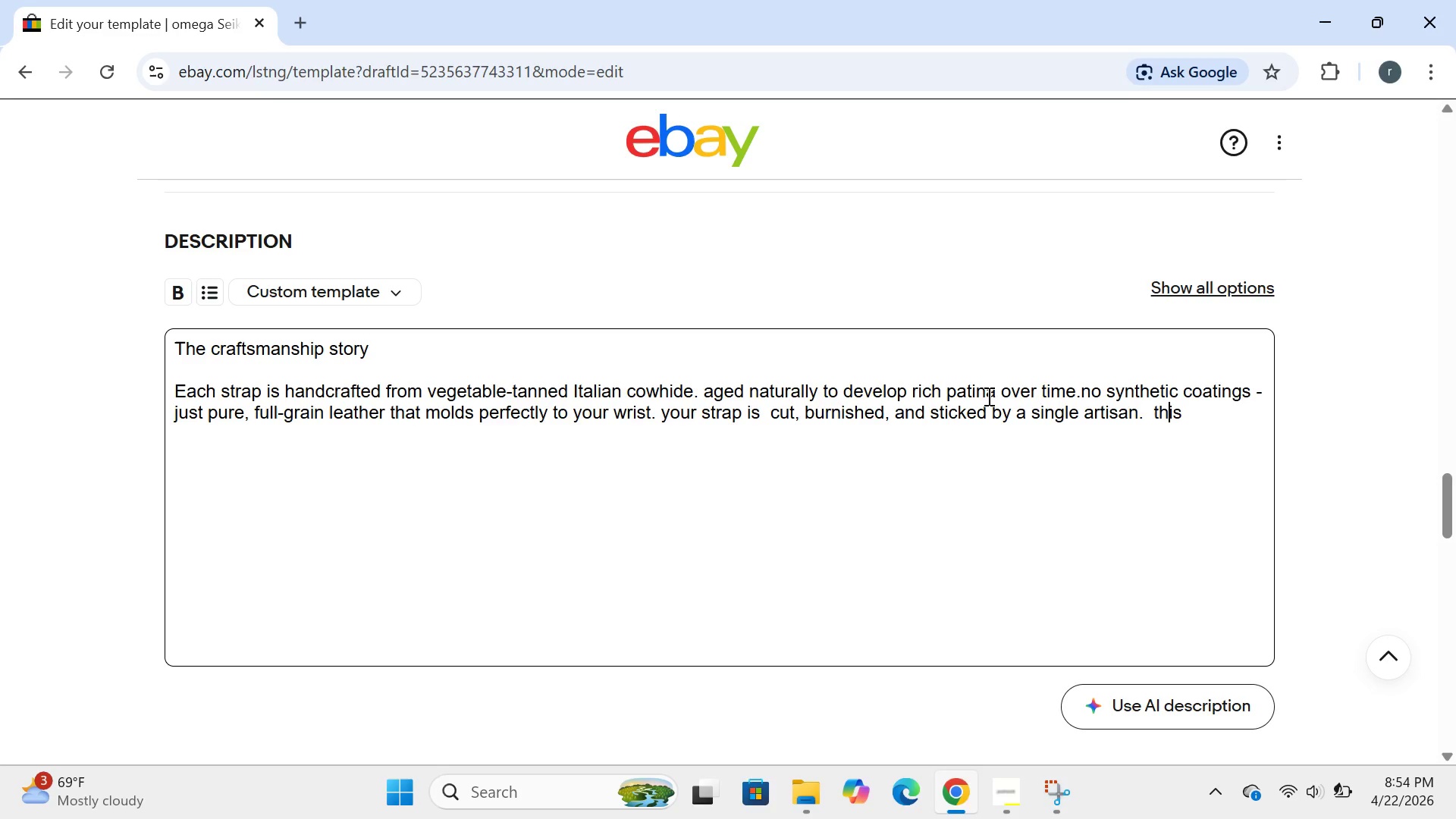 
key(ArrowRight)
 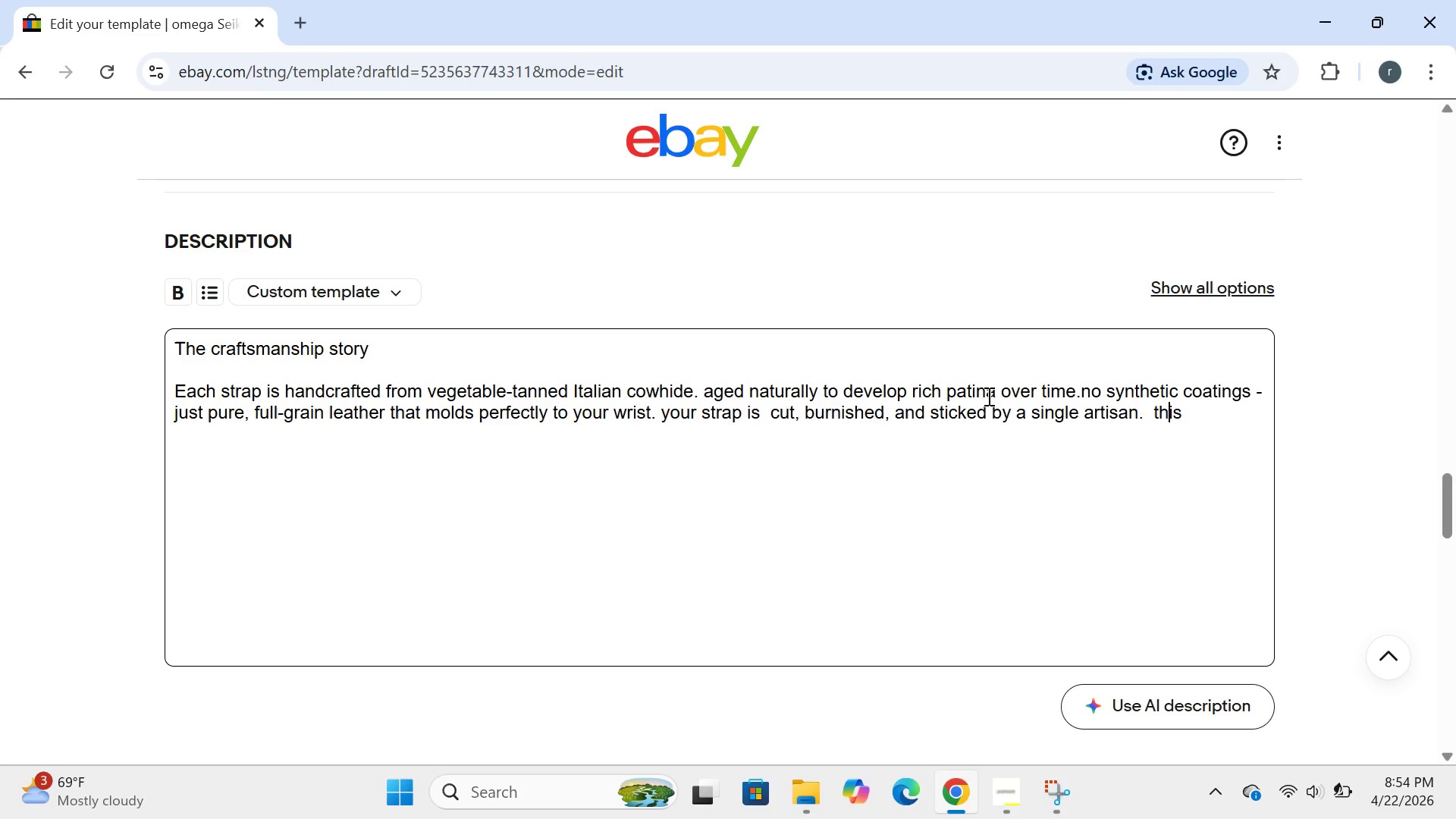 
key(ArrowRight)
 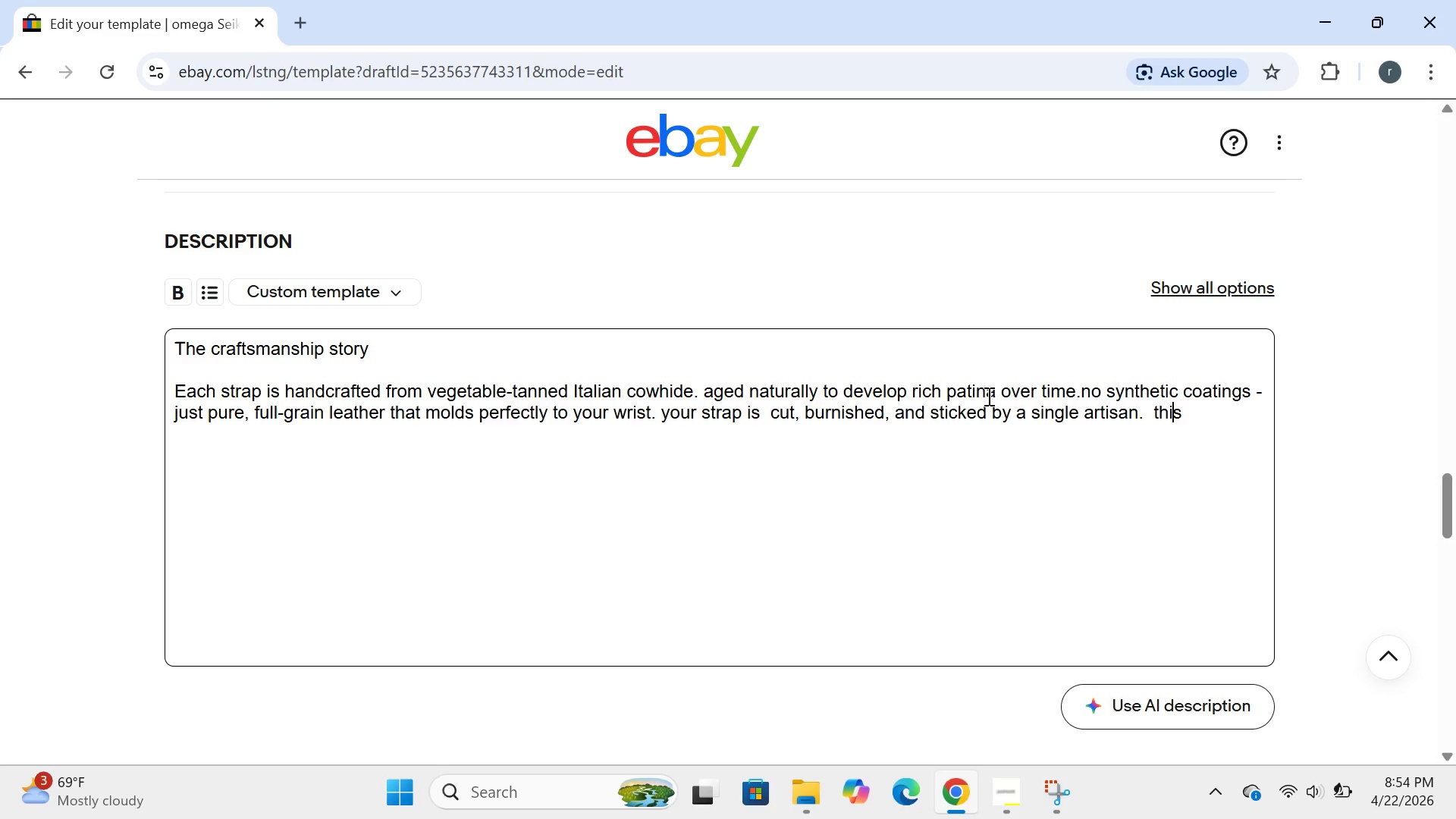 
key(ArrowRight)
 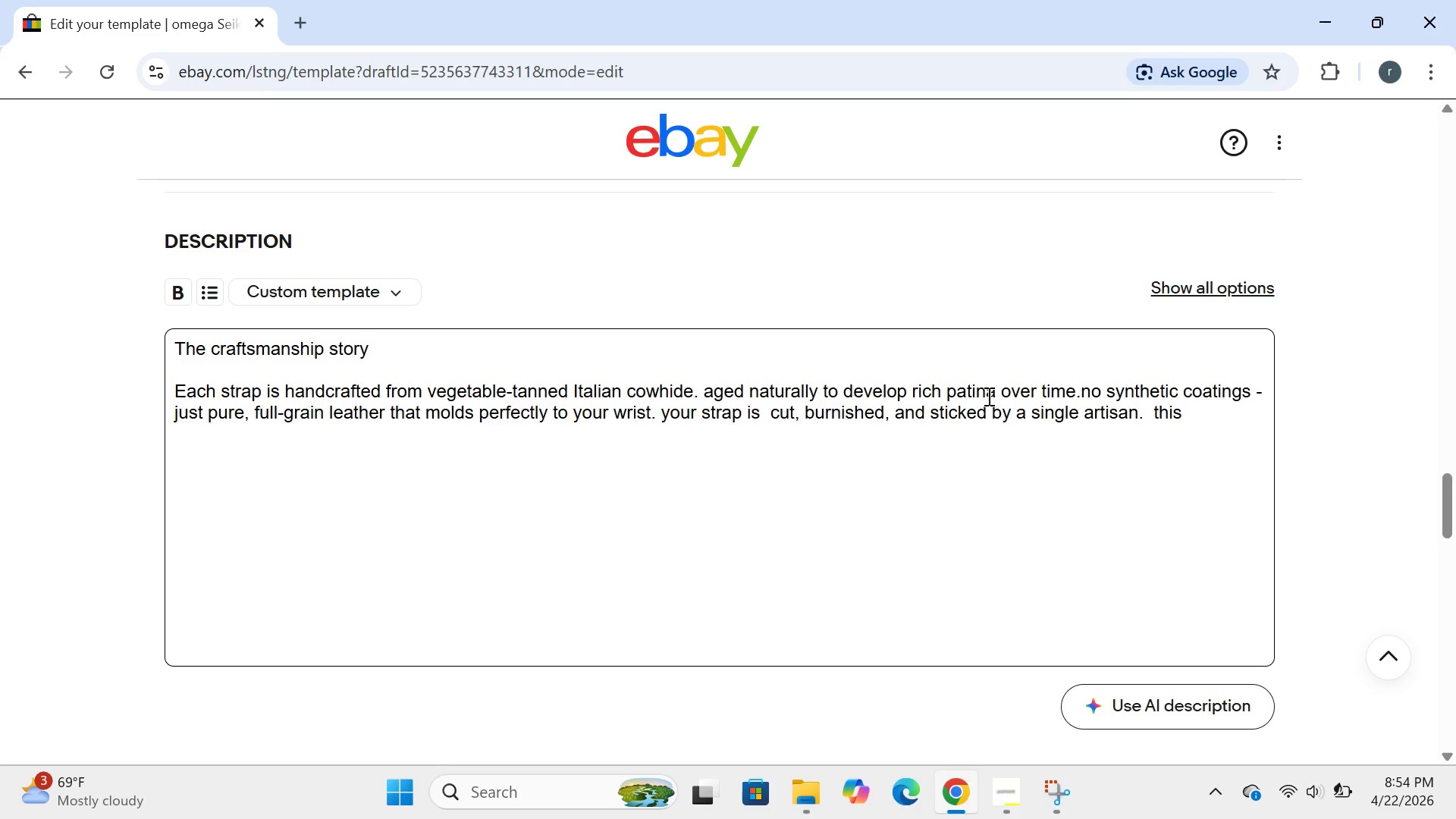 
type( is a period=)
key(Backspace)
type(0)
key(Backspace)
type(0)
key(Backspace)
type(-correct )
 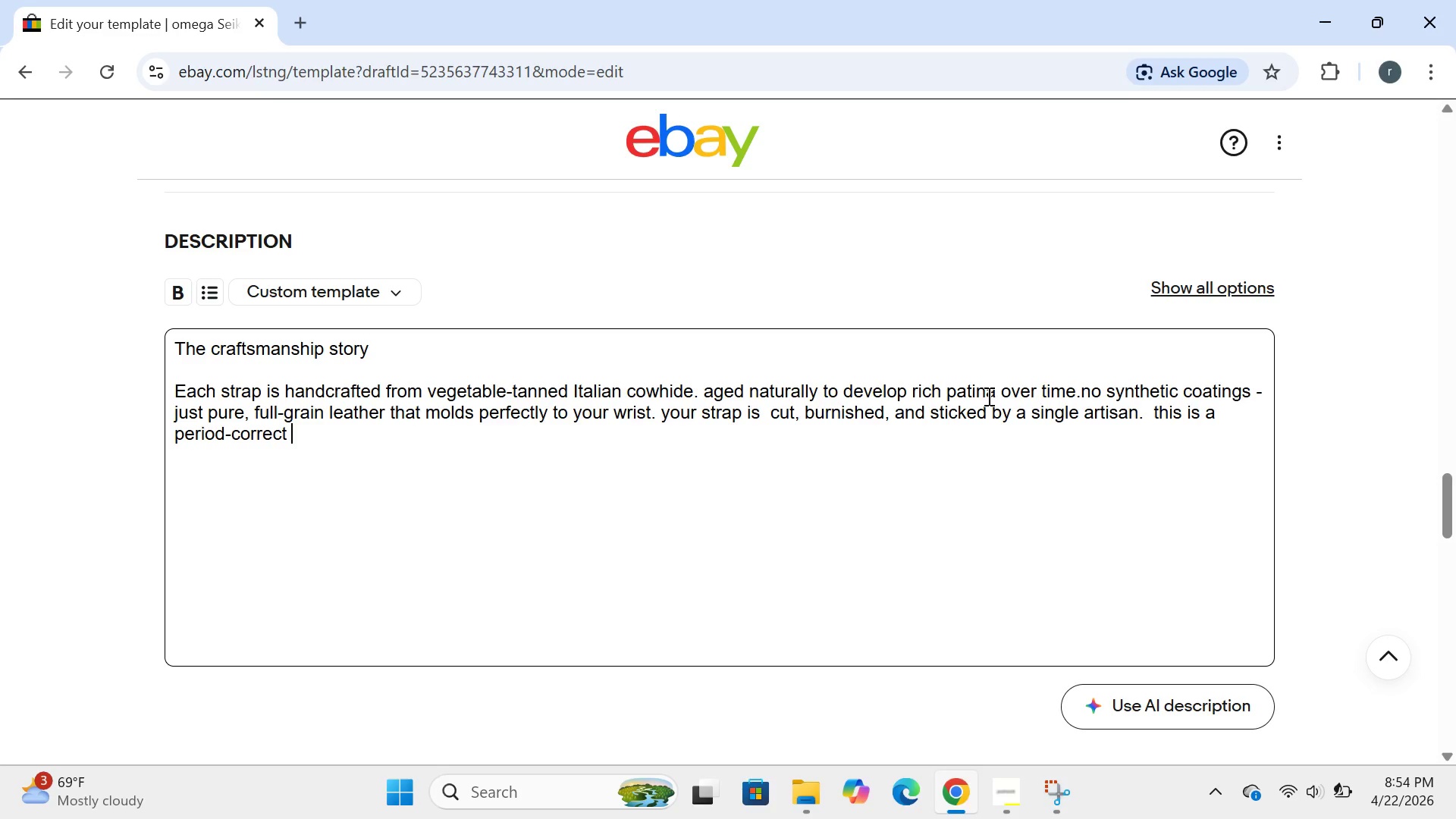 
wait(9.53)
 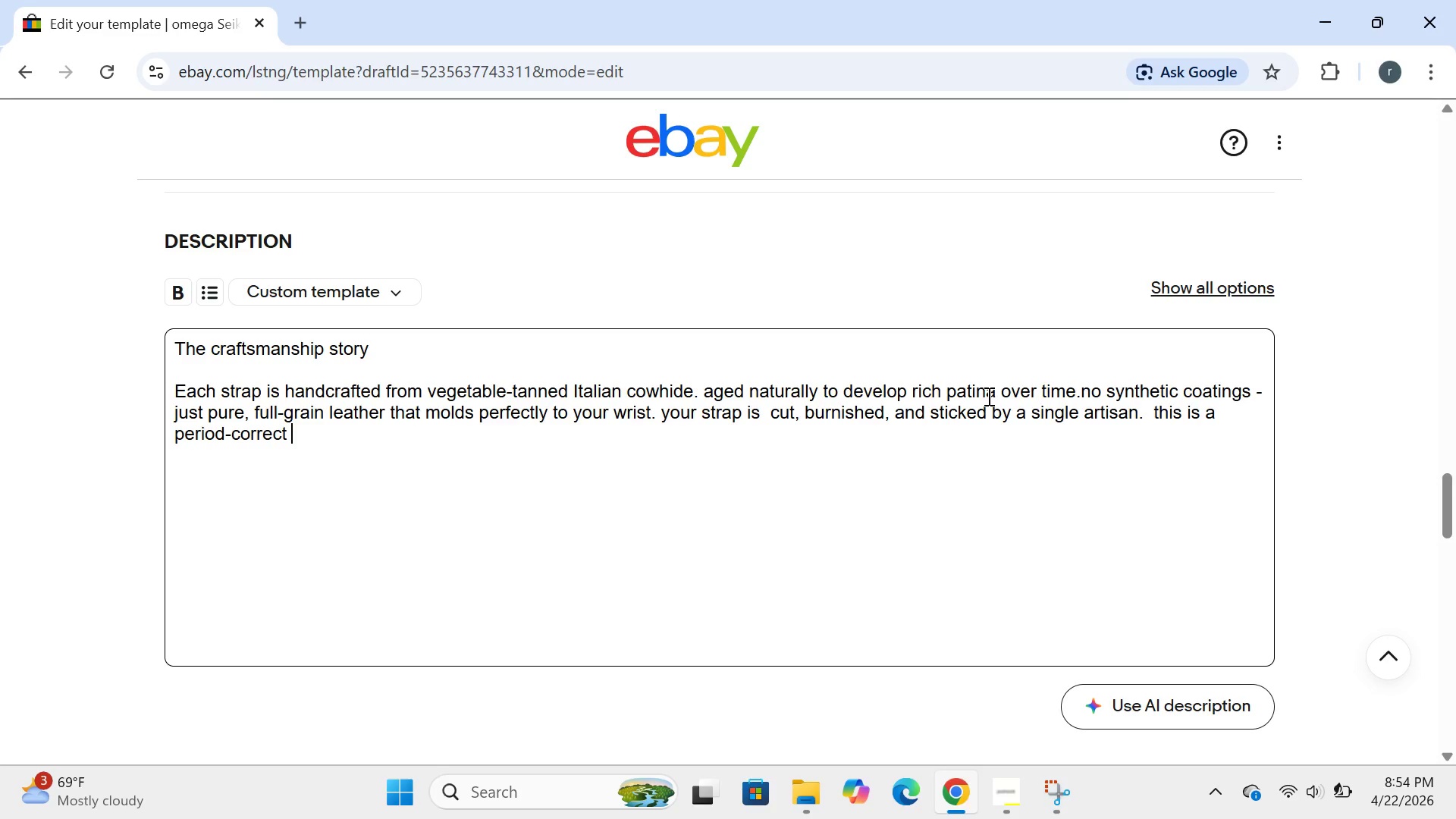 
key(Backspace)
type(ors who notice dea)
key(Backspace)
type(tails.)
 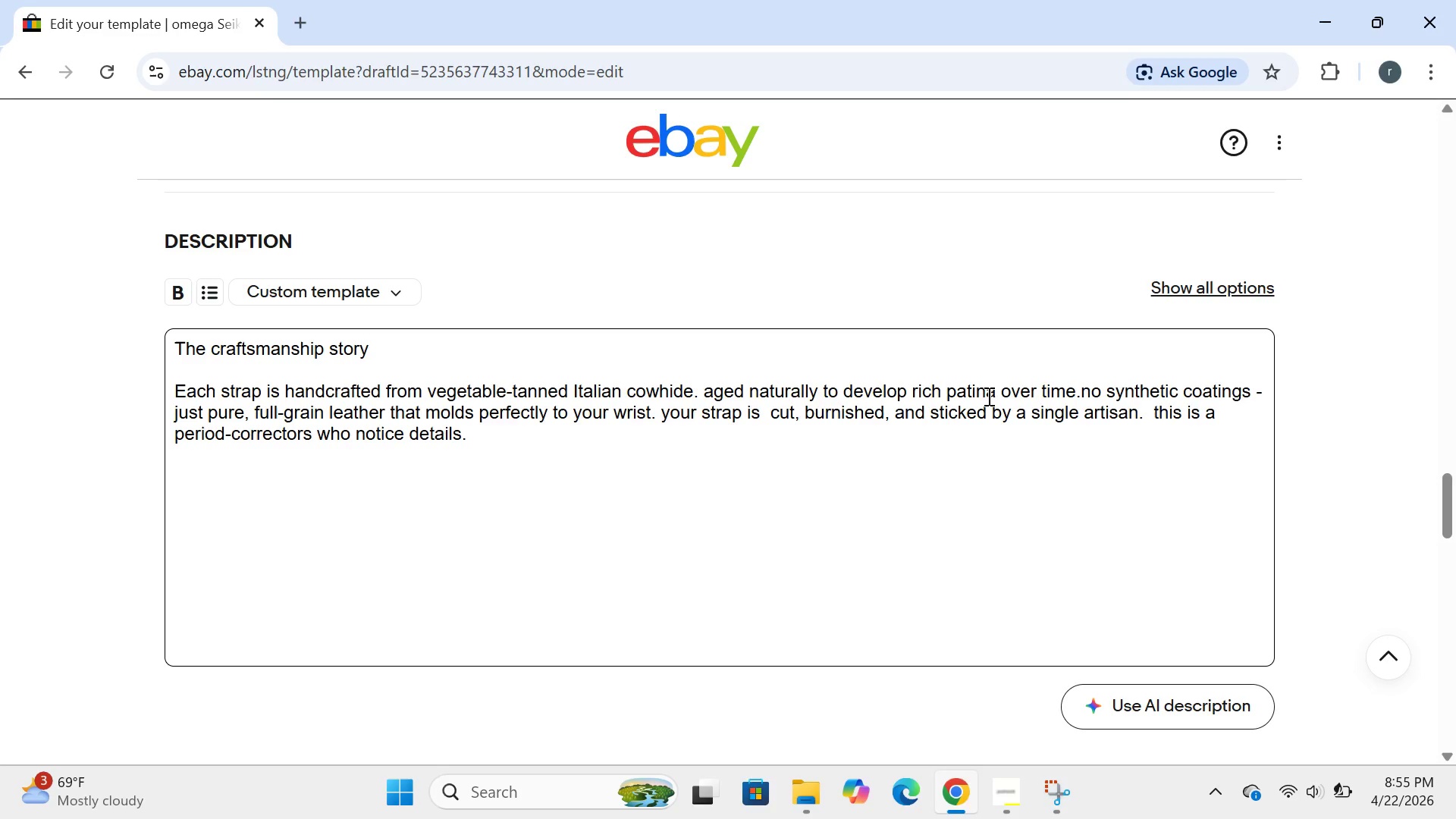 
key(Enter)
 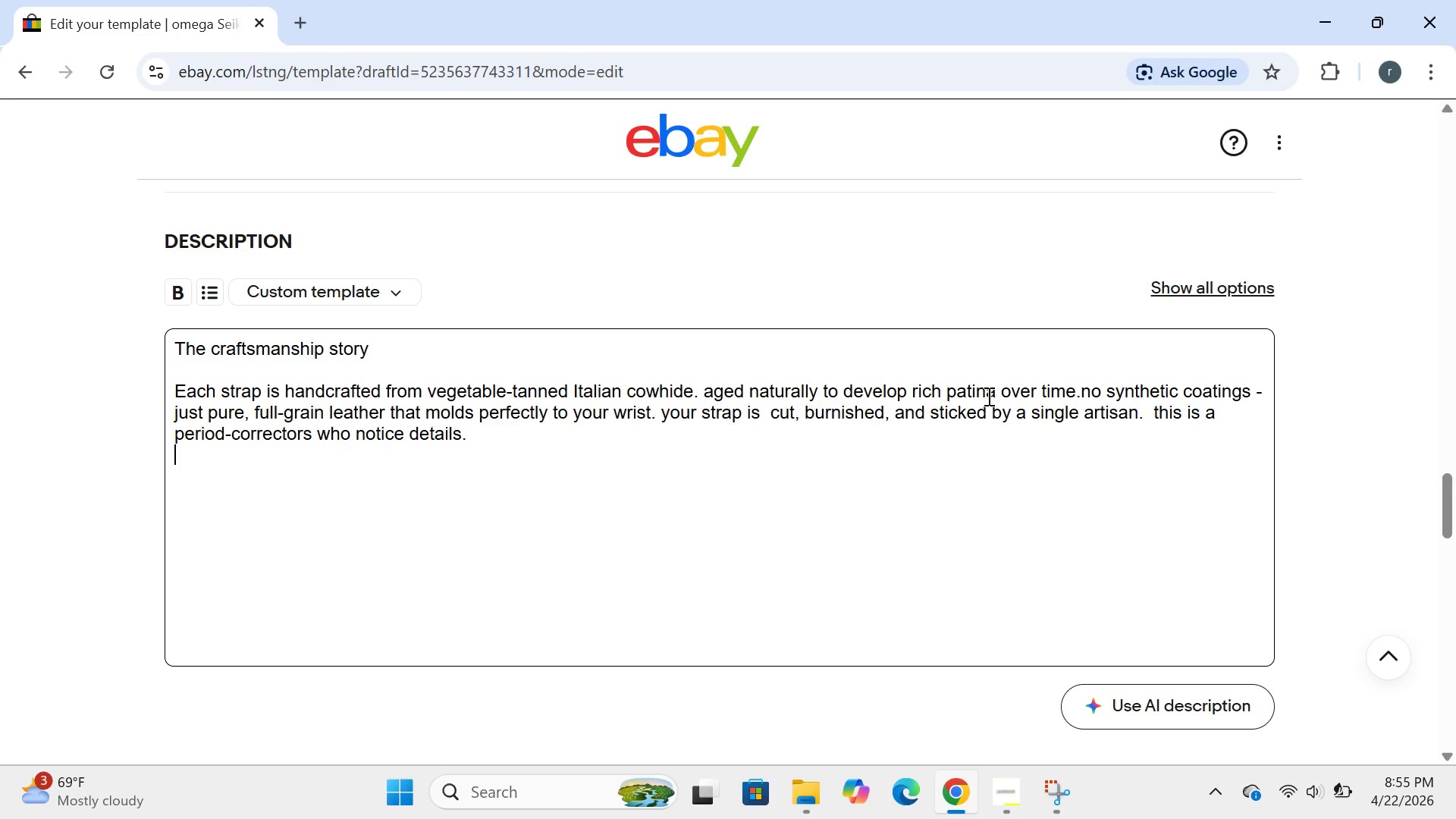 
type(technical specifications)
 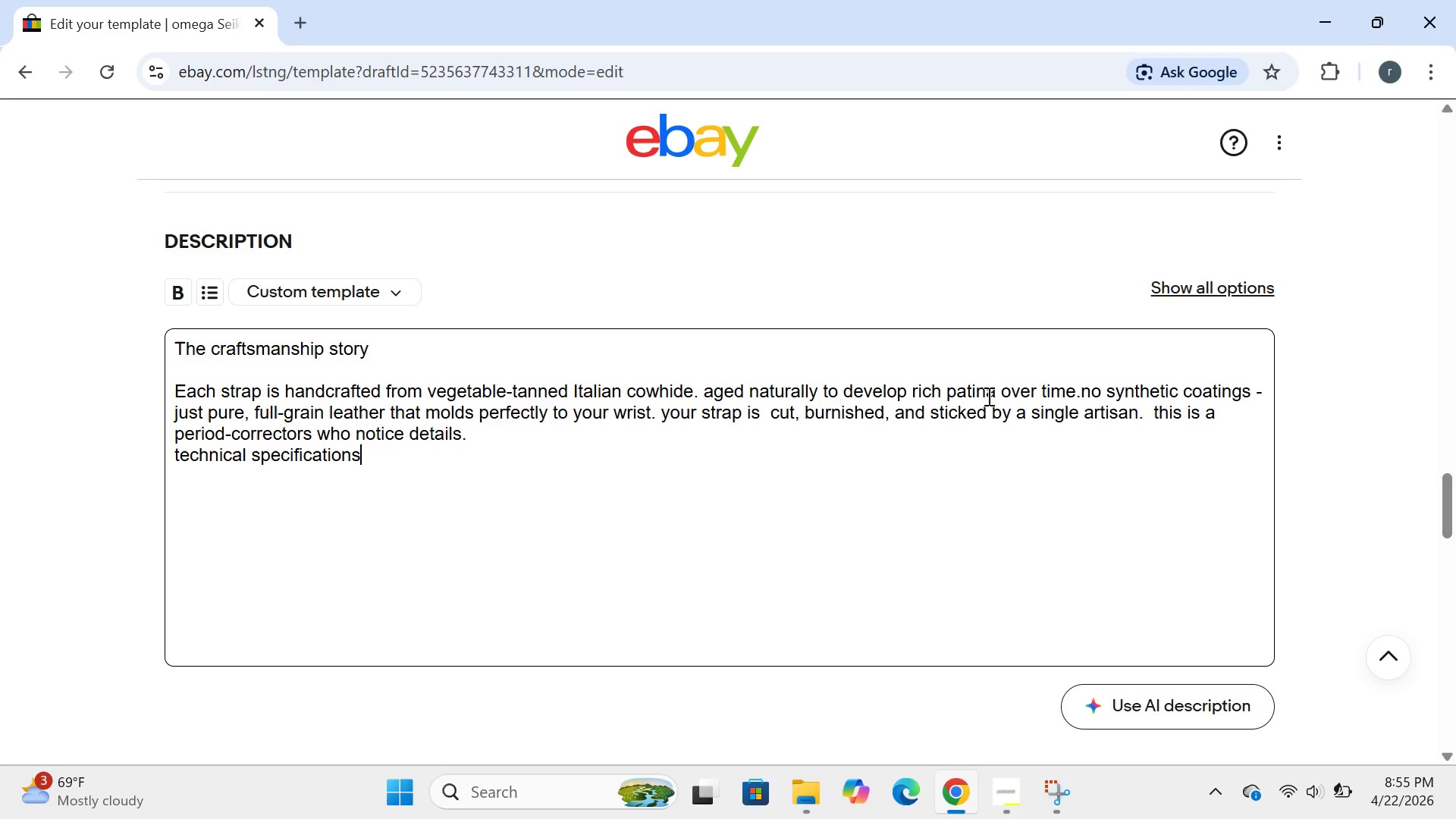 
key(Enter)
 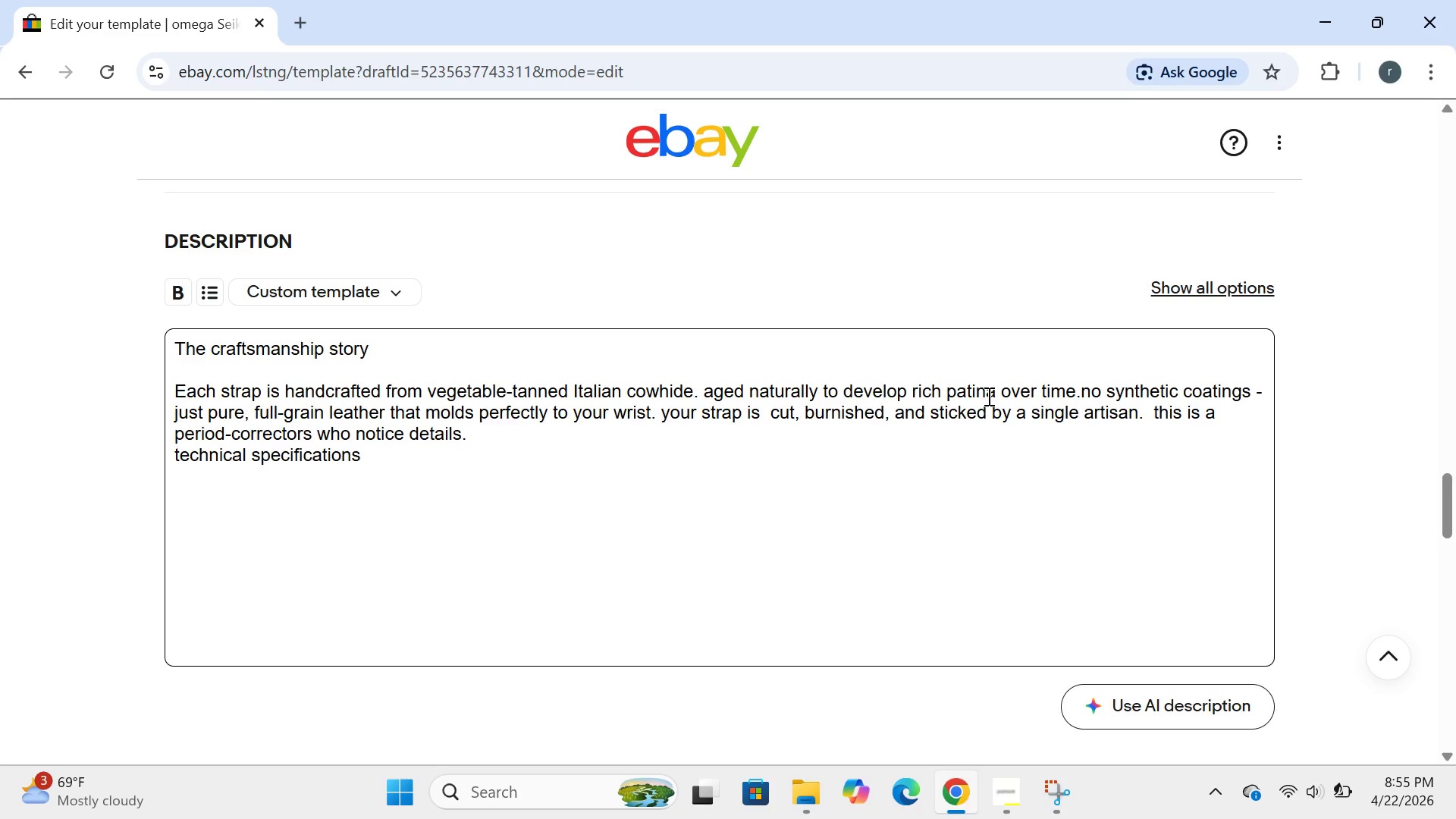 
type(lug width:20mm)
 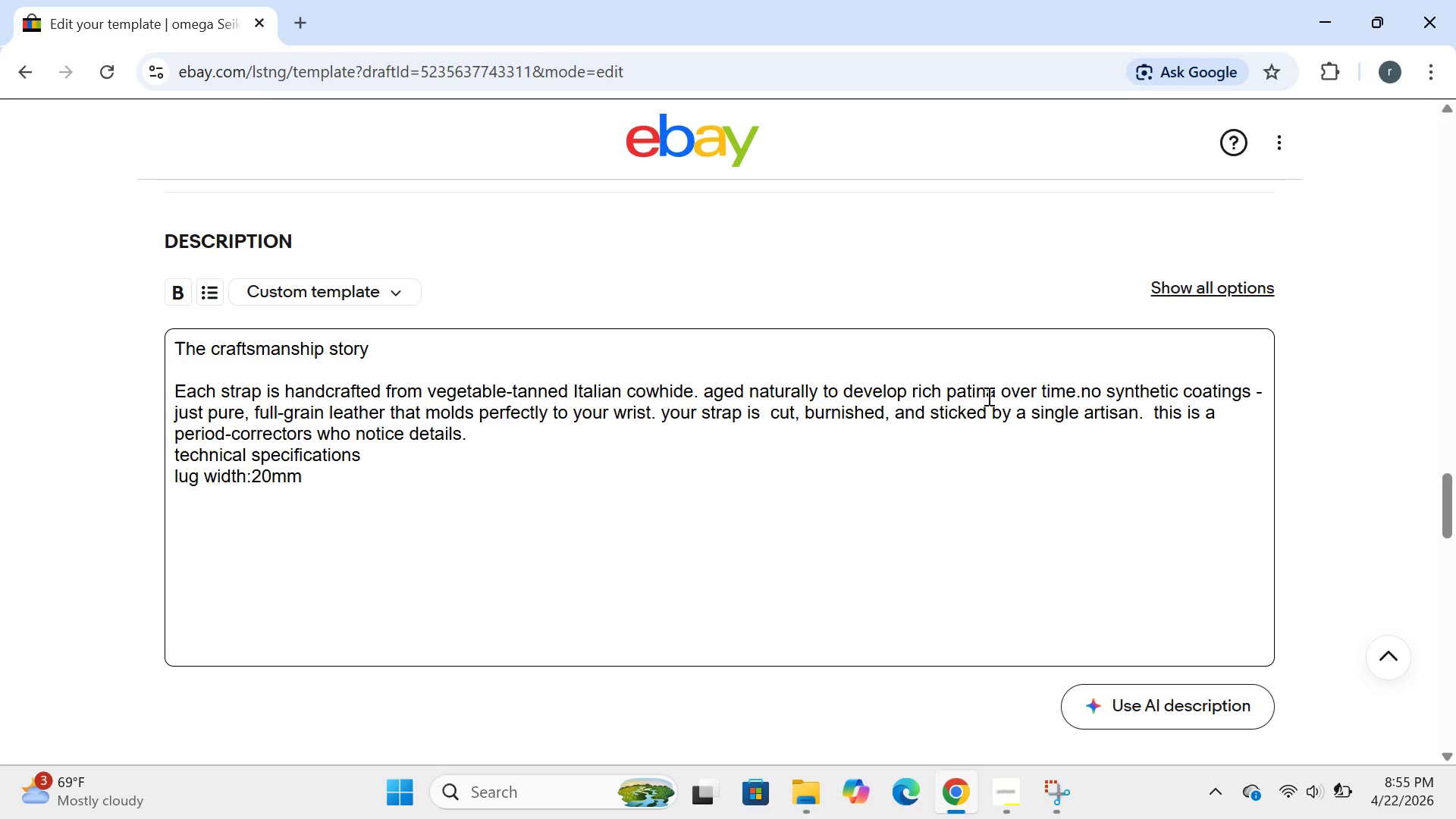 
key(Enter)
 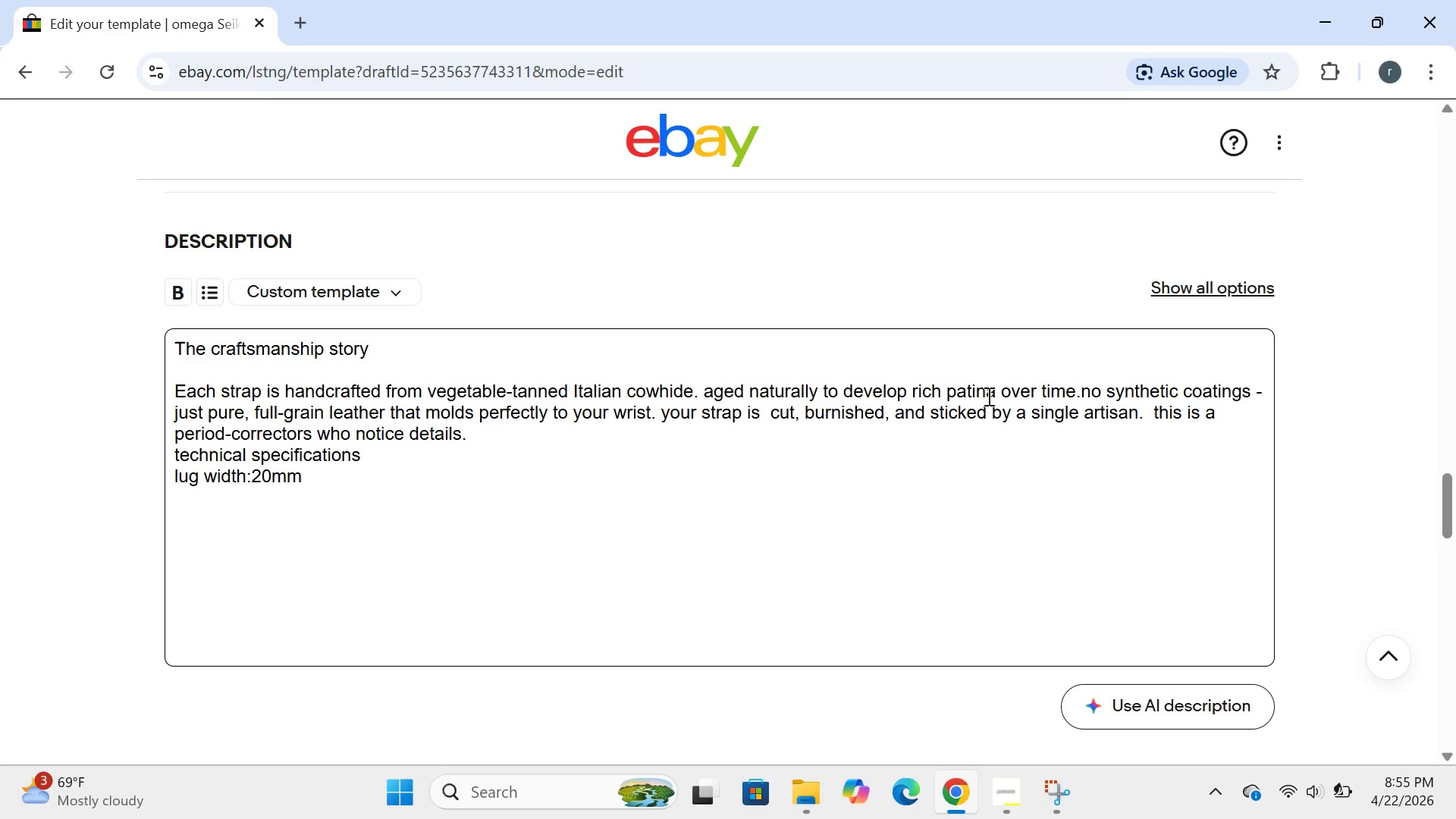 
type(taper width:16mm))
key(Backspace)
type())
key(Backspace)
type((at buckle_)
key(Backspace)
type())
 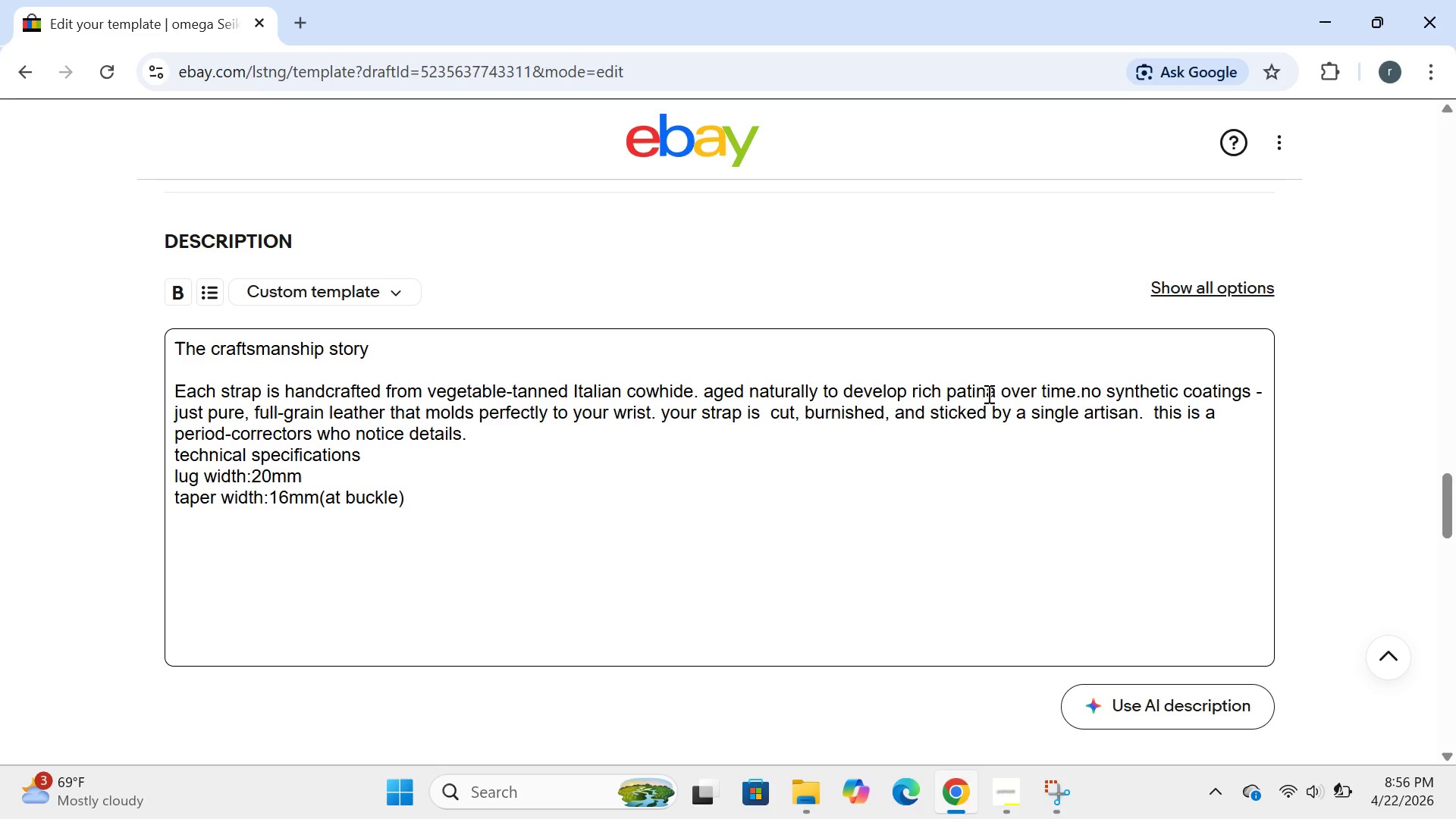 
key(Enter)
 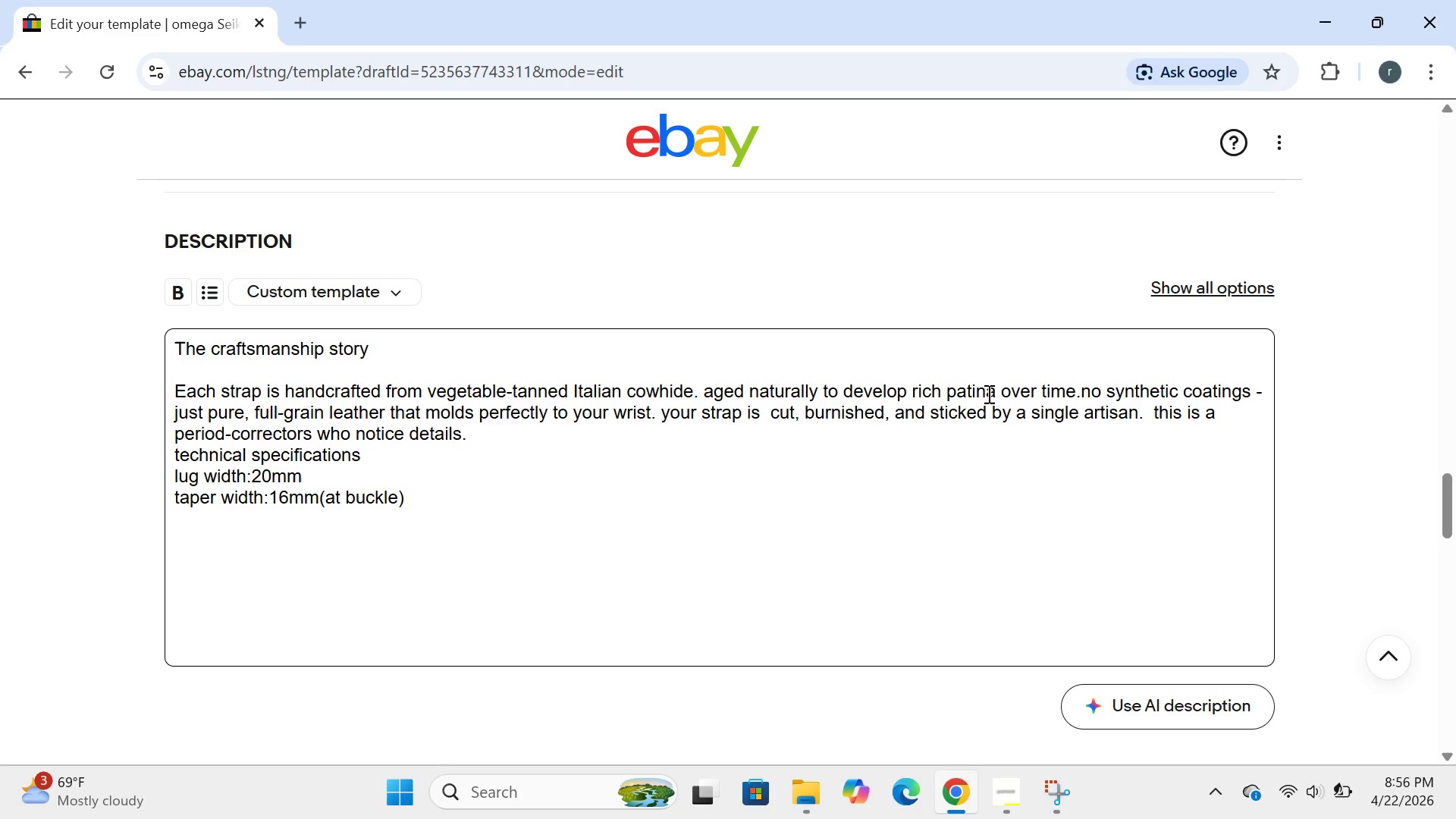 
type(length:125mm+74)
key(Backspace)
type(5mm))
key(Backspace)
type((fits wrist 6,)
key(Backspace)
type(.5:)
key(Backspace)
type(")
 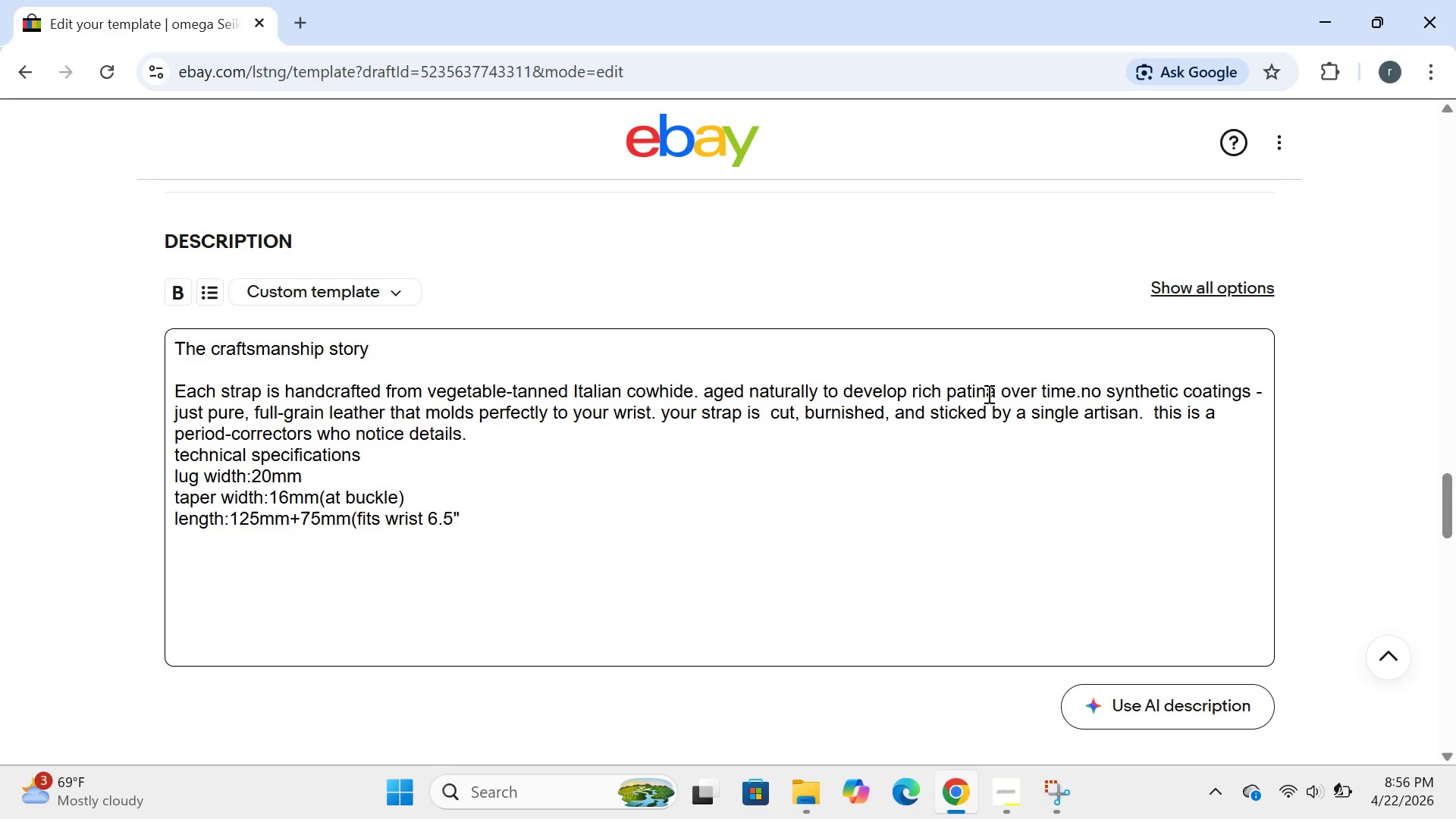 
key(Minus)
 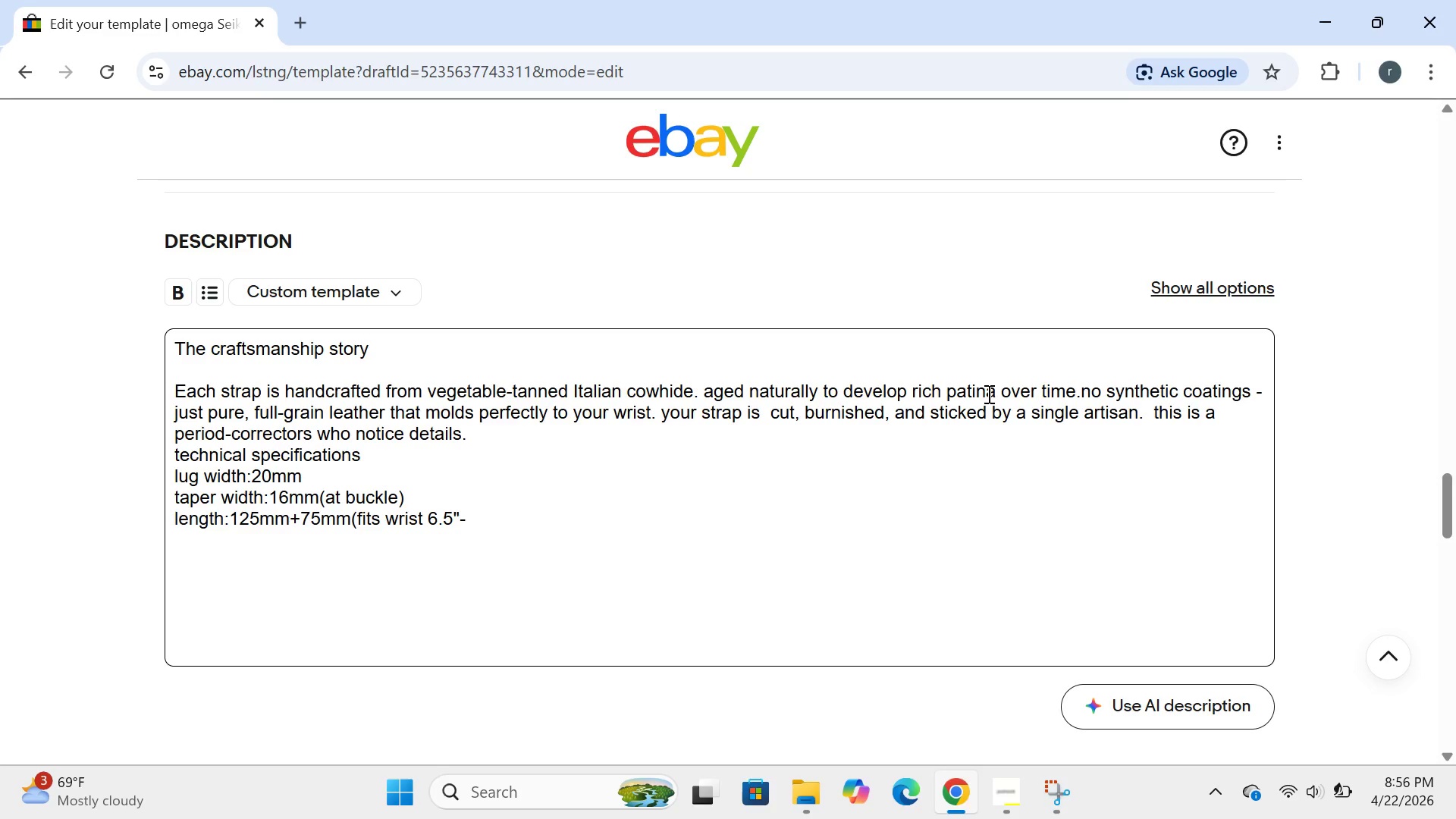 
key(8)
 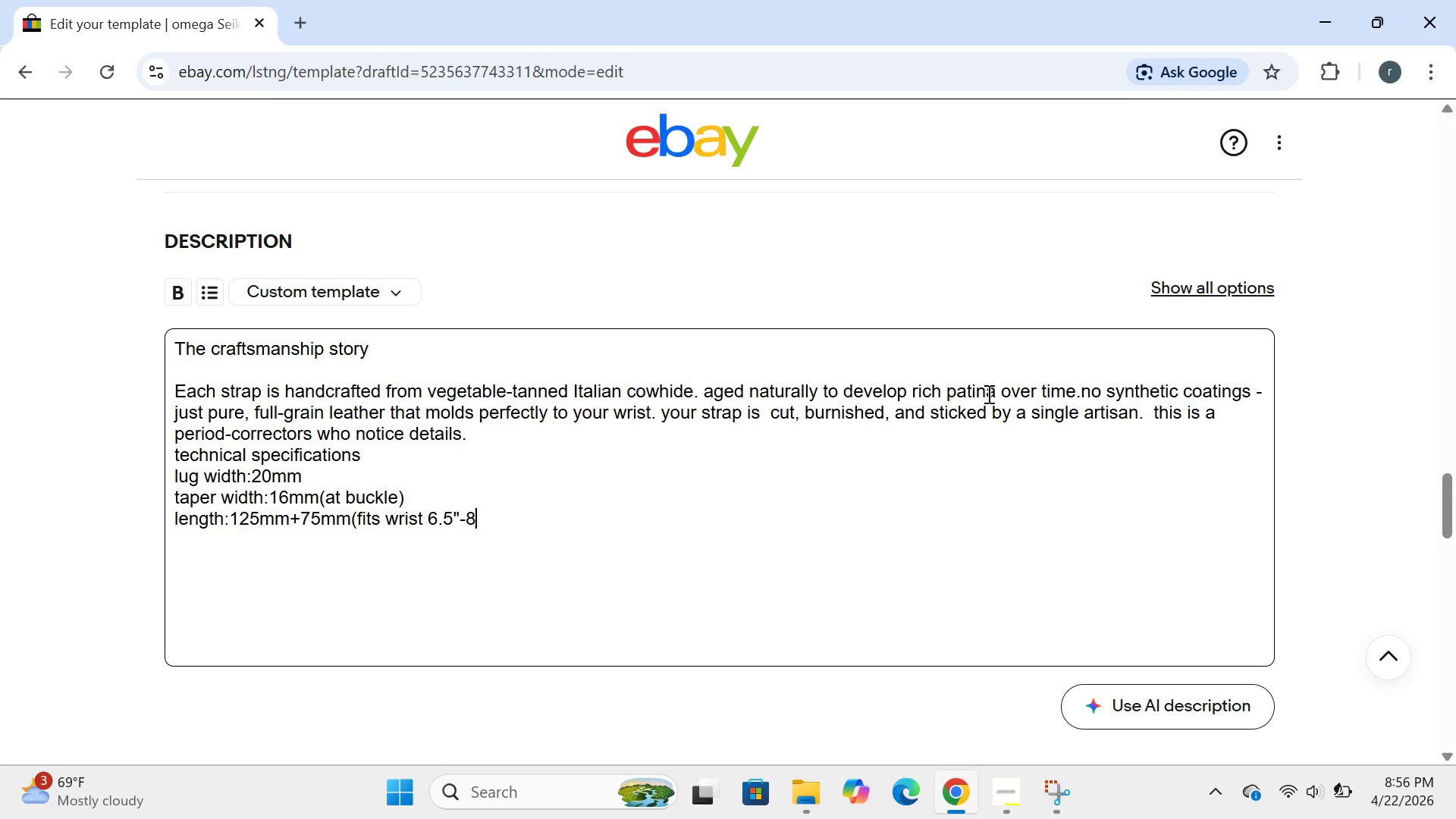 
key(Shift+Quote)
 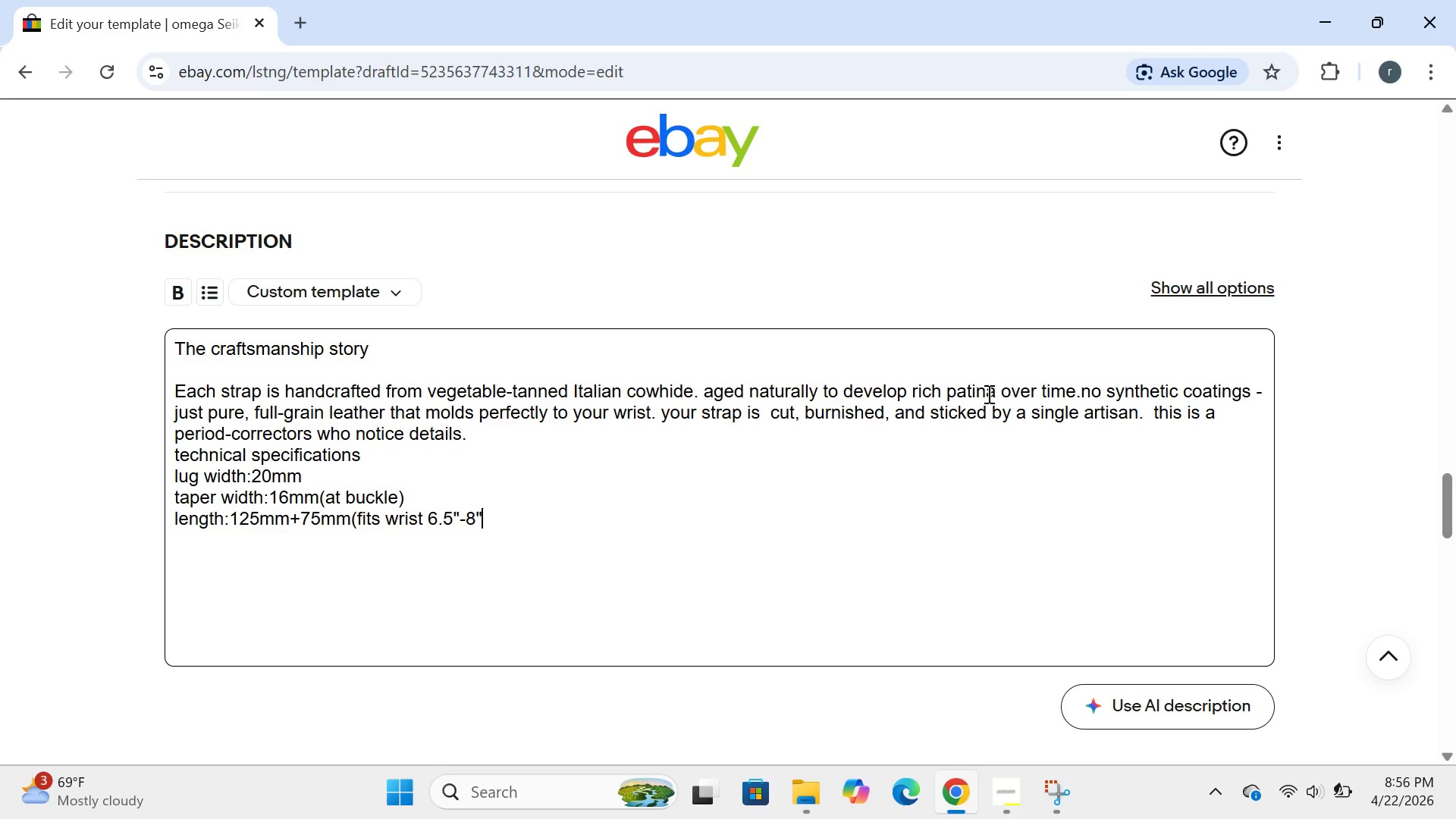 
key(Shift+Minus)
 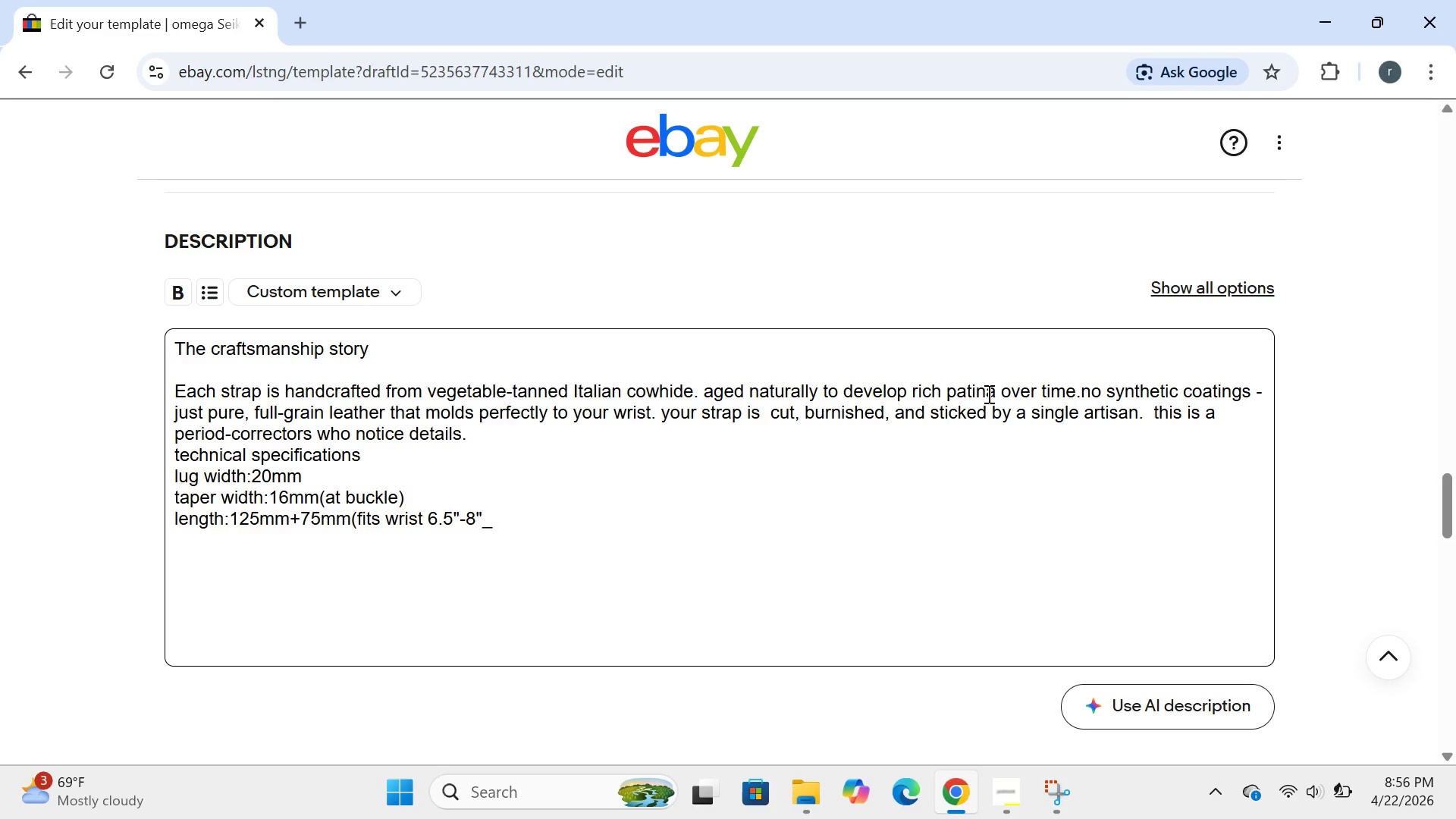 
key(Backspace)
 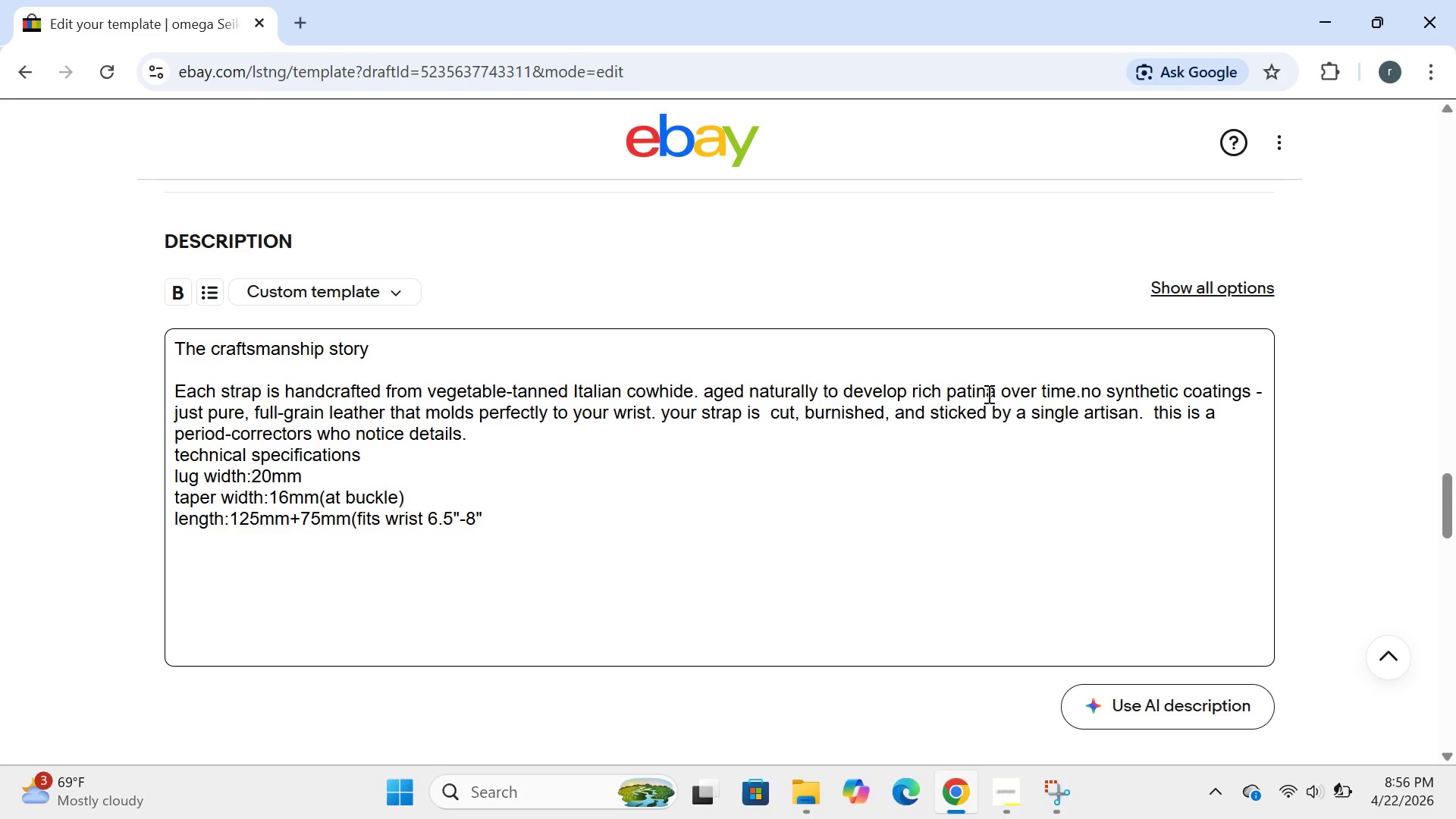 
key(Shift+0)
 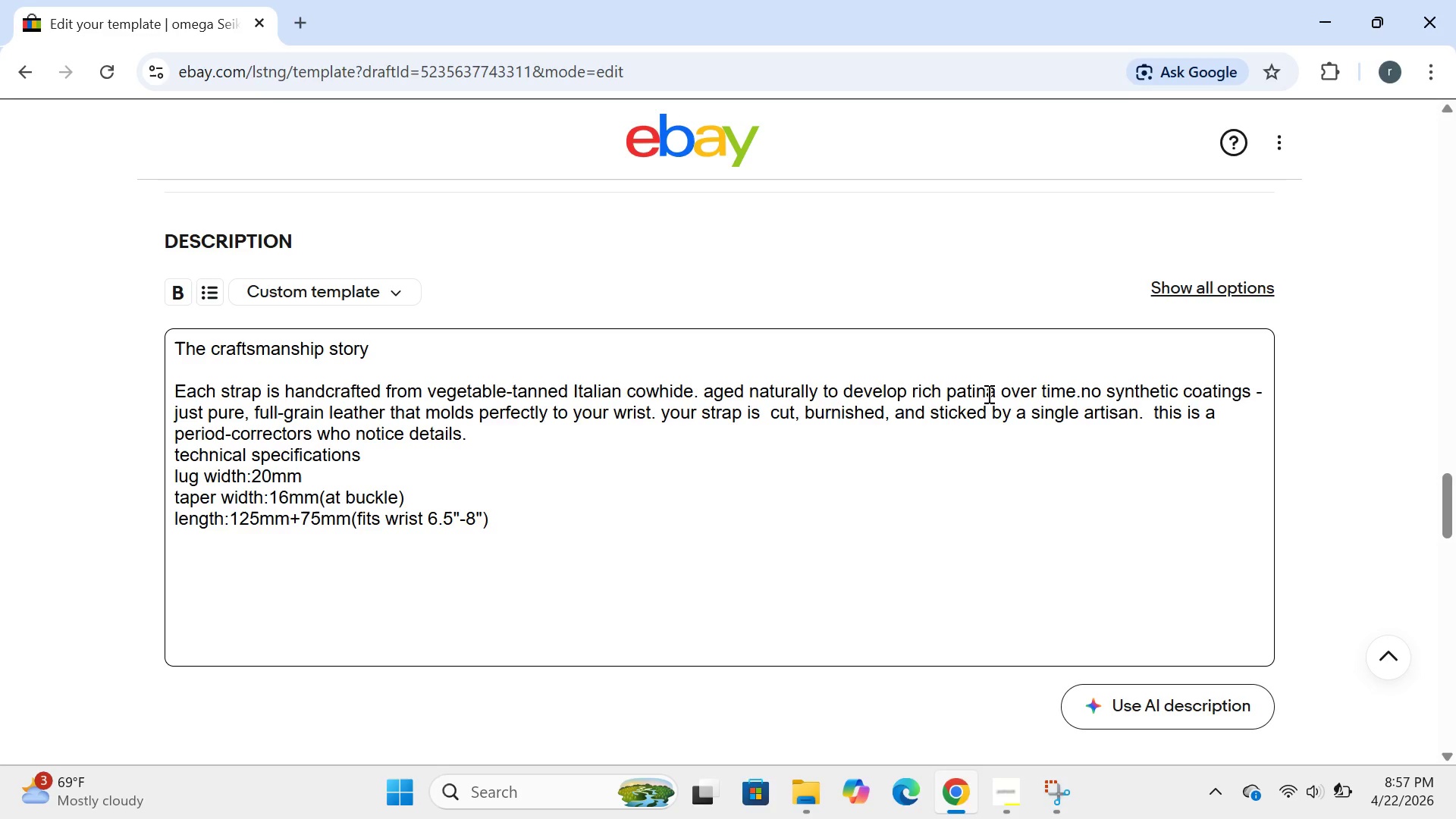 
key(Enter)
 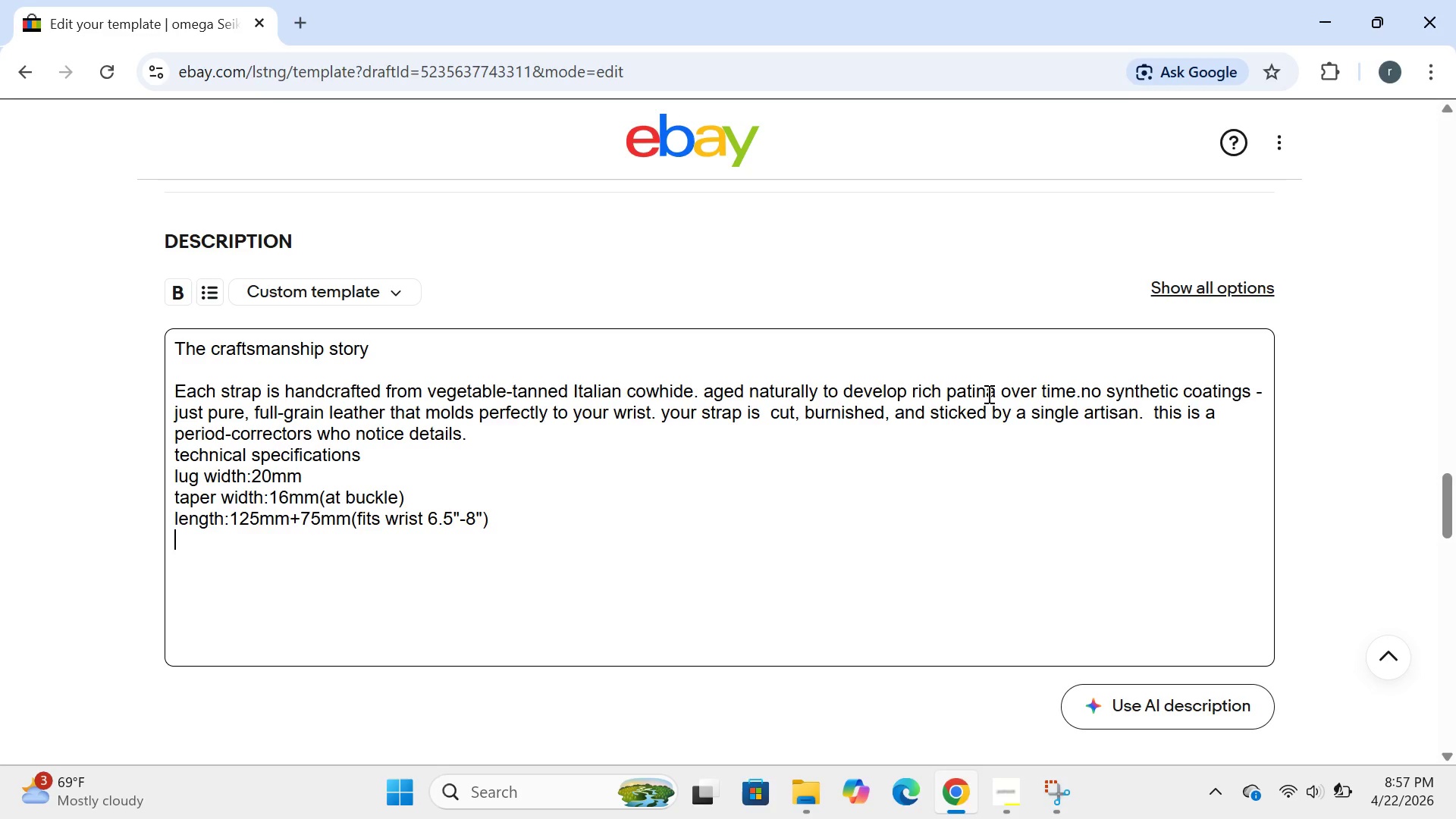 
type(thickness:3.5,)
key(Backspace)
type(mm taa)
key(Backspace)
type(pearing to )
 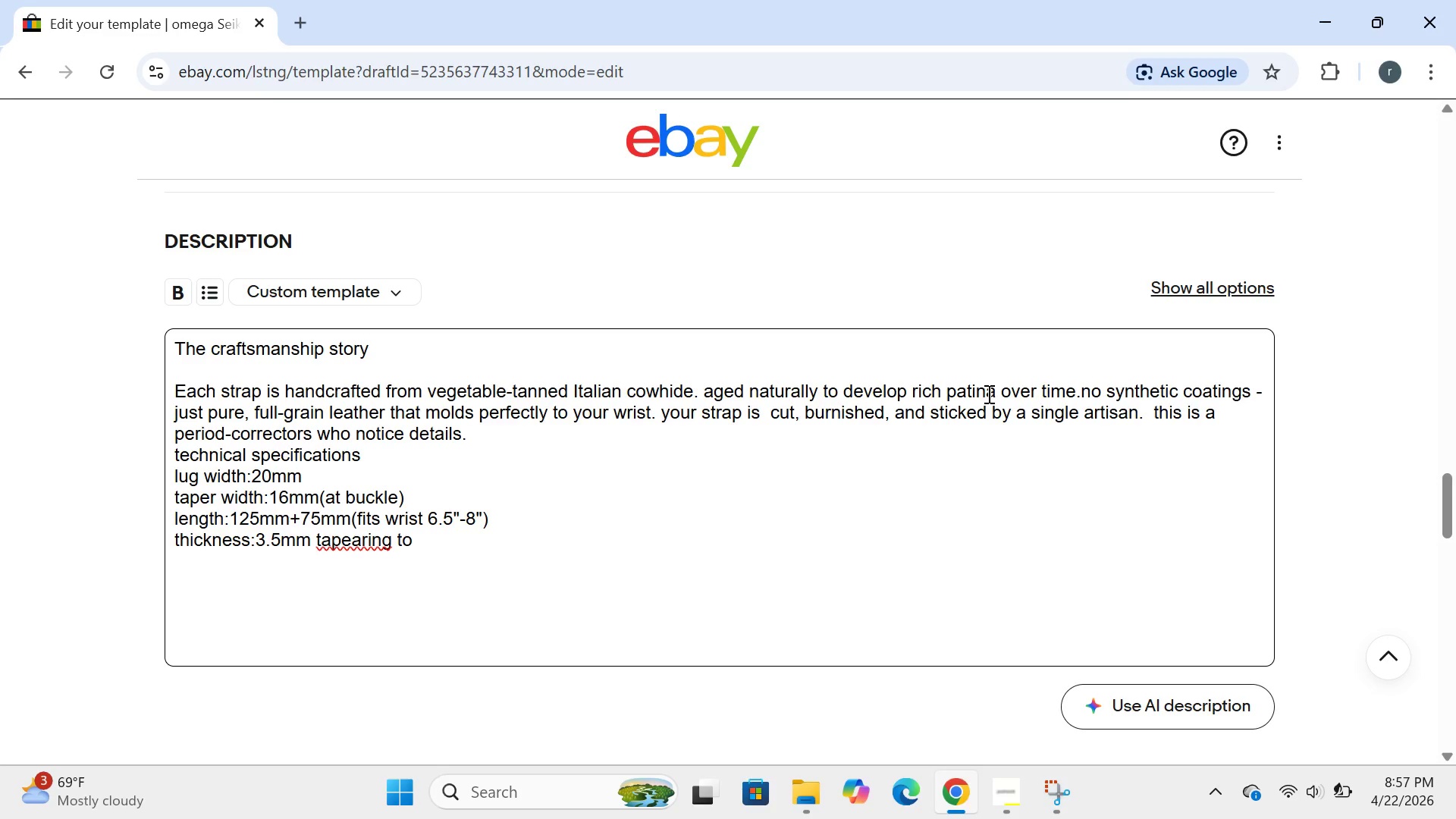 
wait(7.58)
 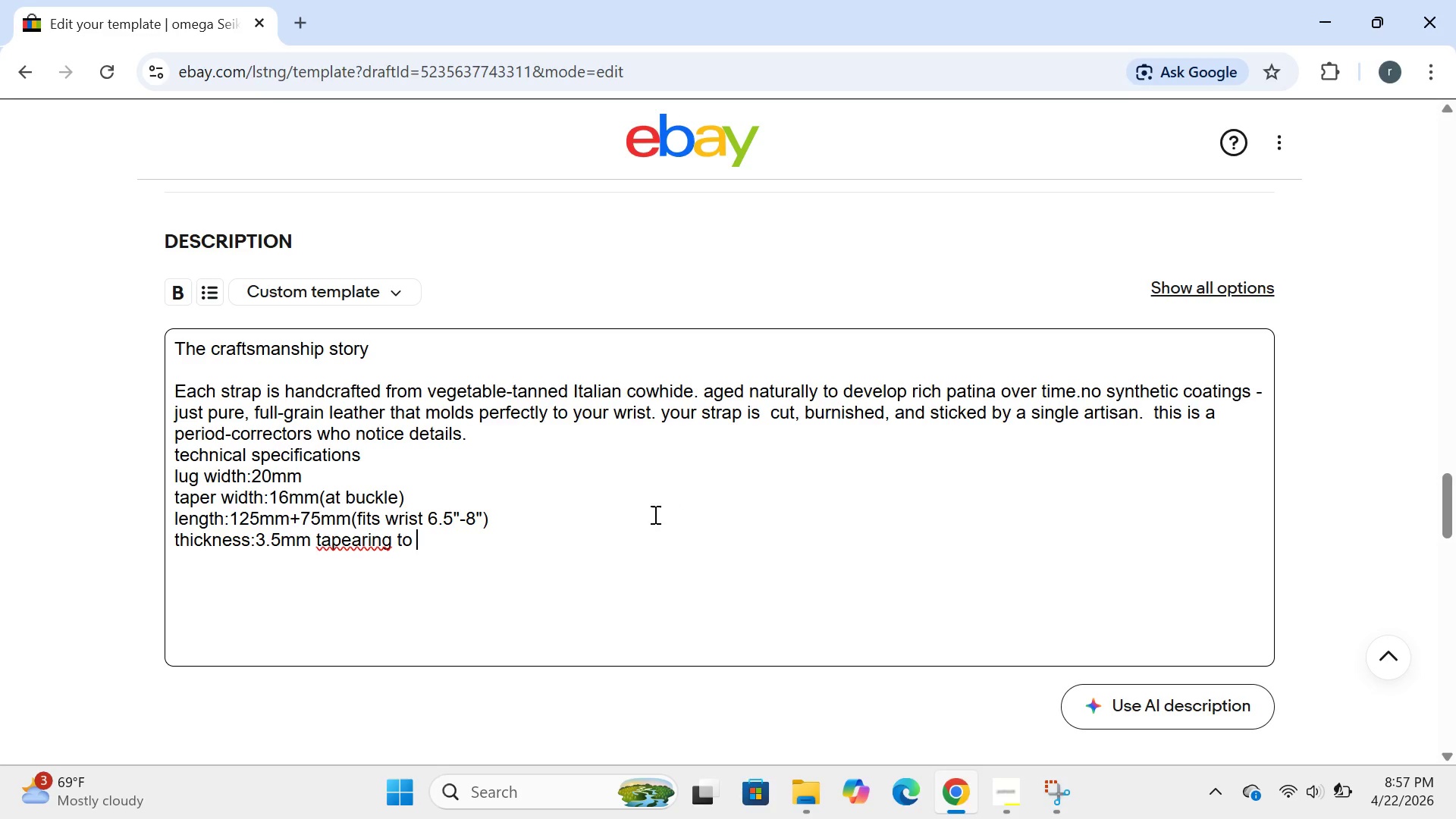 
left_click([362, 538])
 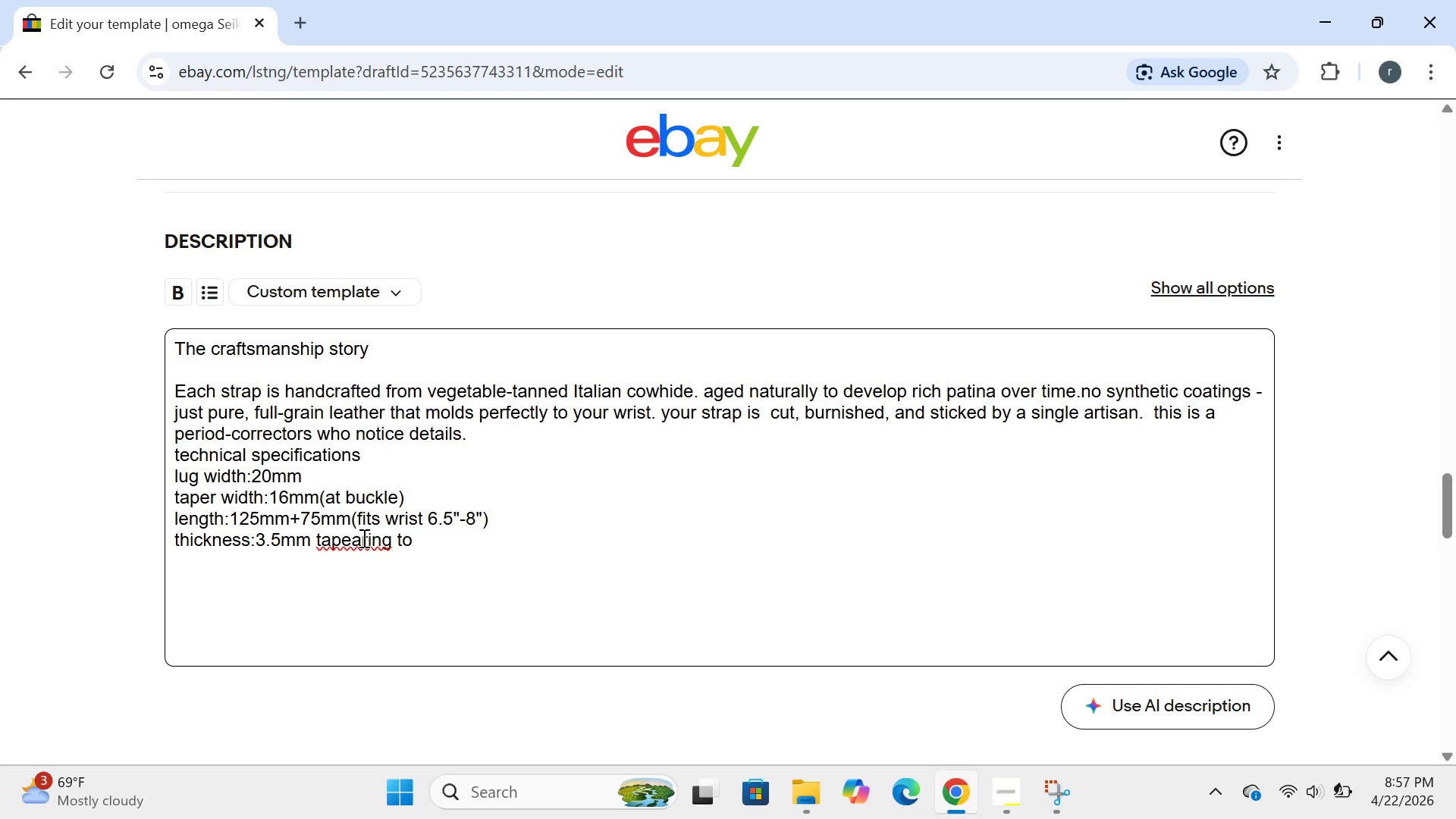 
key(Backspace)
 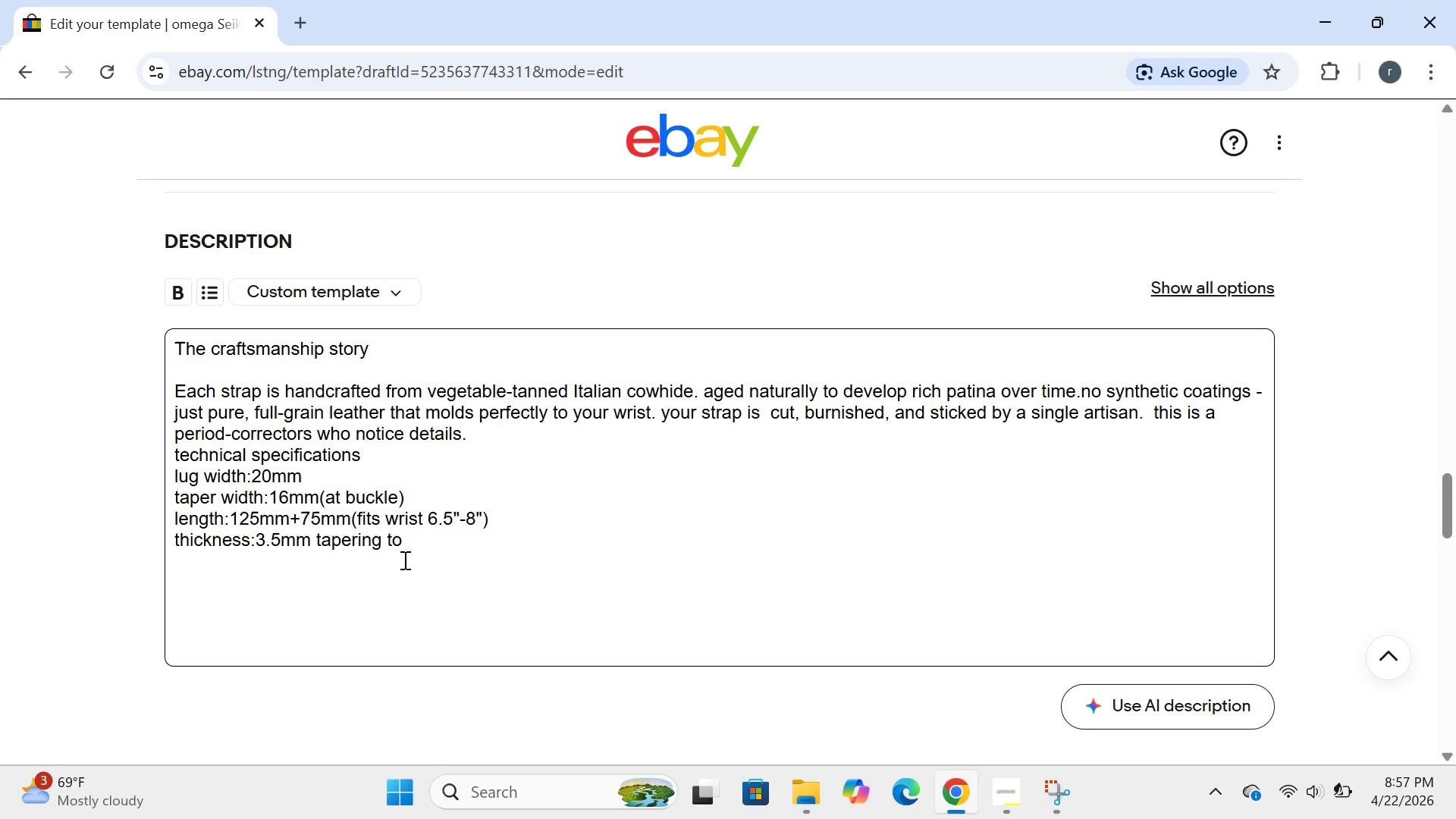 
left_click([410, 551])
 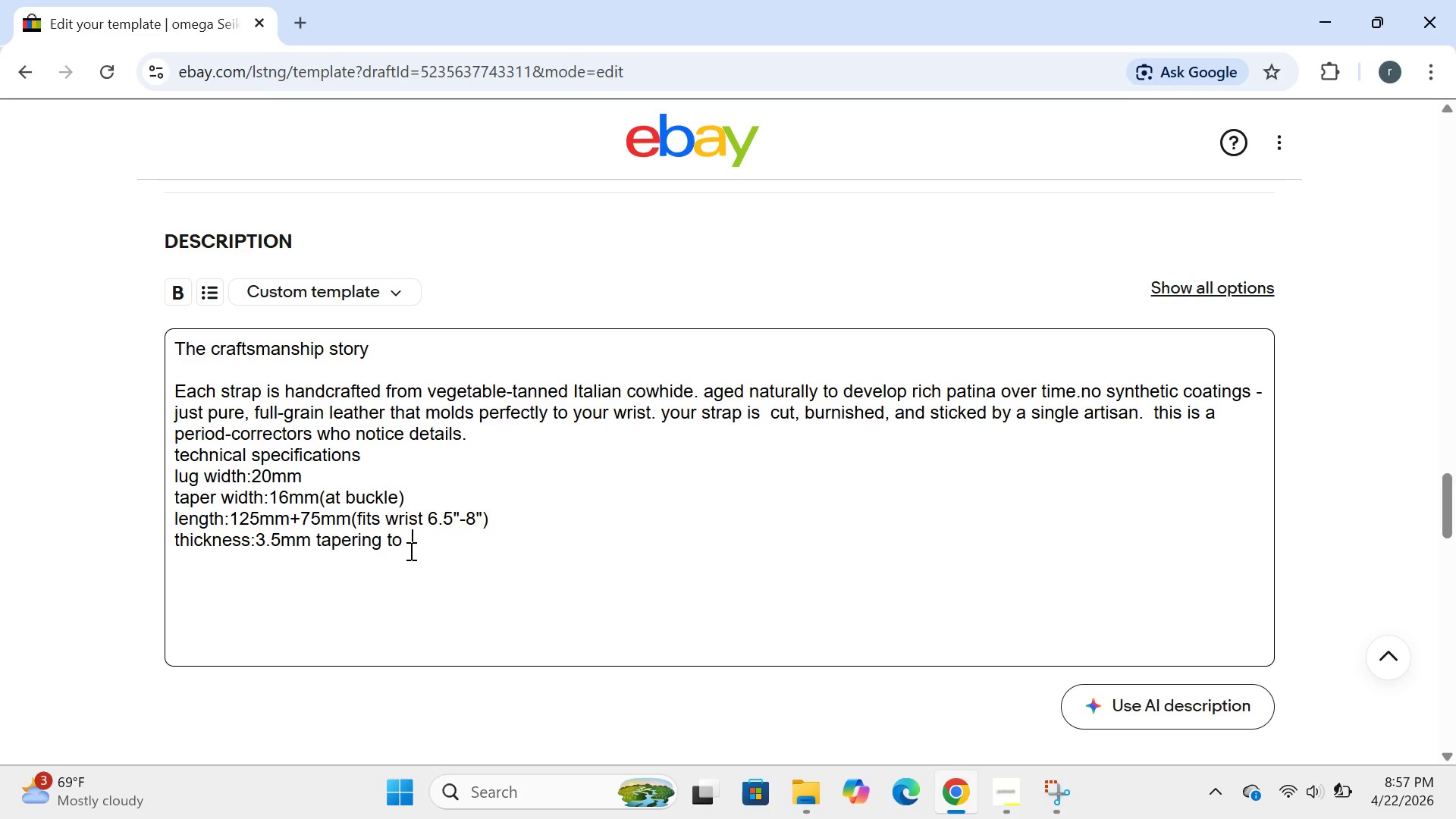 
key(Backspace)
type(2.5mm)
 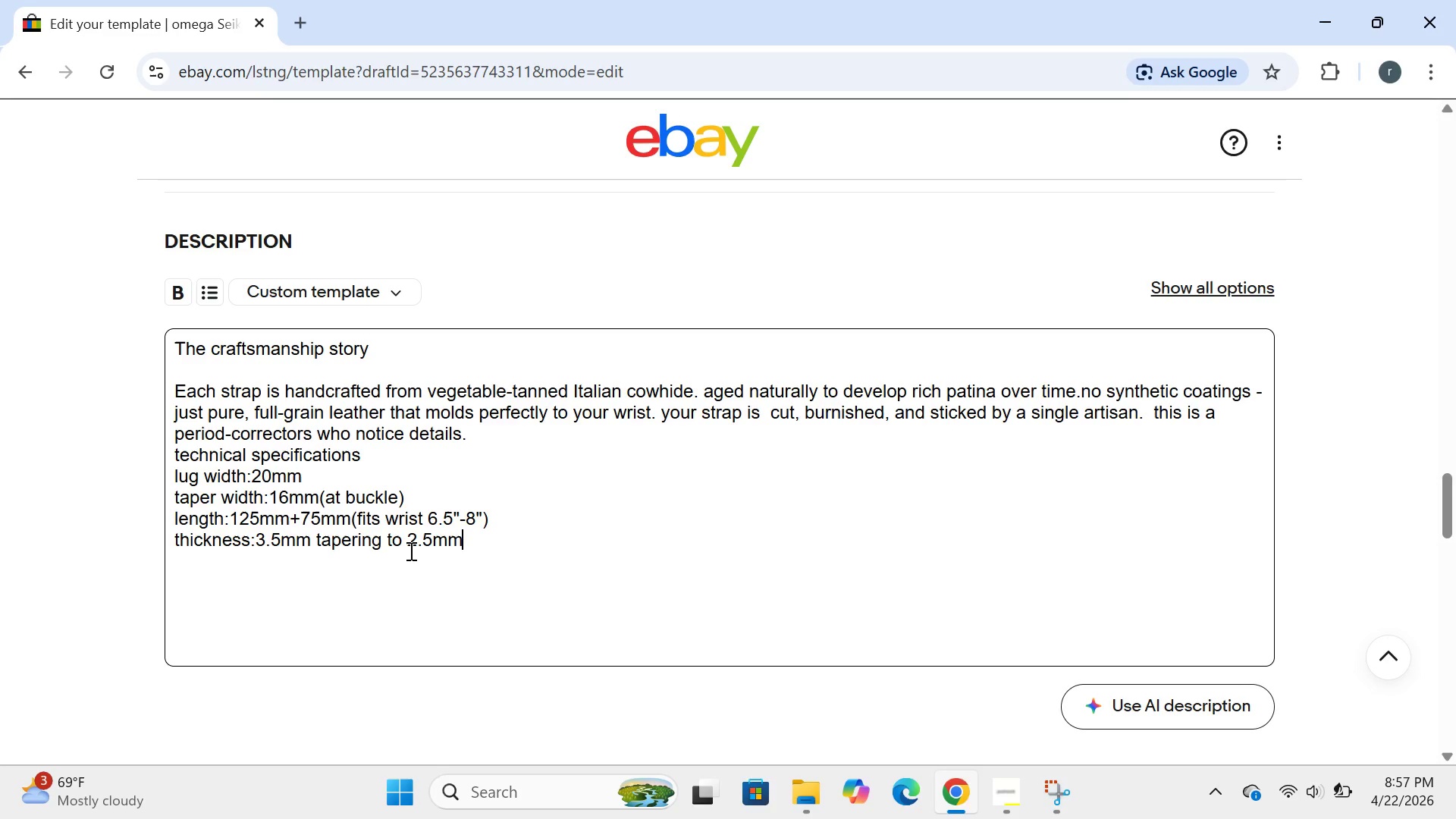 
key(Enter)
 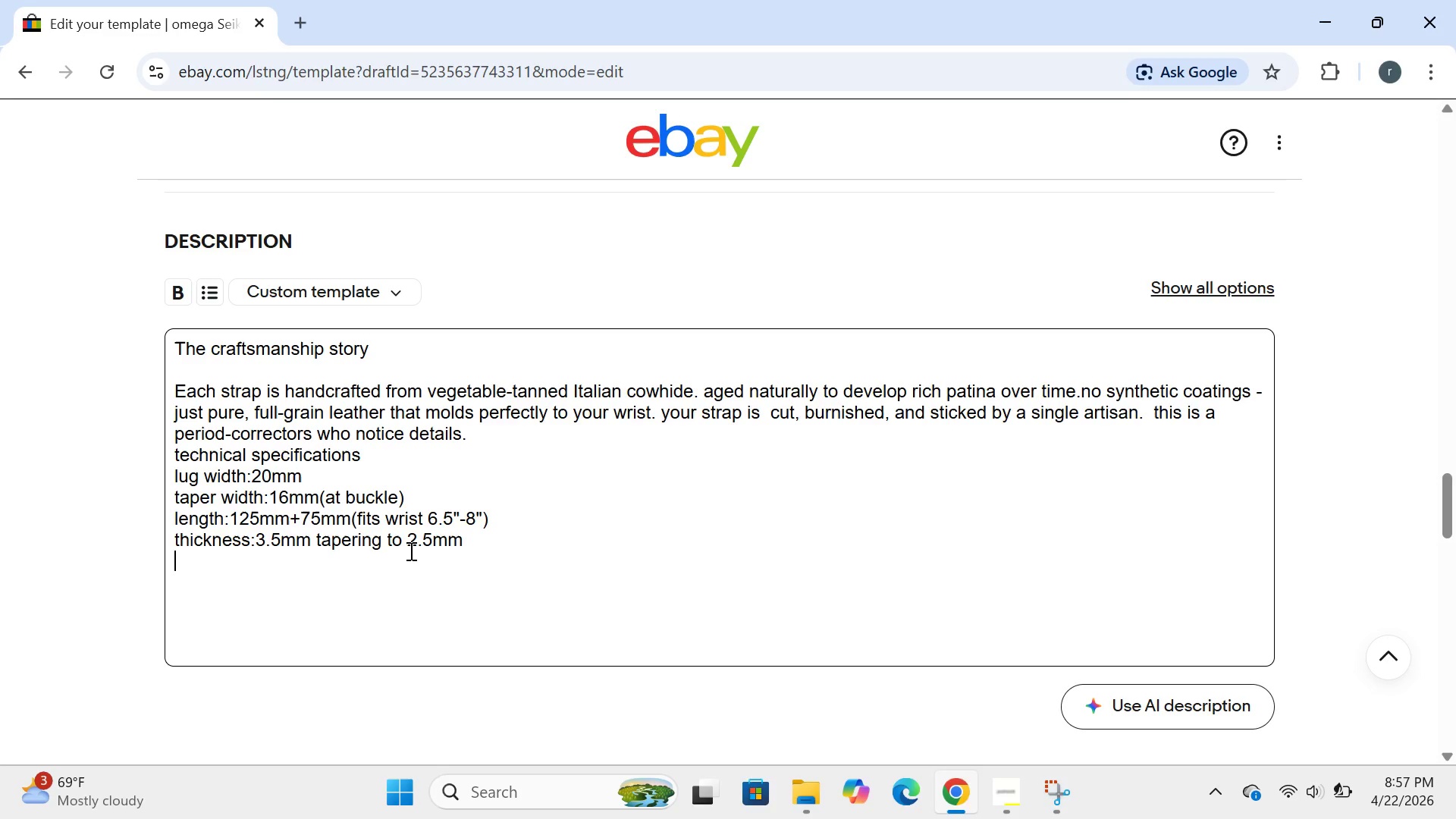 
type(leather:vegetable )
key(Backspace)
type(=)
key(Backspace)
type(-tanned f)
 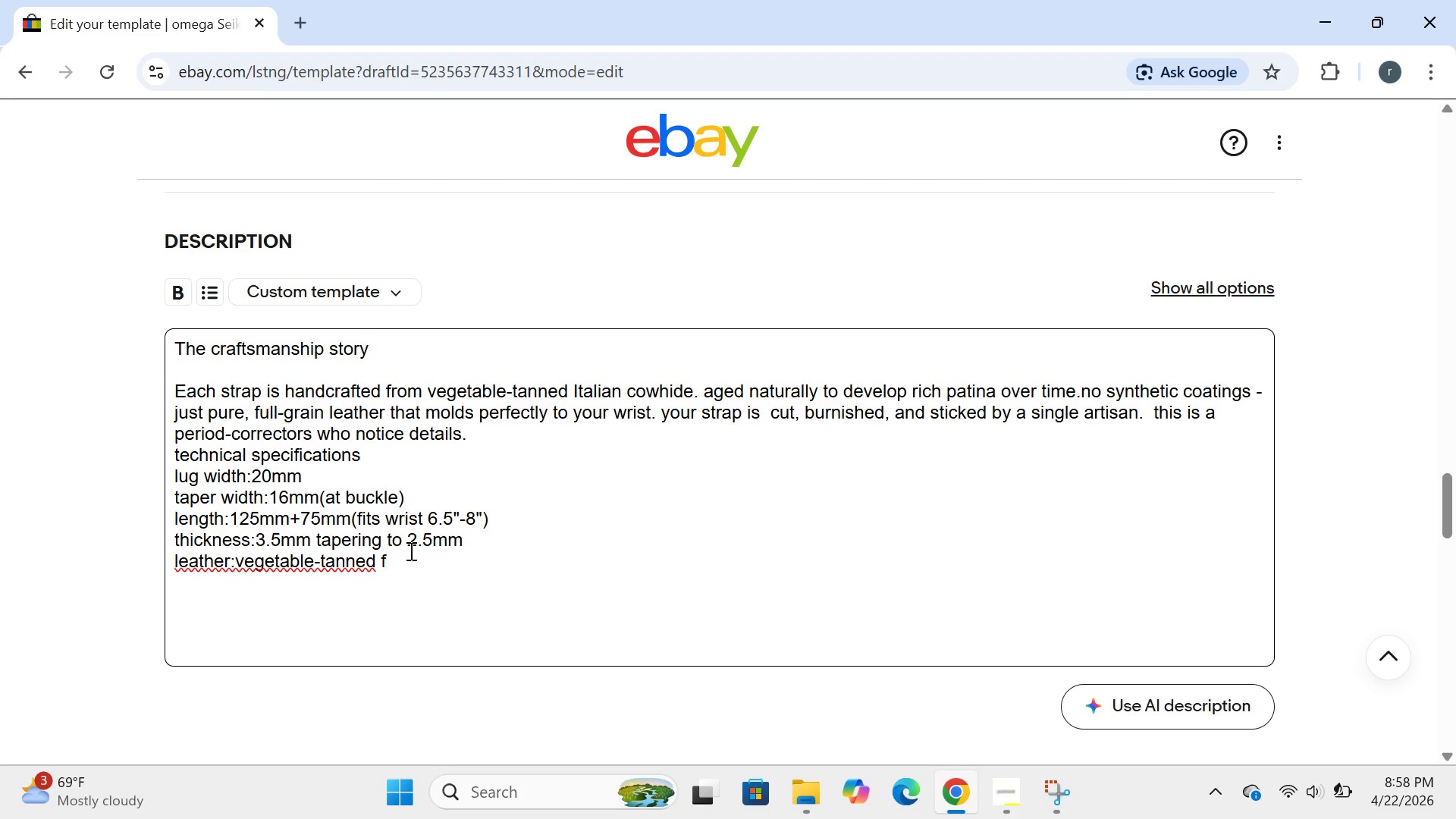 
left_click([243, 566])
 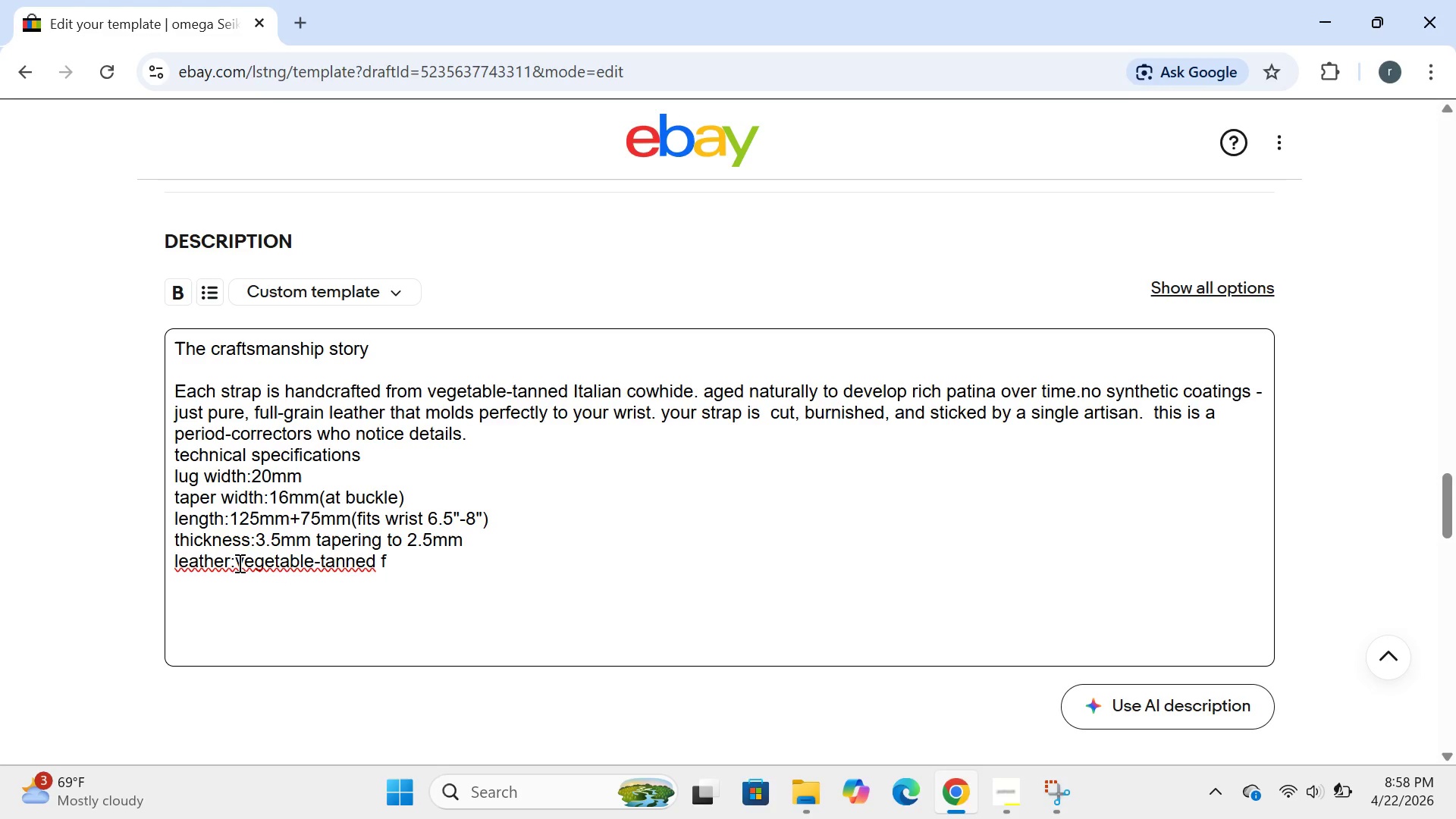 
left_click([238, 563])
 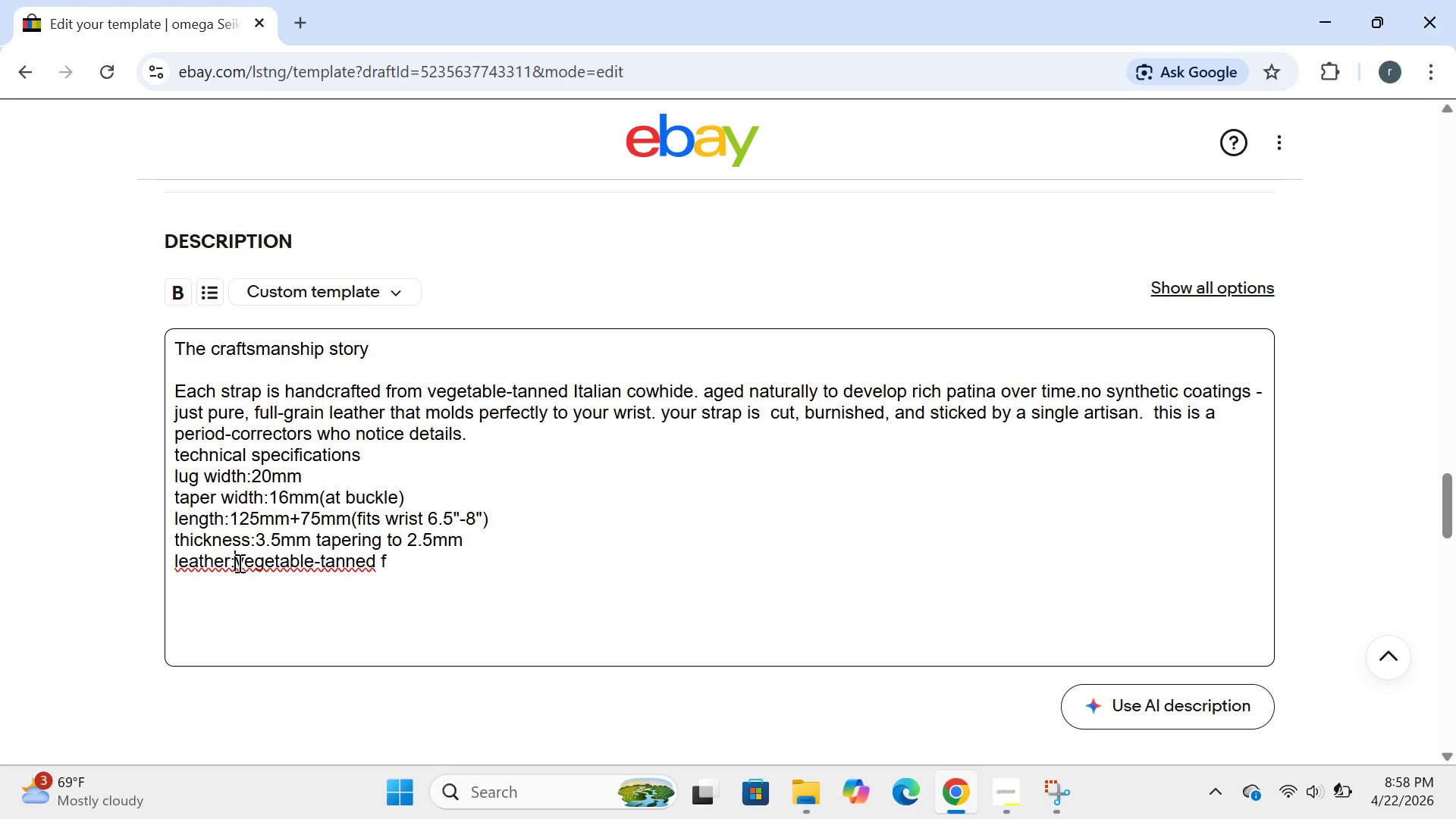 
key(Space)
 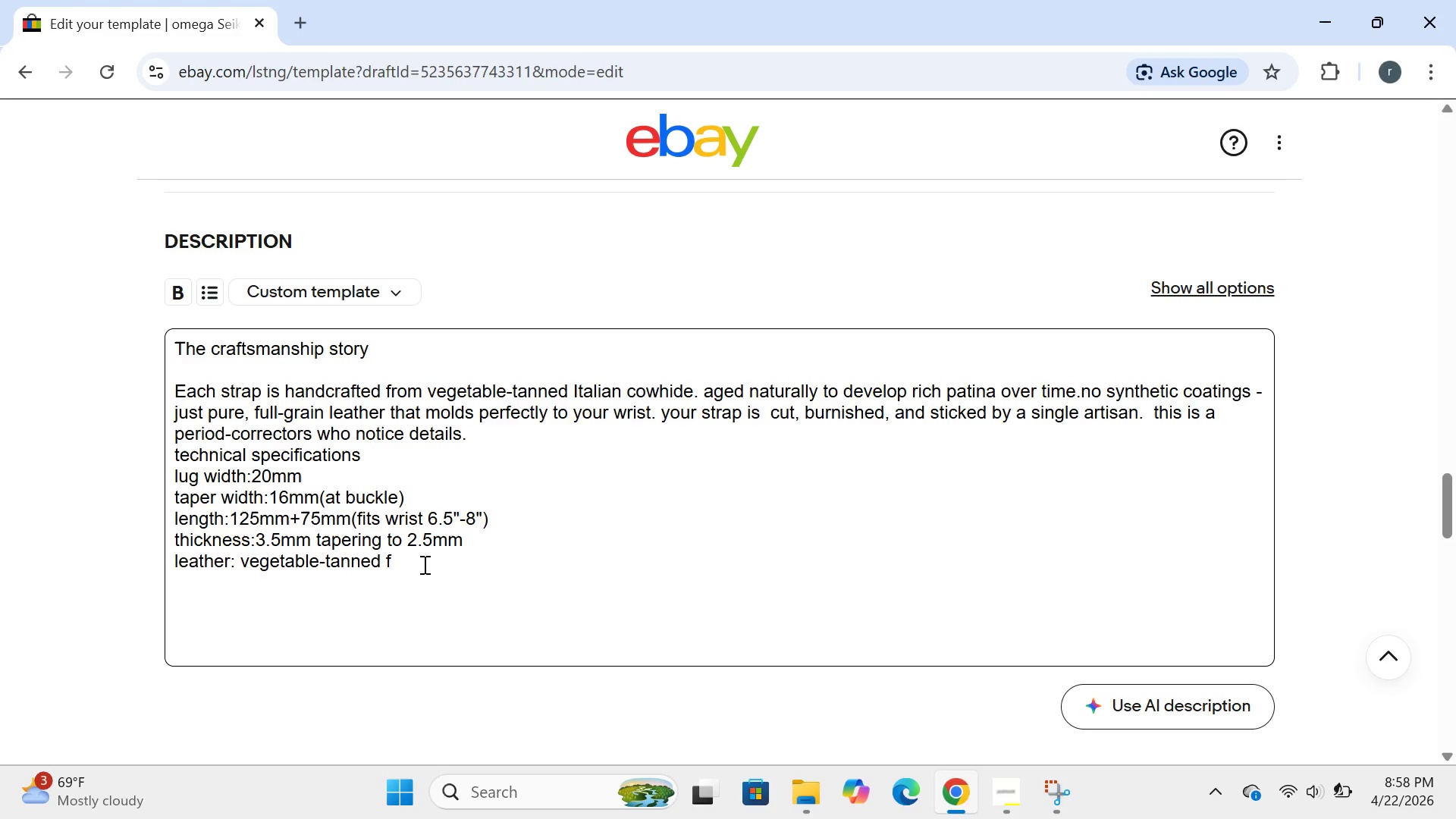 
left_click([417, 555])
 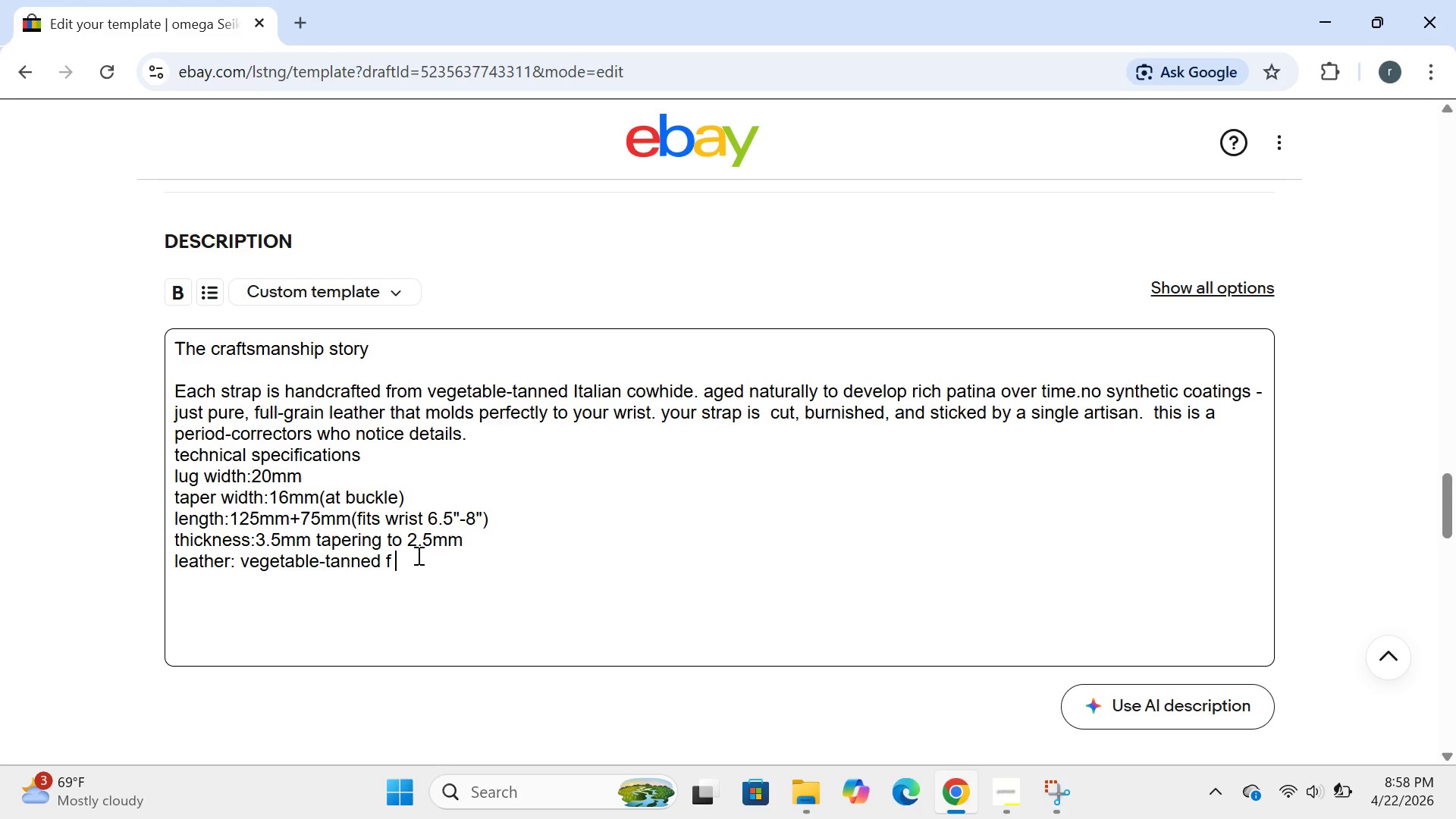 
key(Backspace)
type(ull=)
key(Backspace)
type(-grain cowhide)
 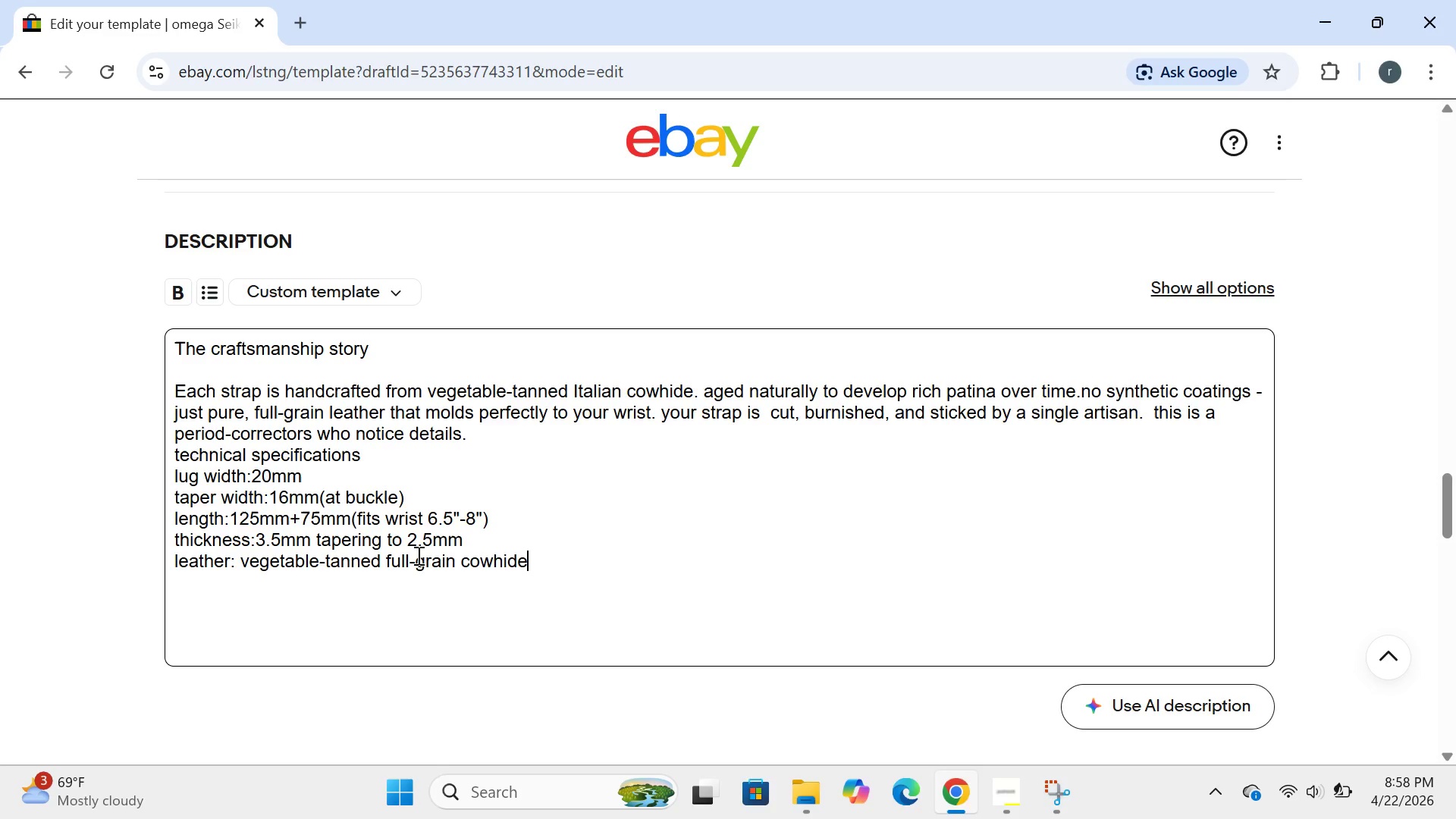 
key(Enter)
 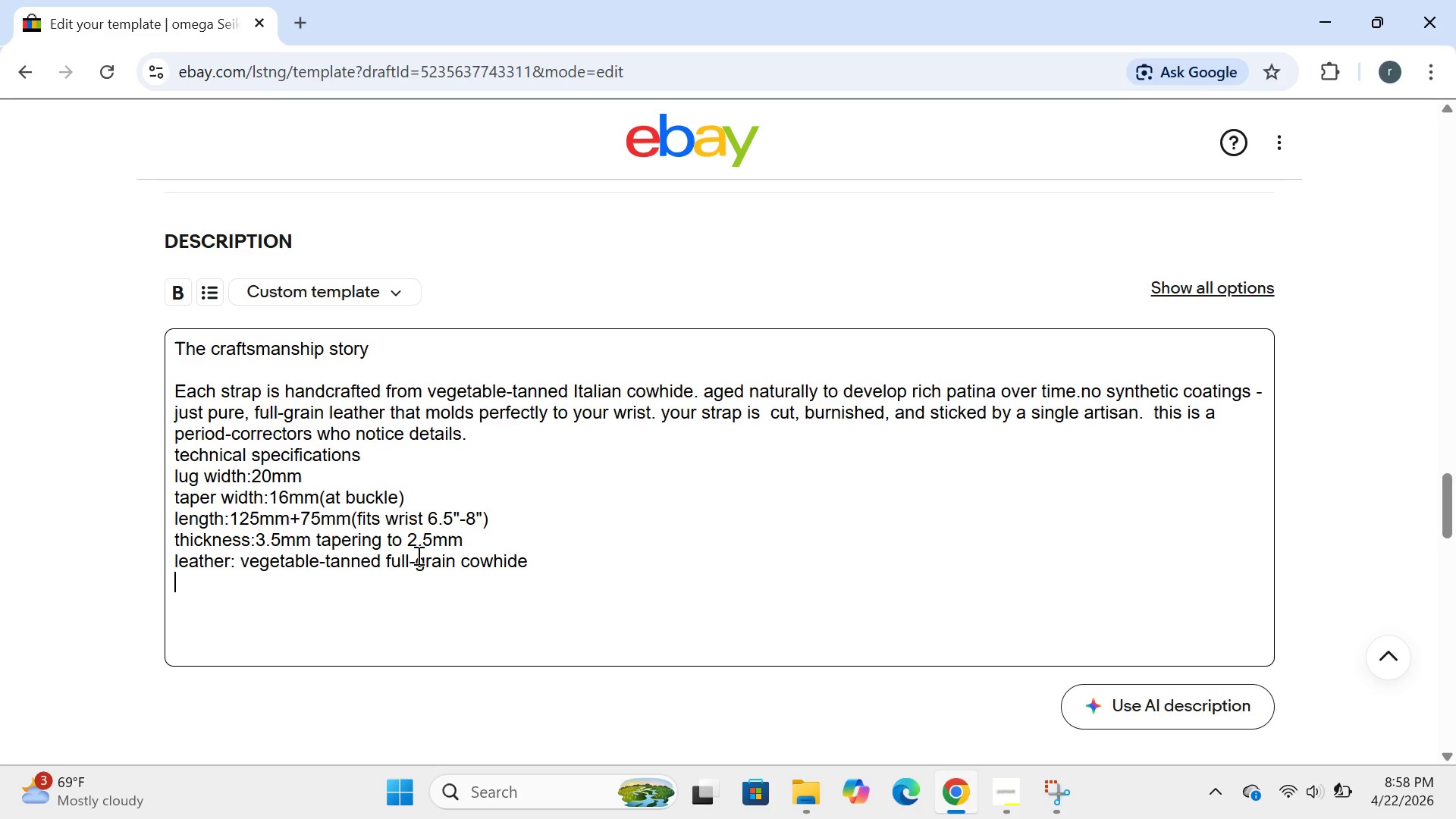 
type(sti)
 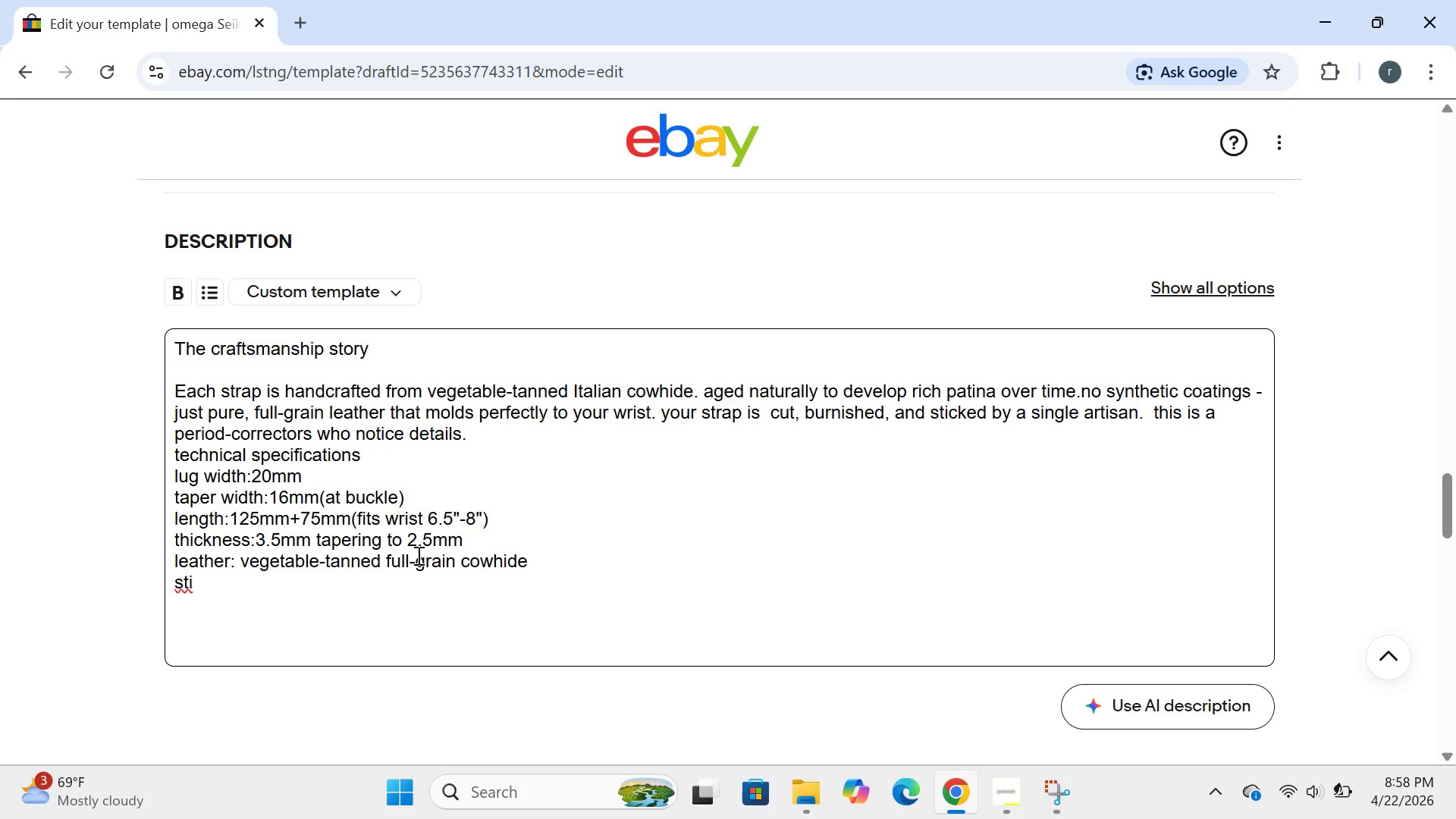 
wait(5.03)
 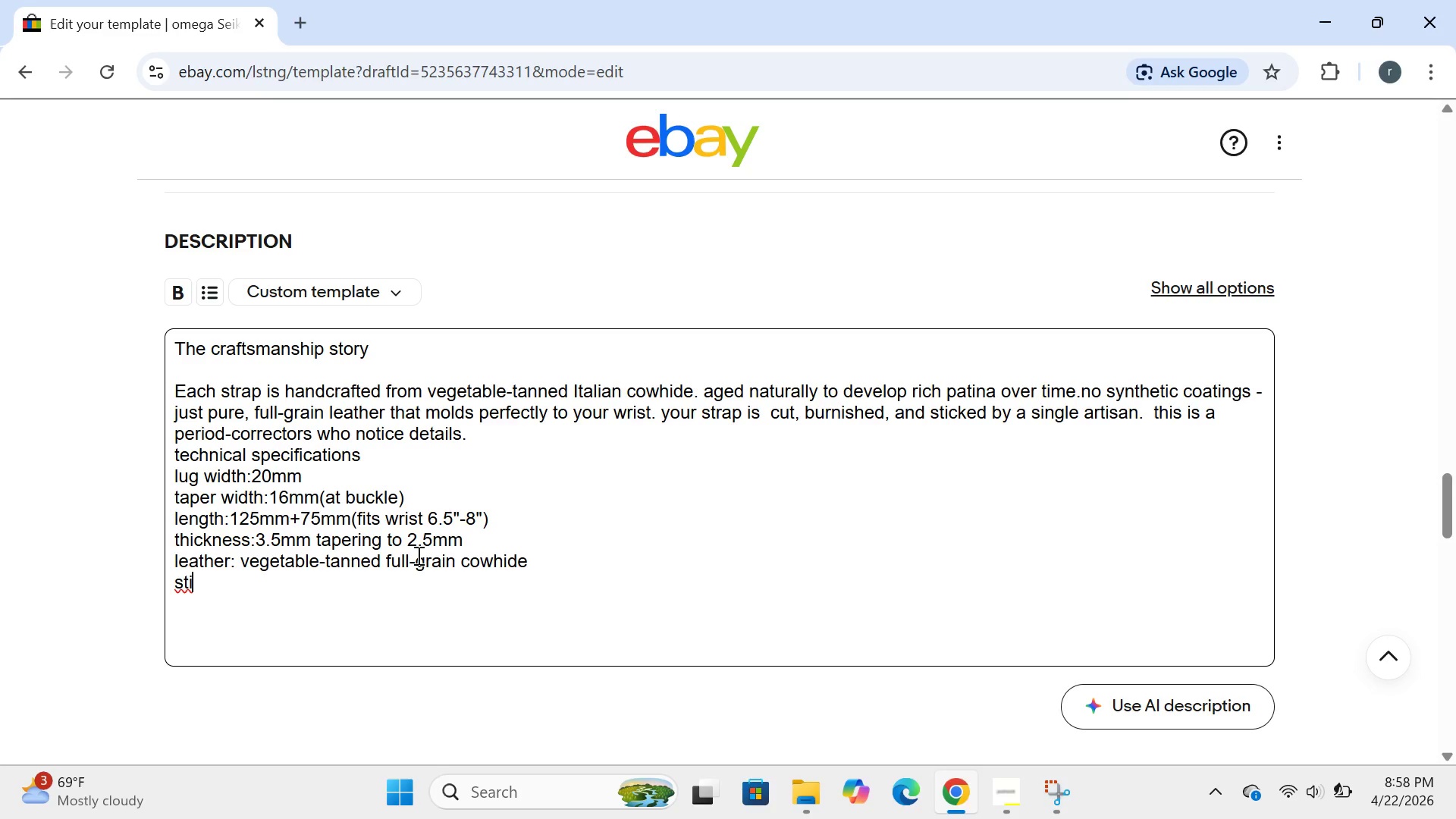 
type(tching:waxed lie)
key(Backspace)
 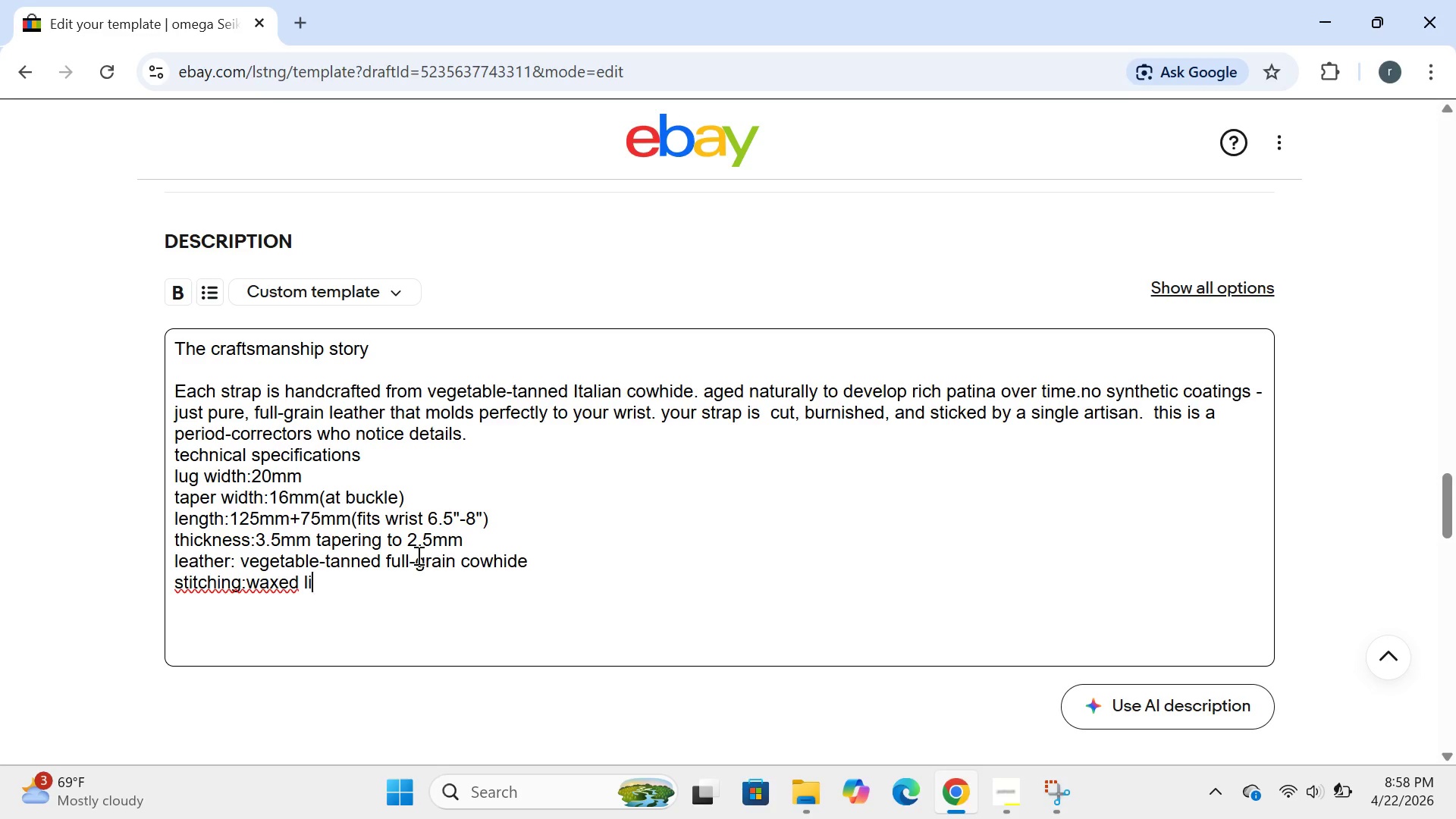 
type(nen)
 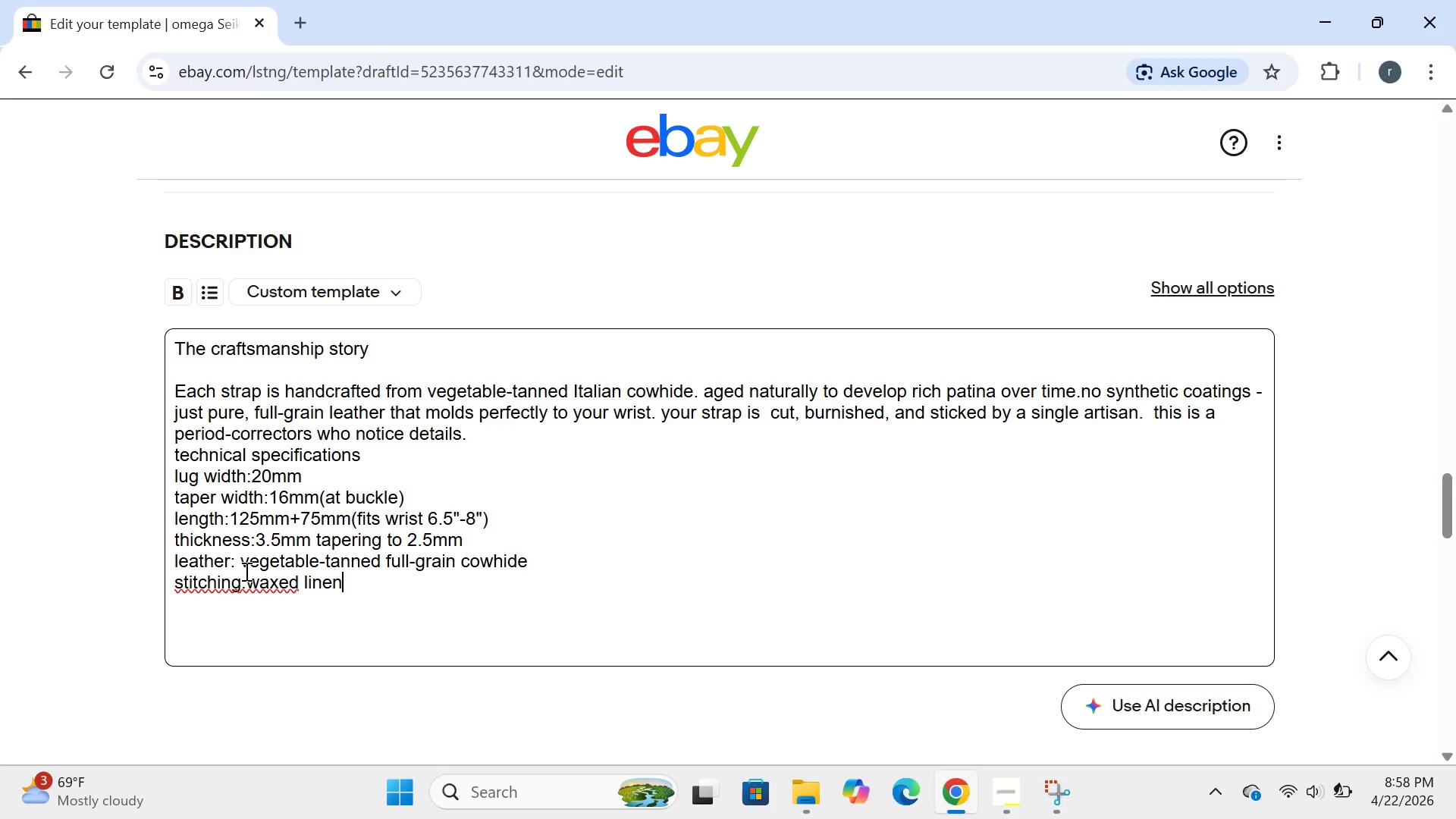 
left_click([247, 585])
 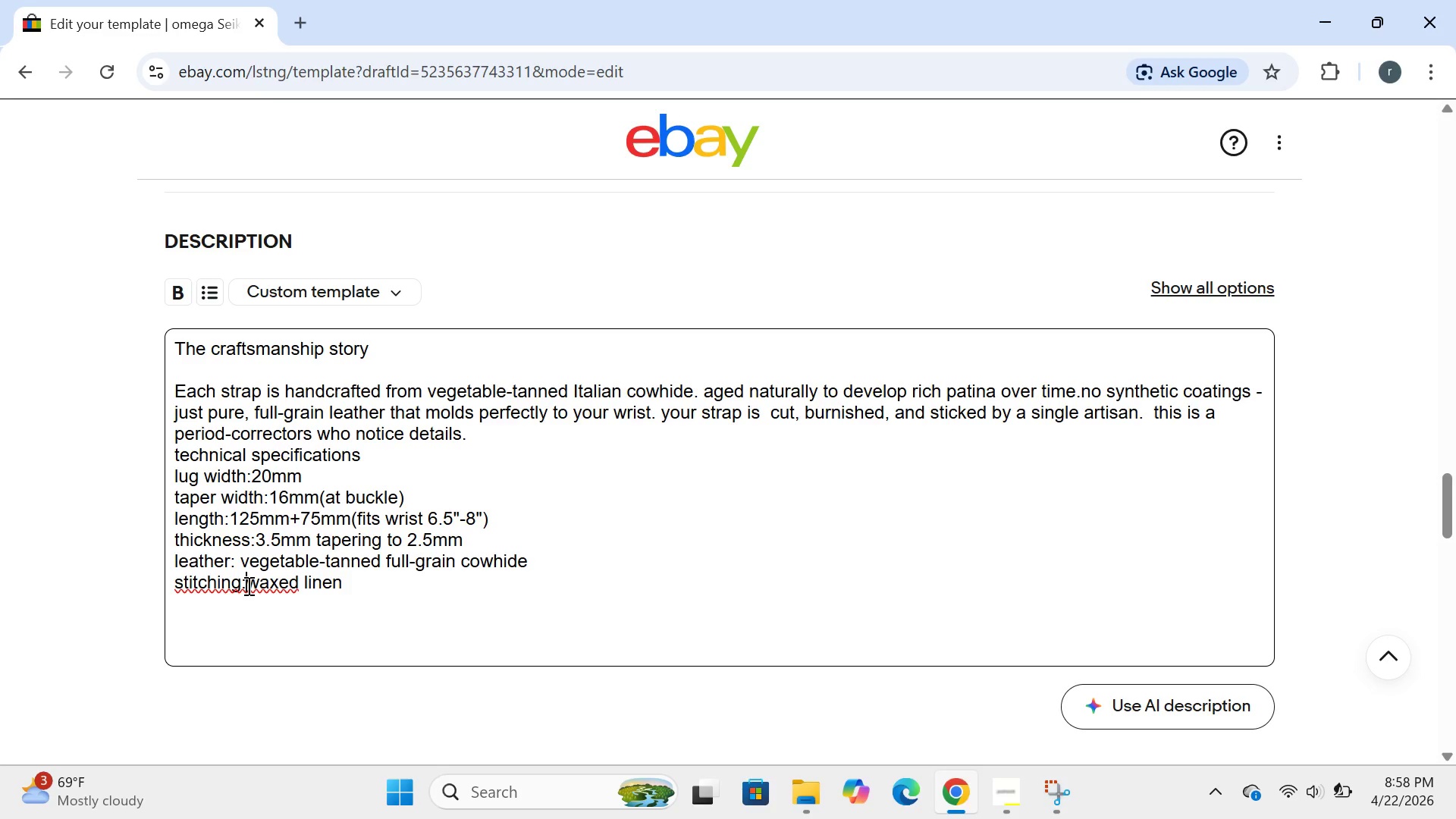 
key(Space)
 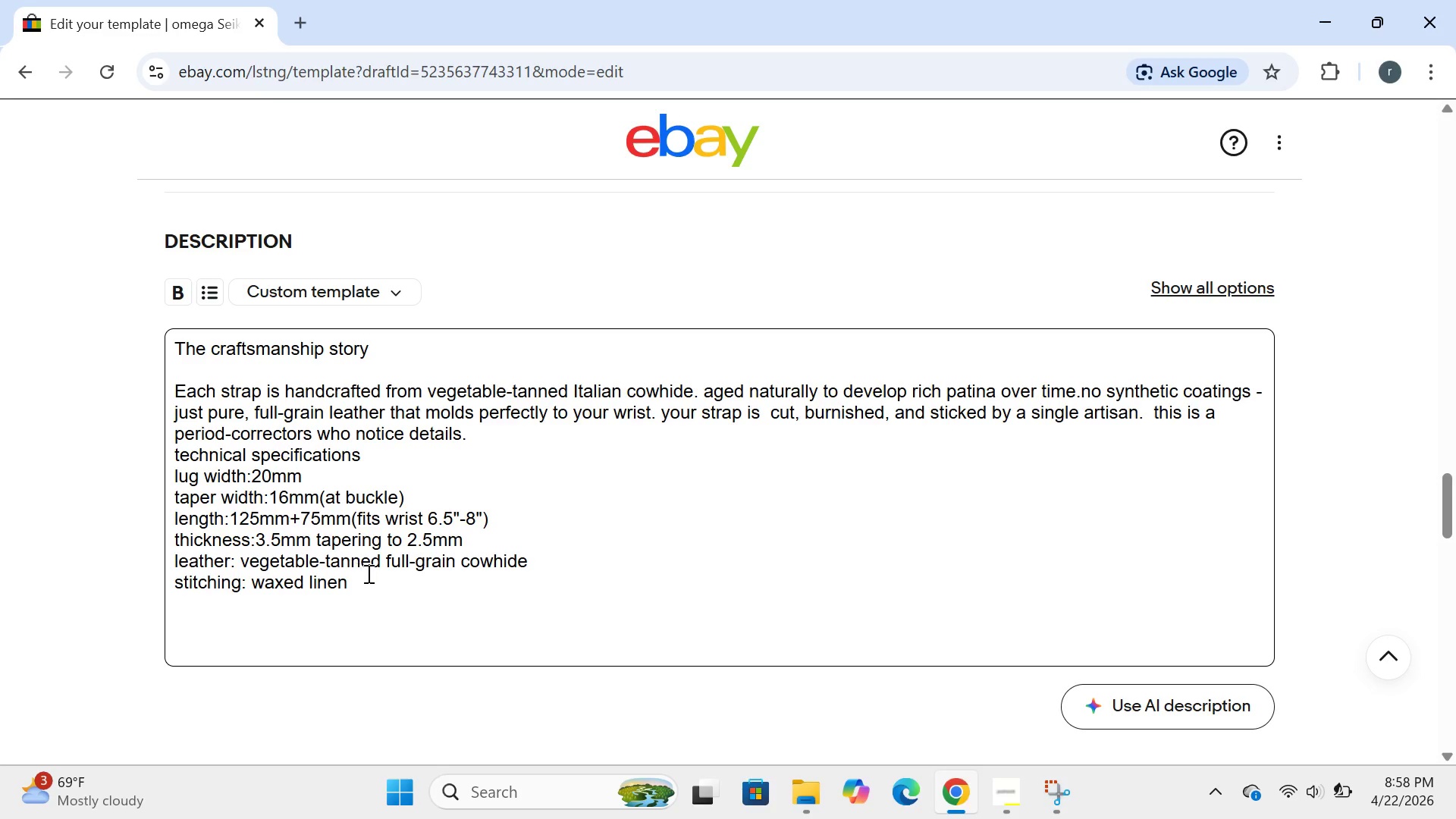 
left_click([367, 581])
 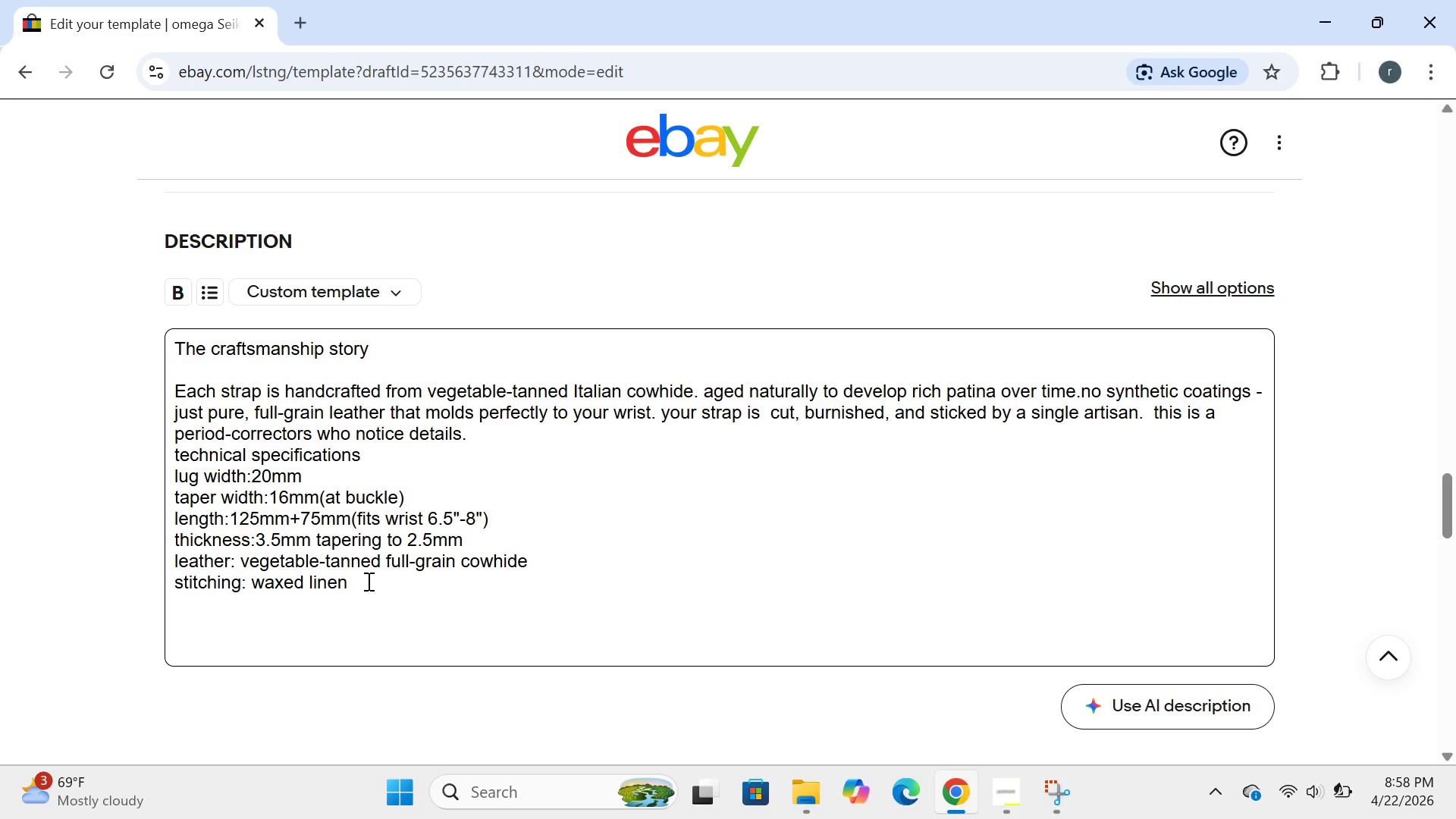 
type( thread )
key(Backspace)
type())
key(Backspace)
type((crea)
key(Backspace)
type(am color))
 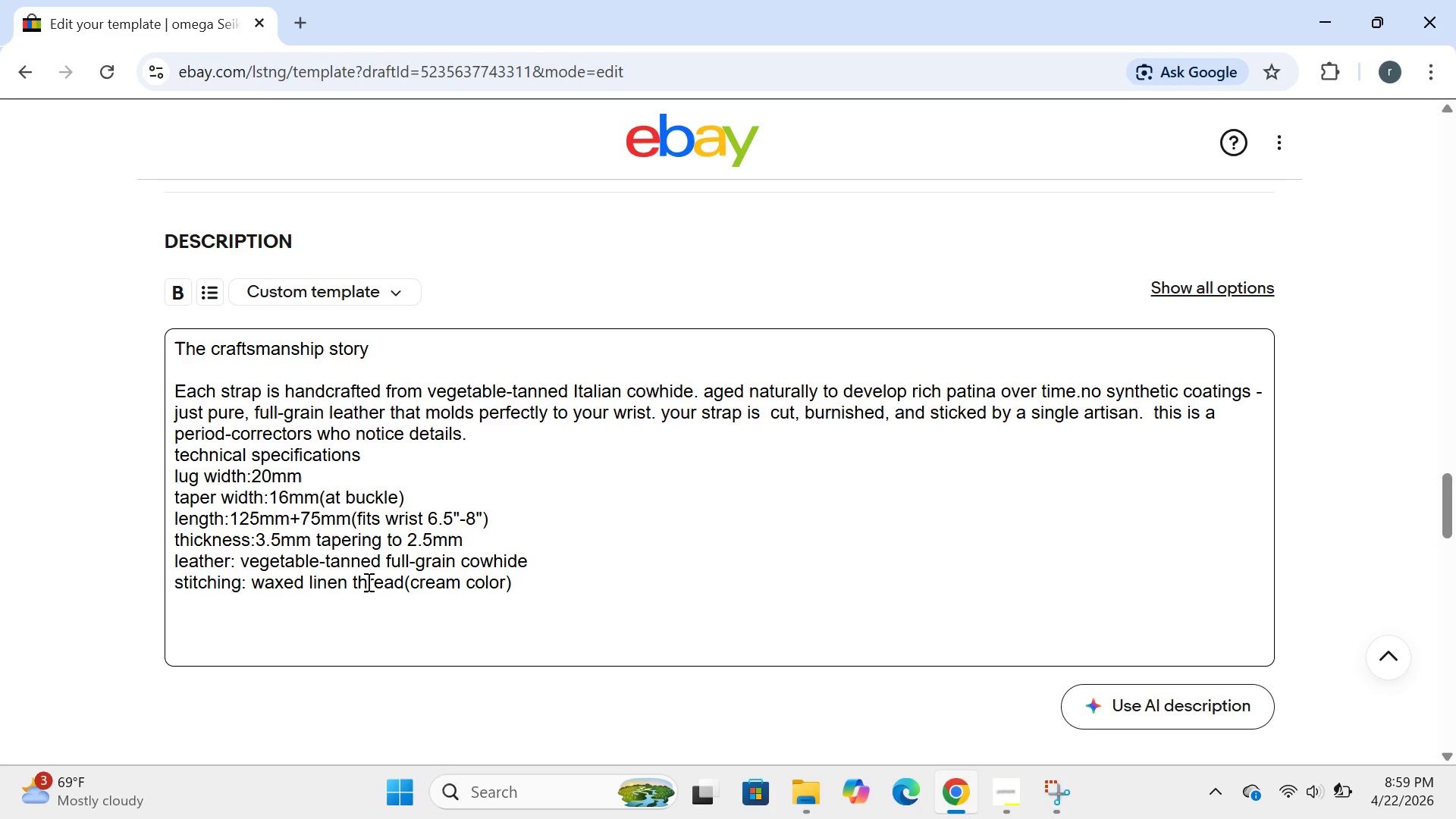 
key(Enter)
 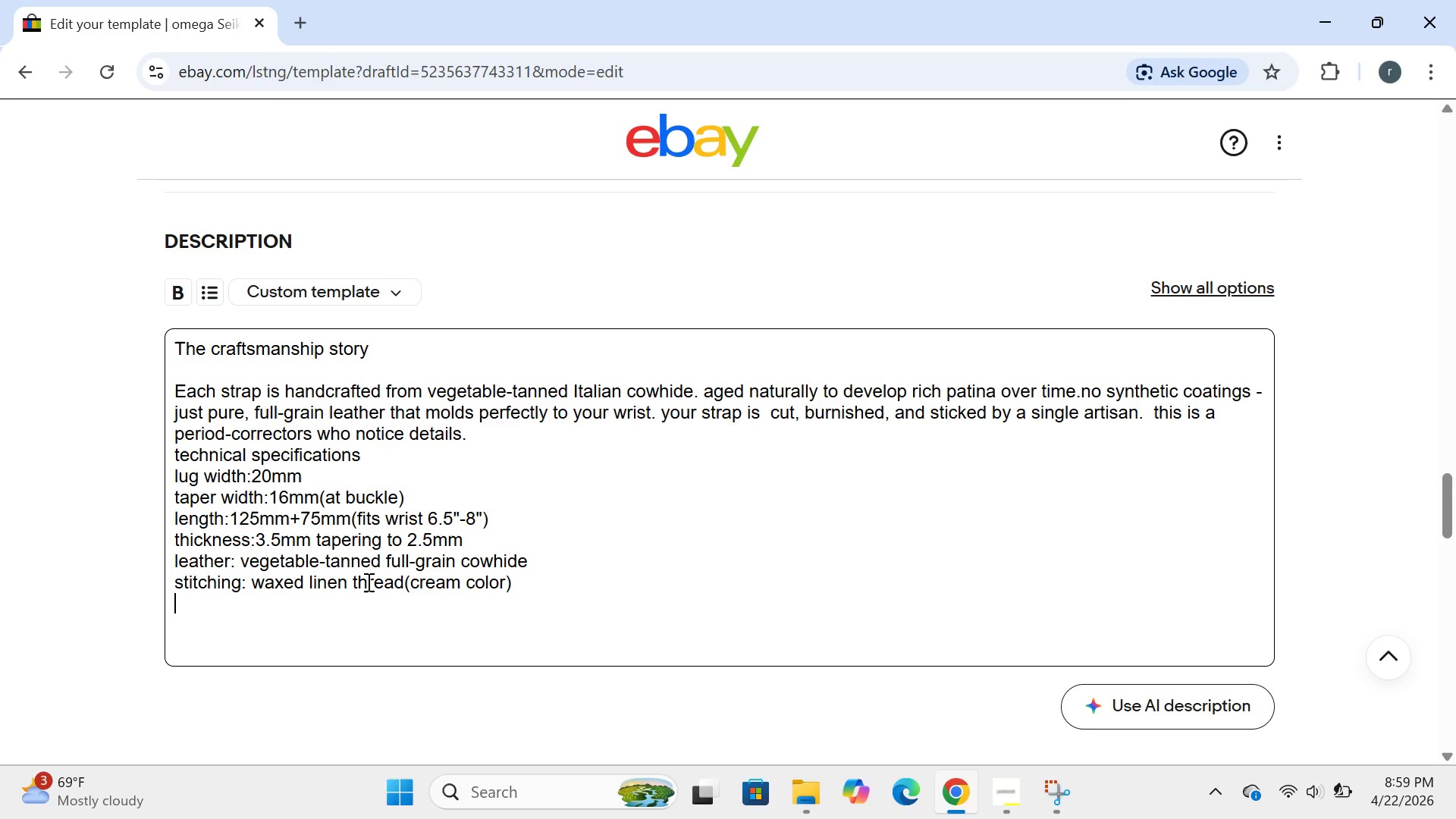 
type(buckle:16mm polished stainless stee;)
key(Backspace)
type(l)
 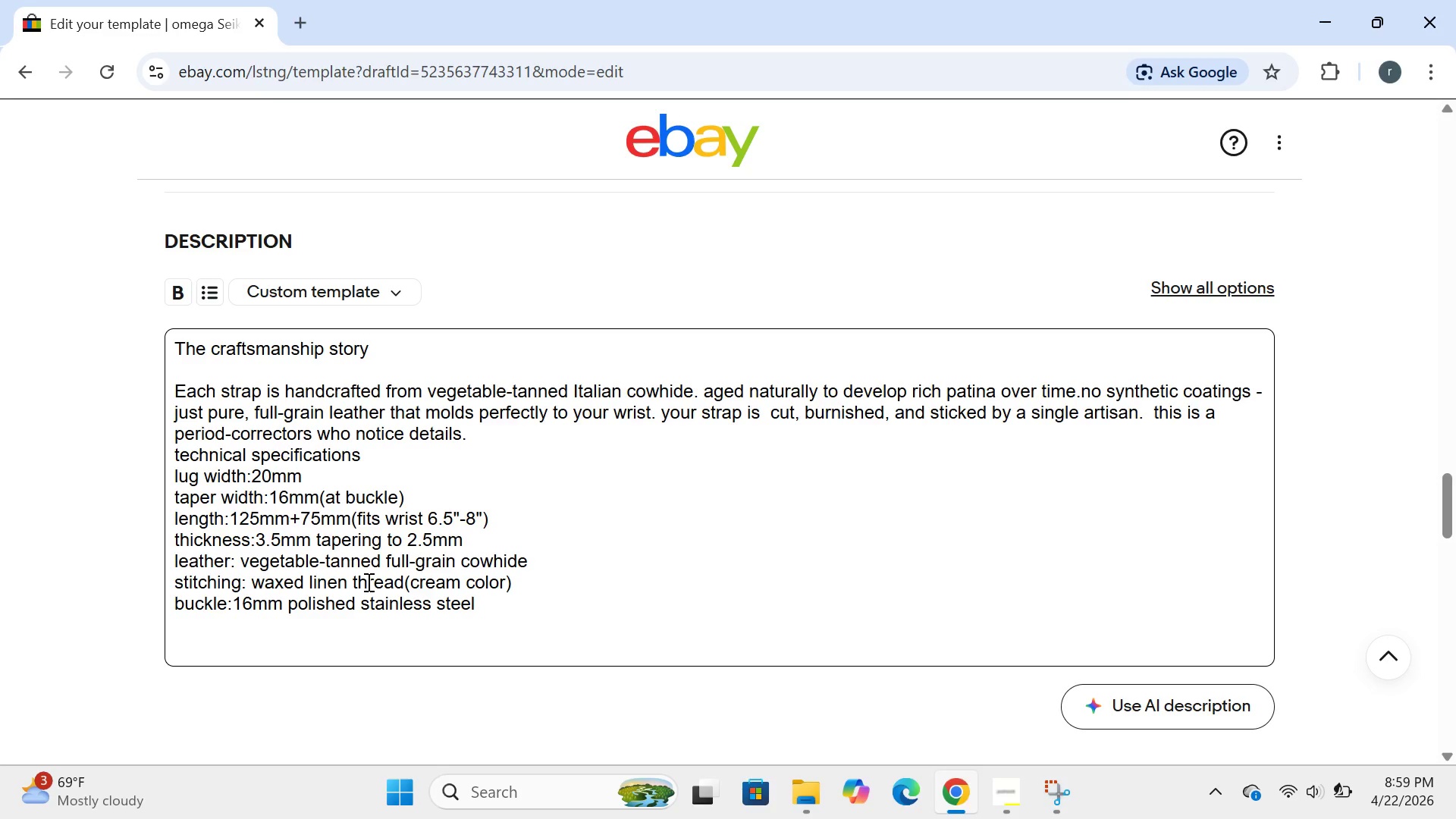 
key(Enter)
 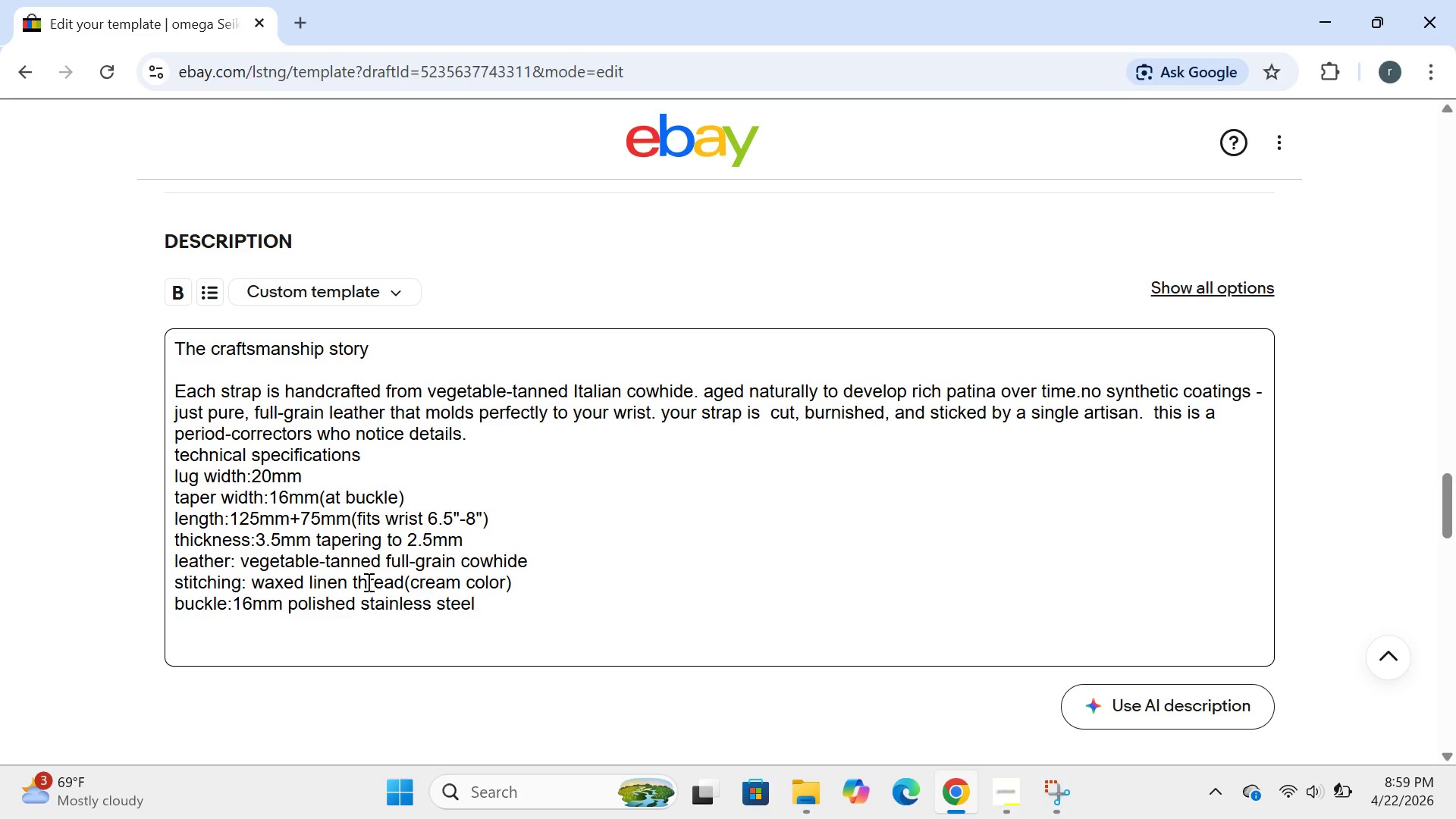 
type(spring bars:1.8mm heavy )
key(Backspace)
type(=)
key(Backspace)
type(-duty))
key(Backspace)
type((included free_)
key(Backspace)
type())
 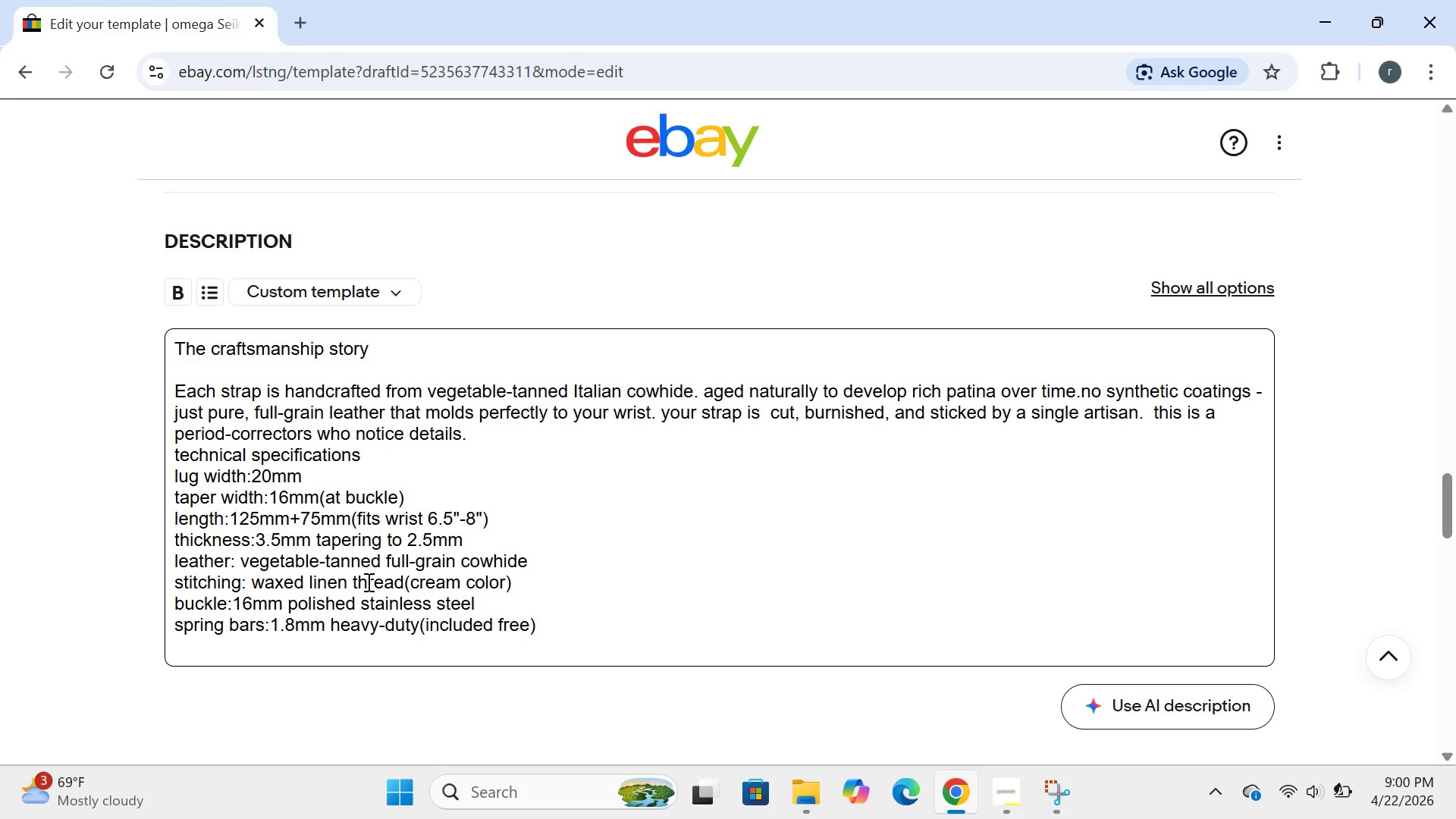 
key(Enter)
 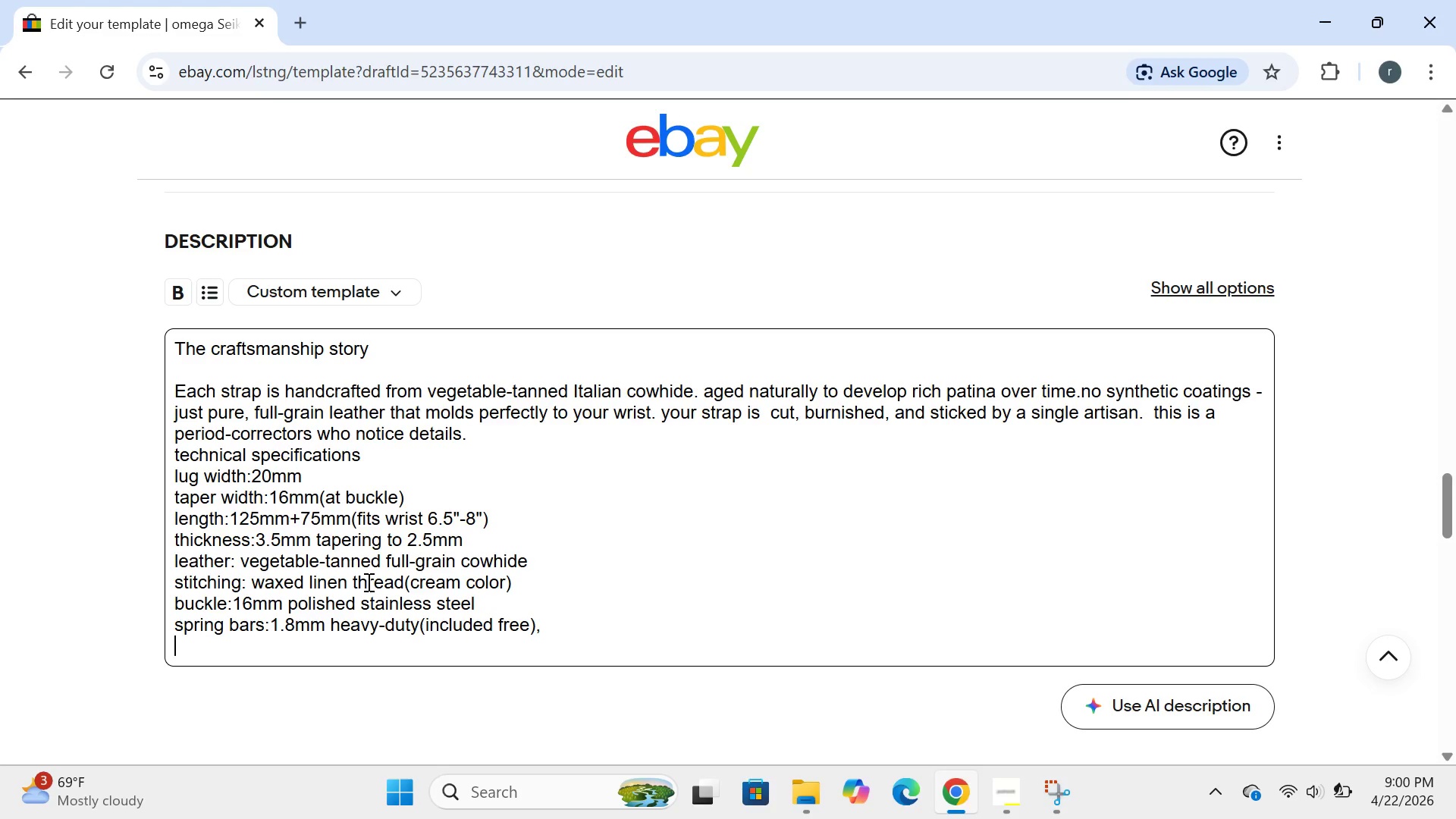 
type(fitment guide=)
key(Backspace)
type(-vintage references)
 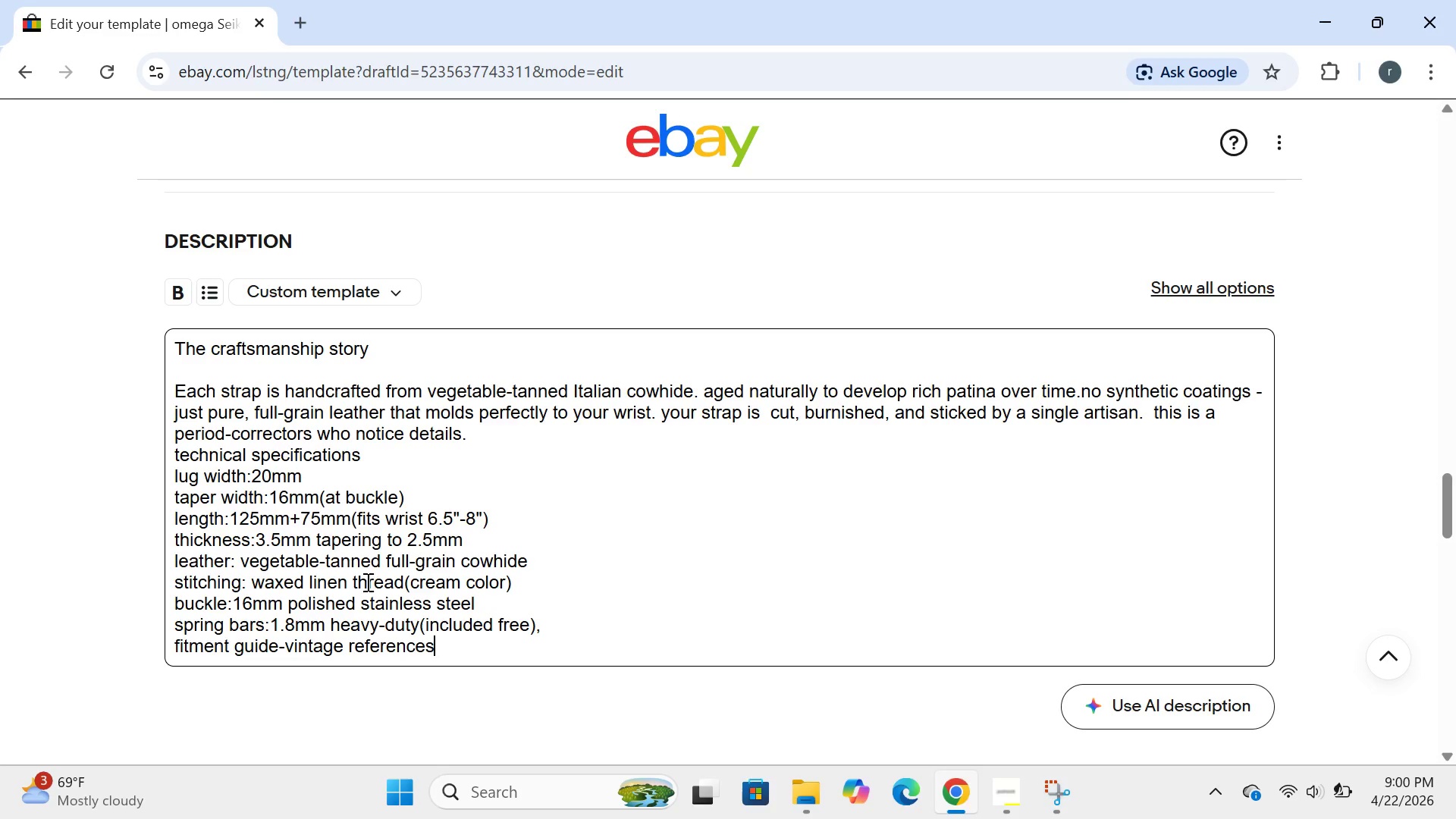 
key(Enter)
 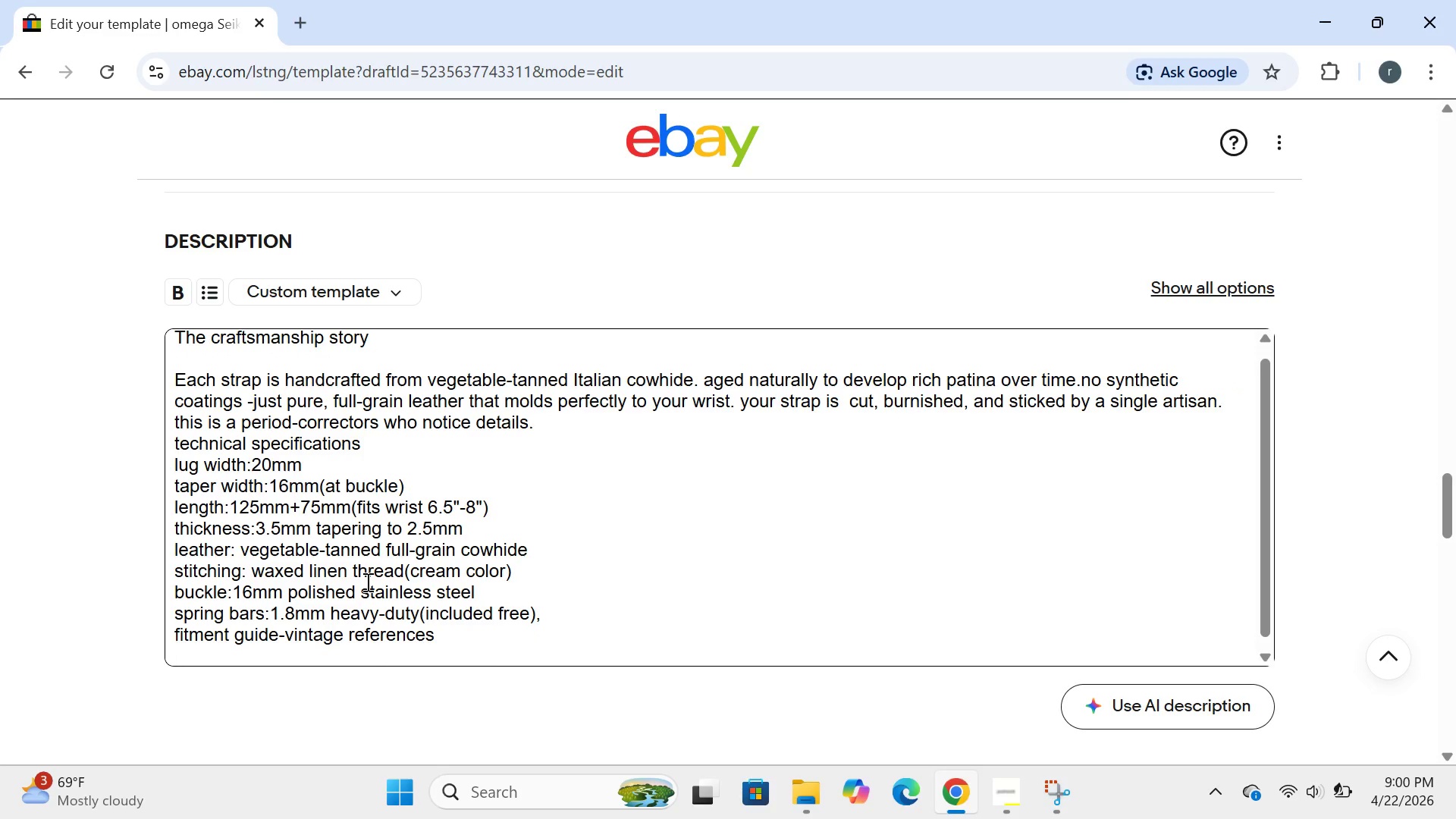 
type(this 20mm li)
key(Backspace)
type(ug width strap fits the folloeing )
key(Backspace)
key(Backspace)
key(Backspace)
key(Backspace)
key(Backspace)
type(wing vintage models:)
 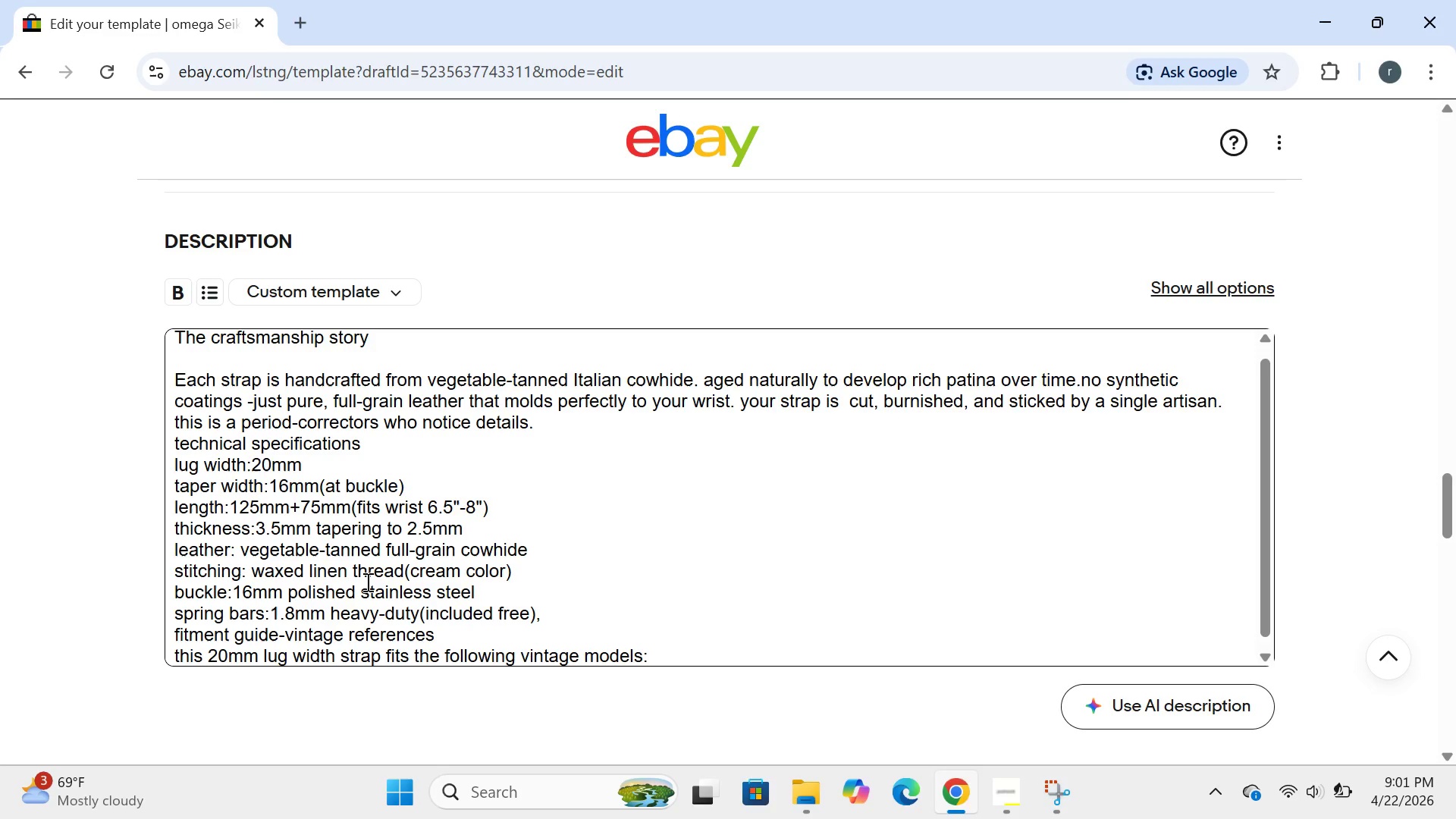 
key(Enter)
 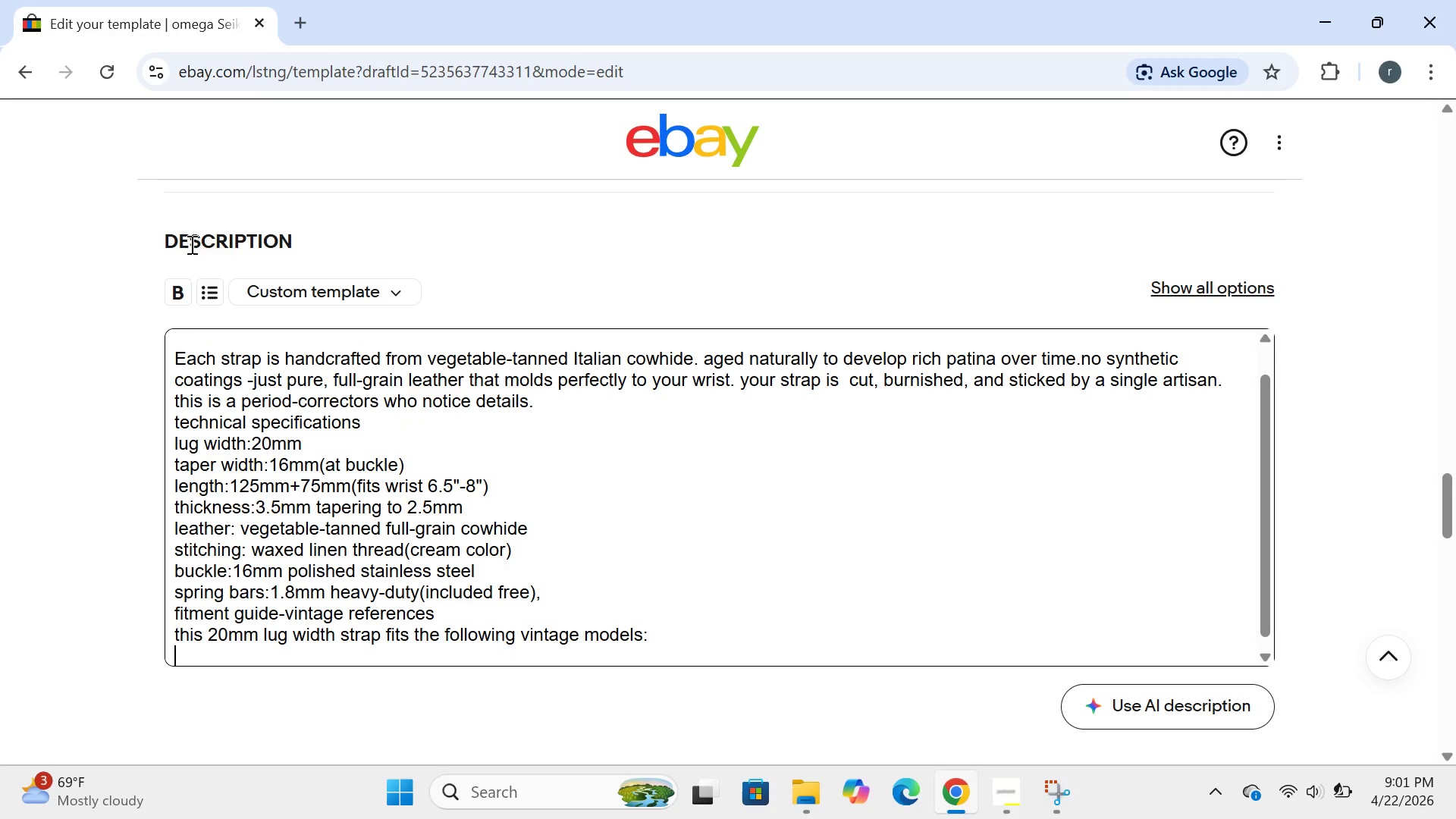 
left_click([199, 288])
 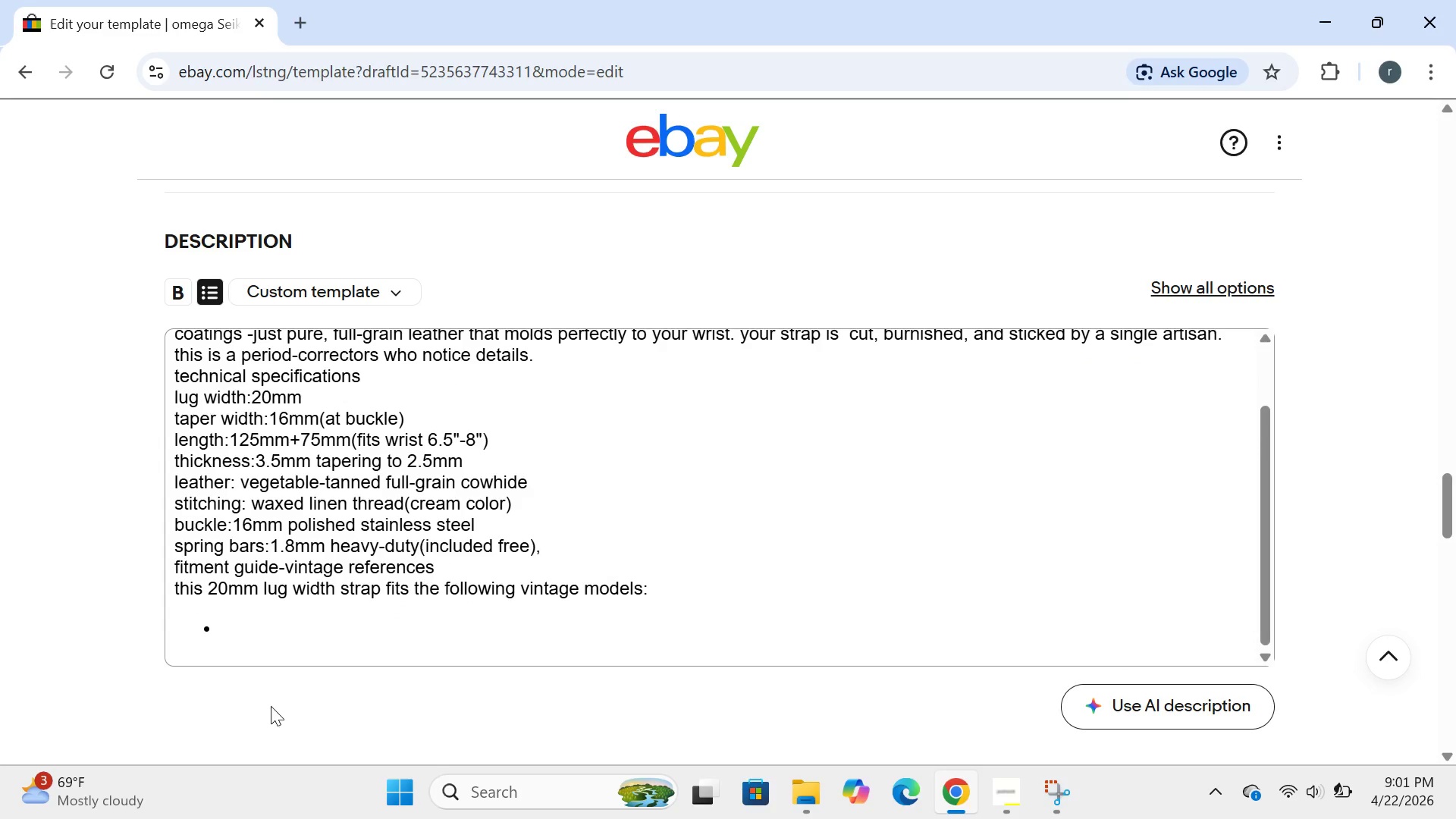 
left_click([250, 683])
 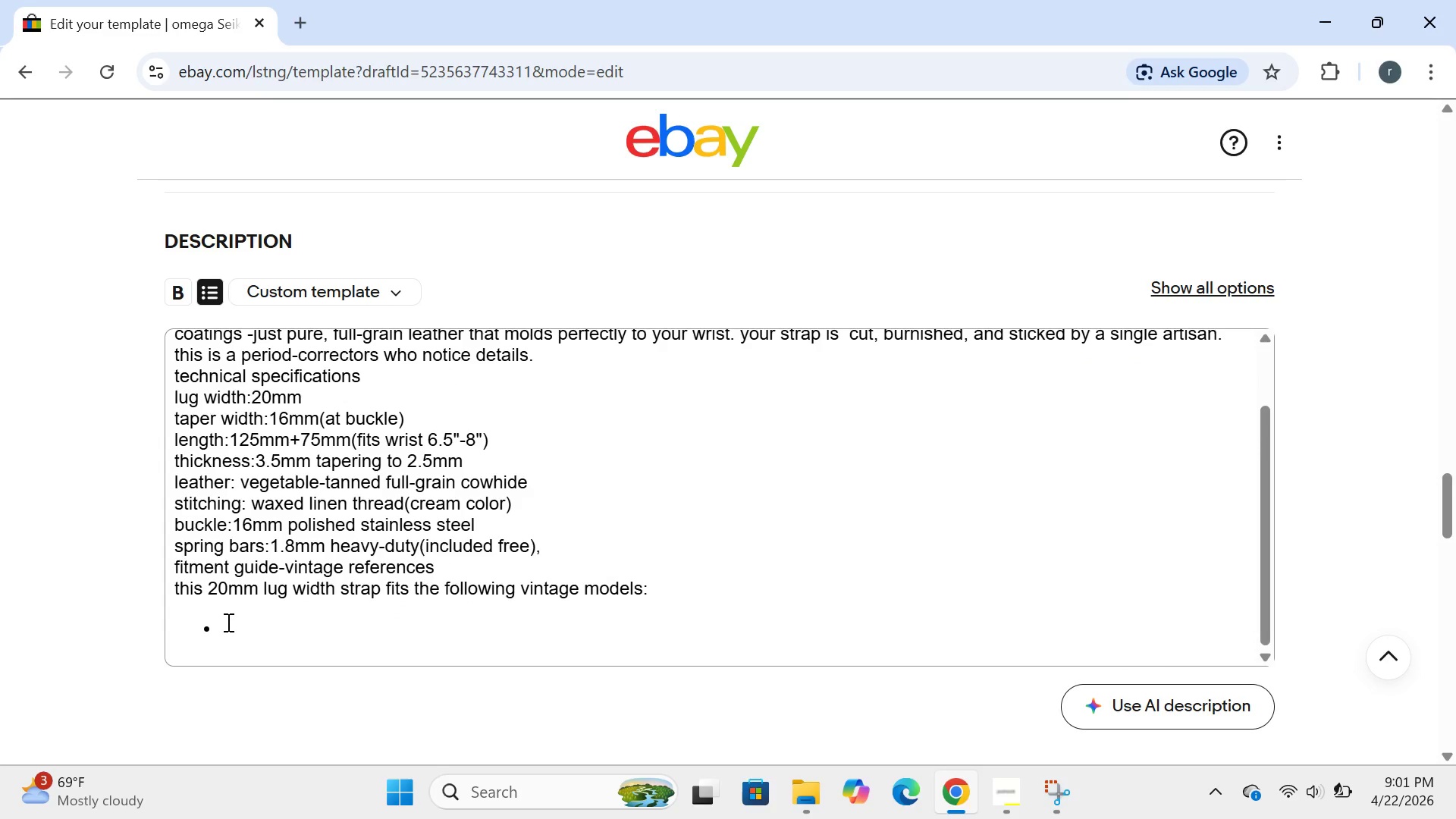 
left_click([227, 622])
 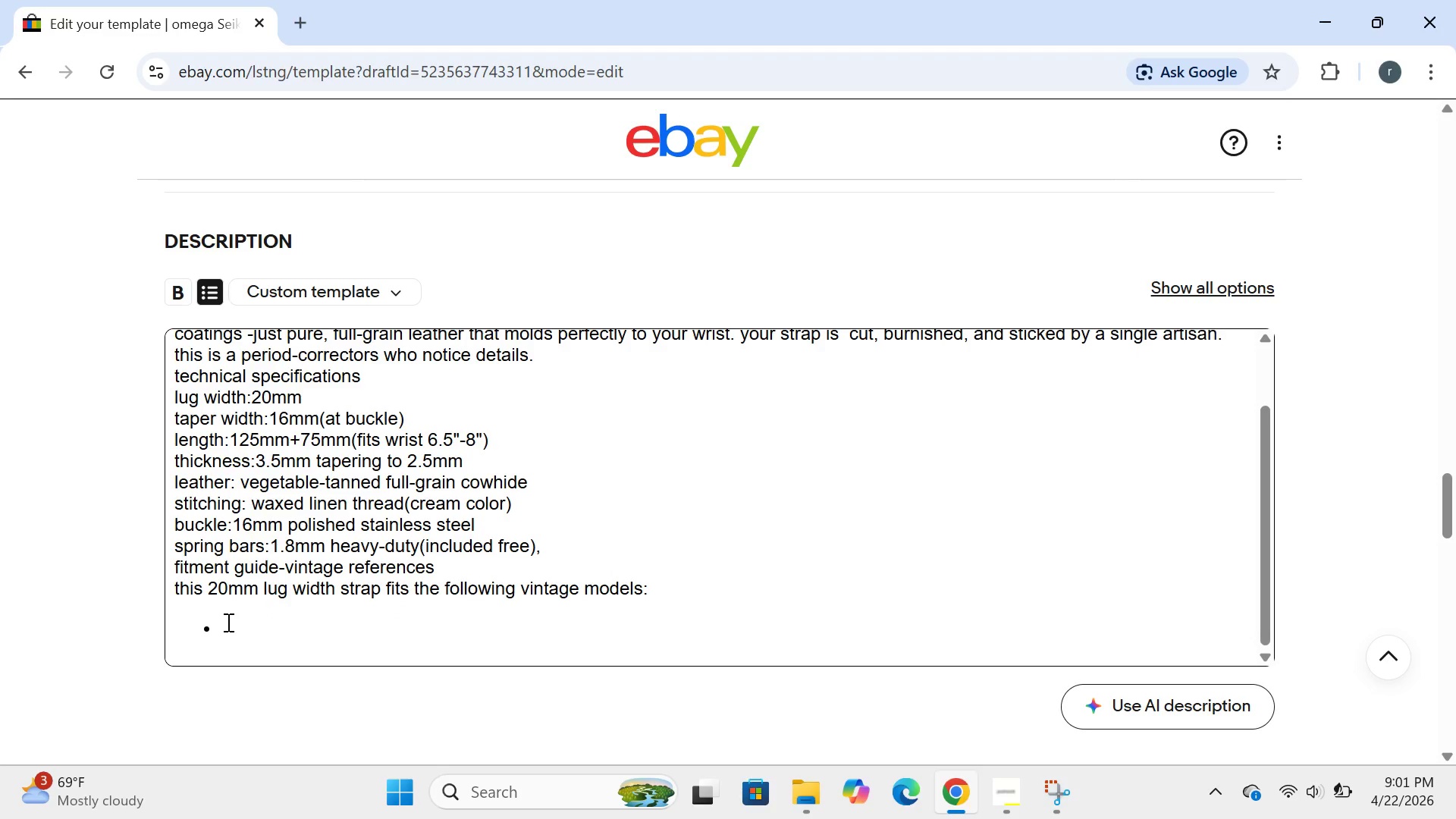 
type(rp)
key(Backspace)
type(olex submariner 5513,5512)
 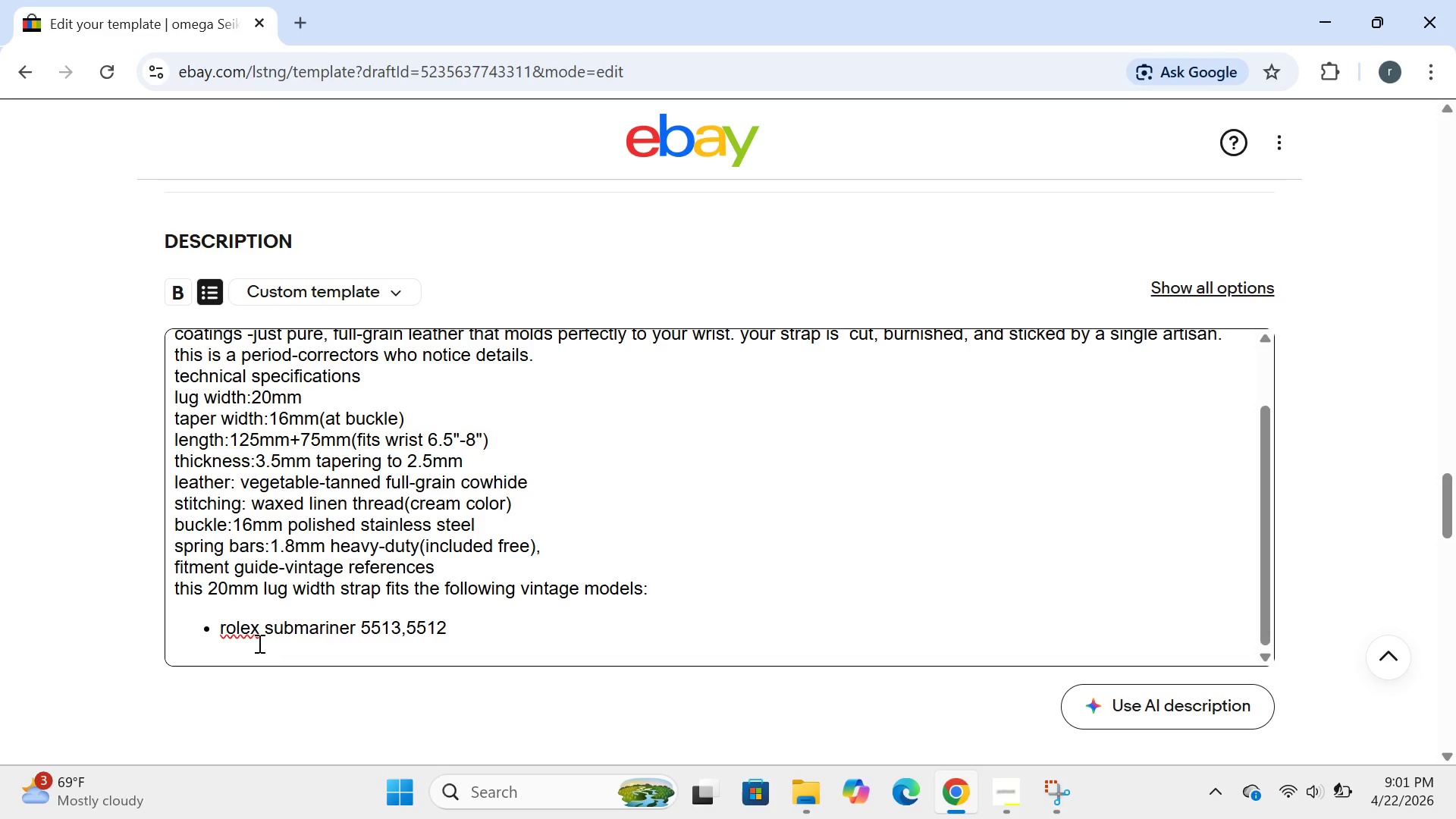 
left_click([230, 631])
 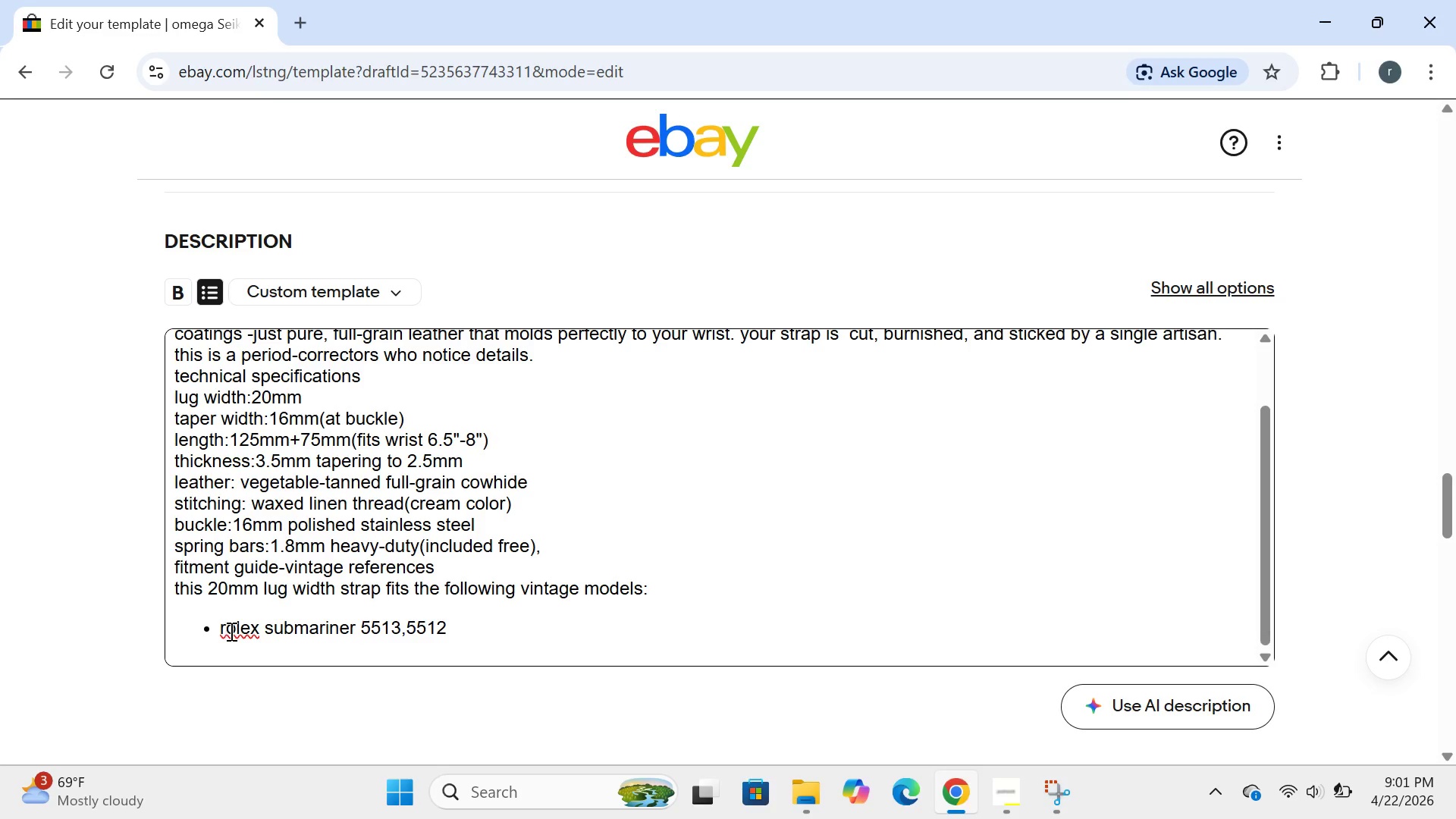 
key(Backspace)
 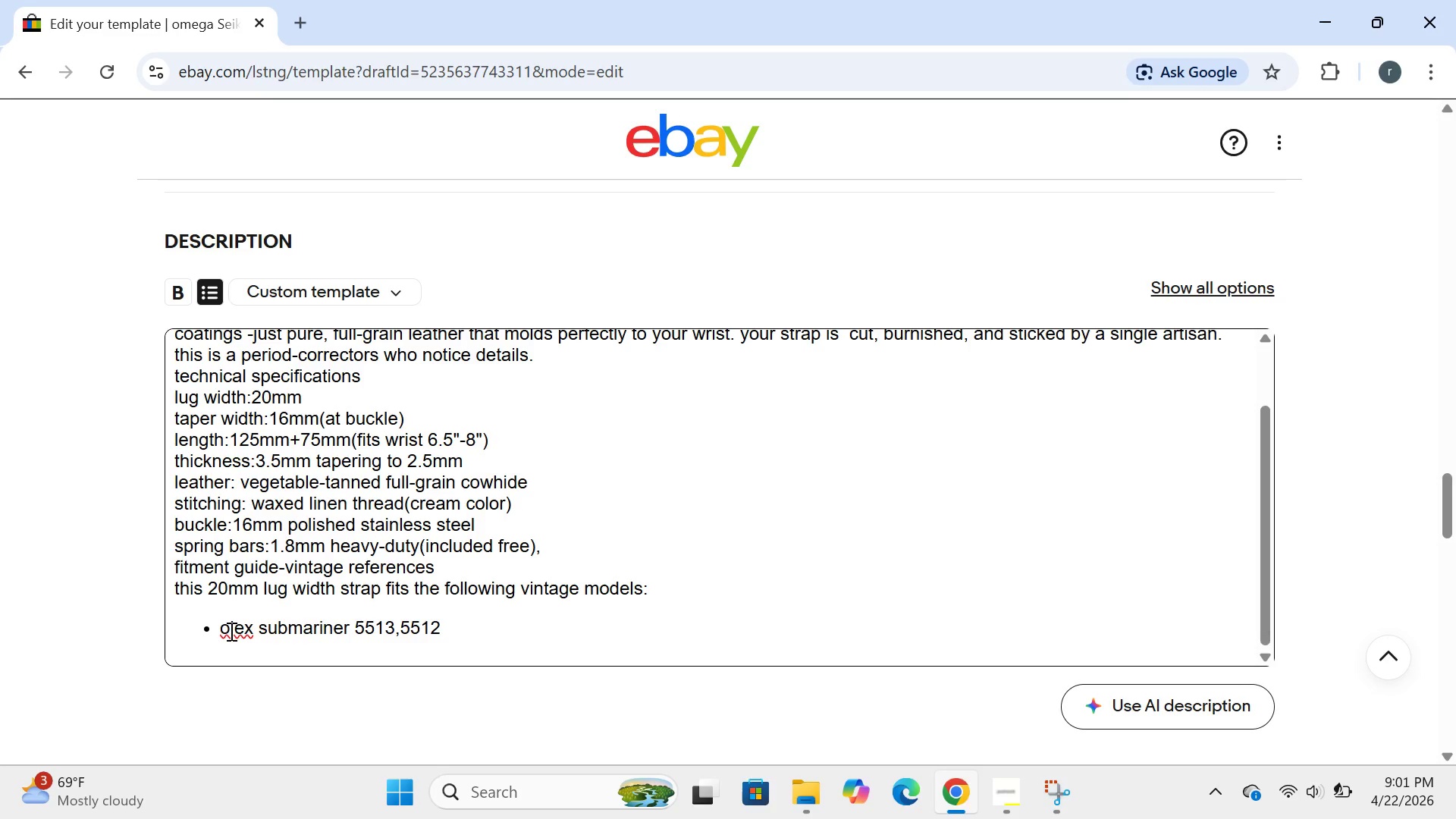 
key(CapsLock)
 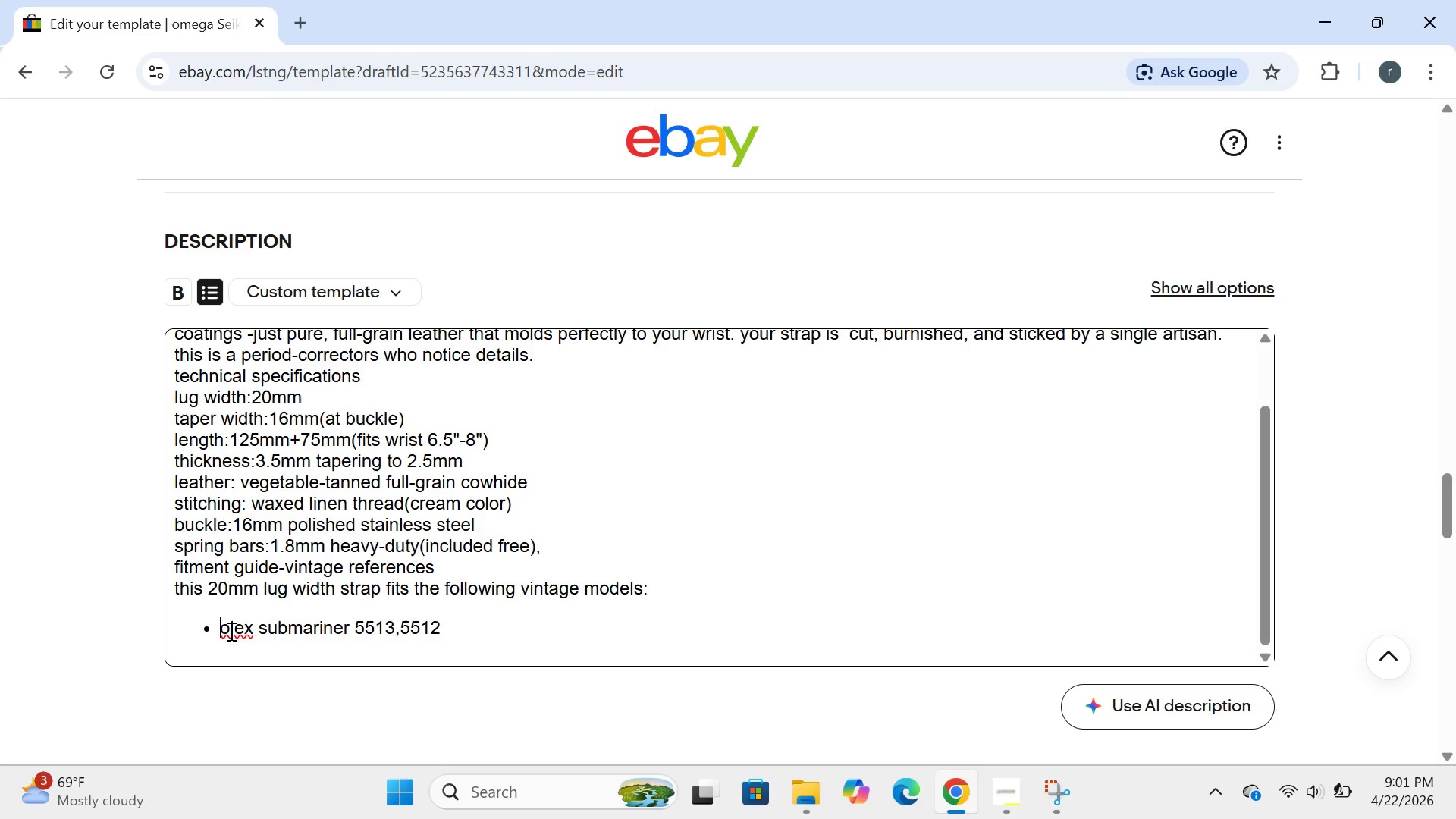 
key(R)
 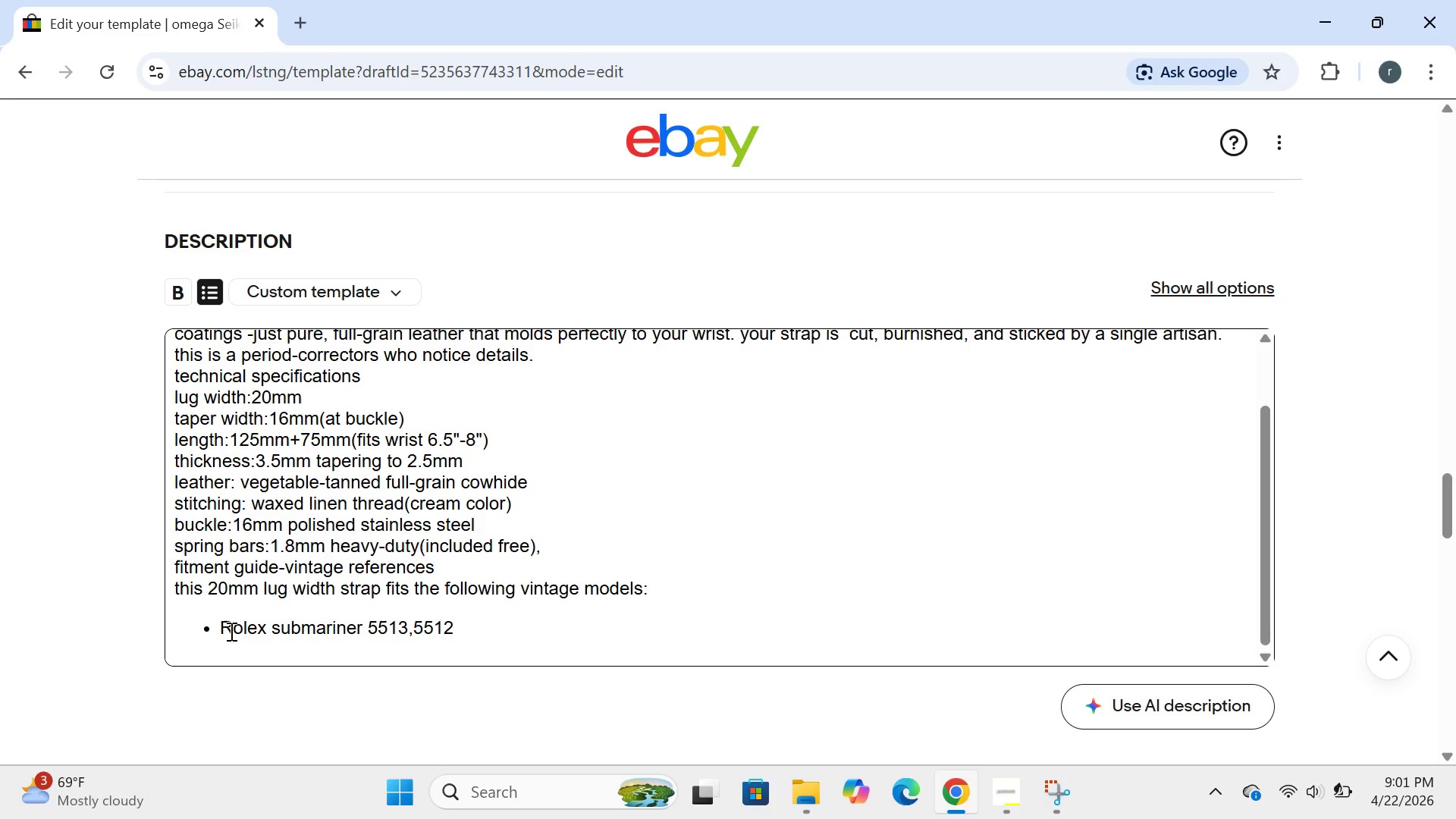 
key(Shift+ShiftLeft)
 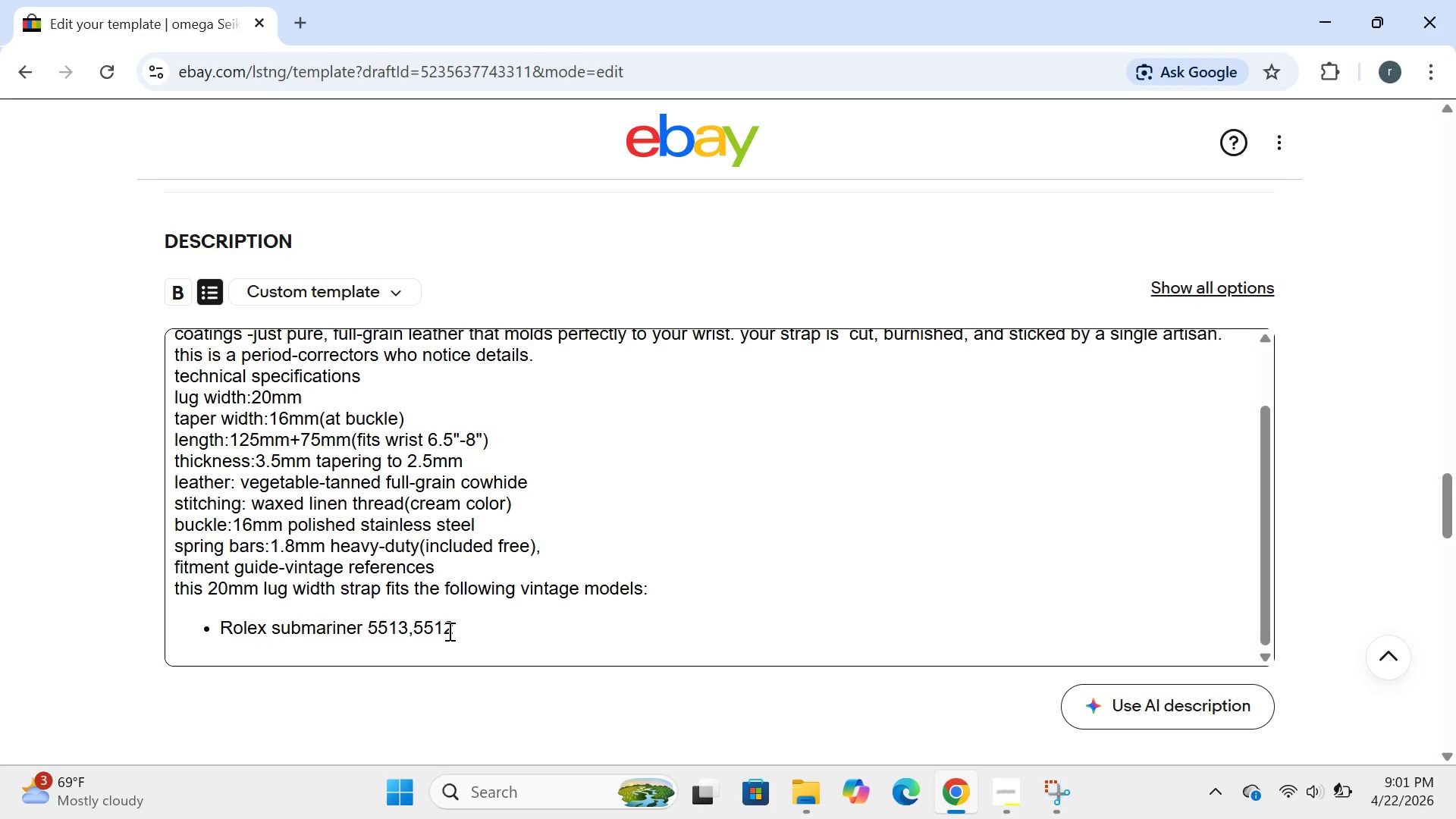 
left_click([462, 628])
 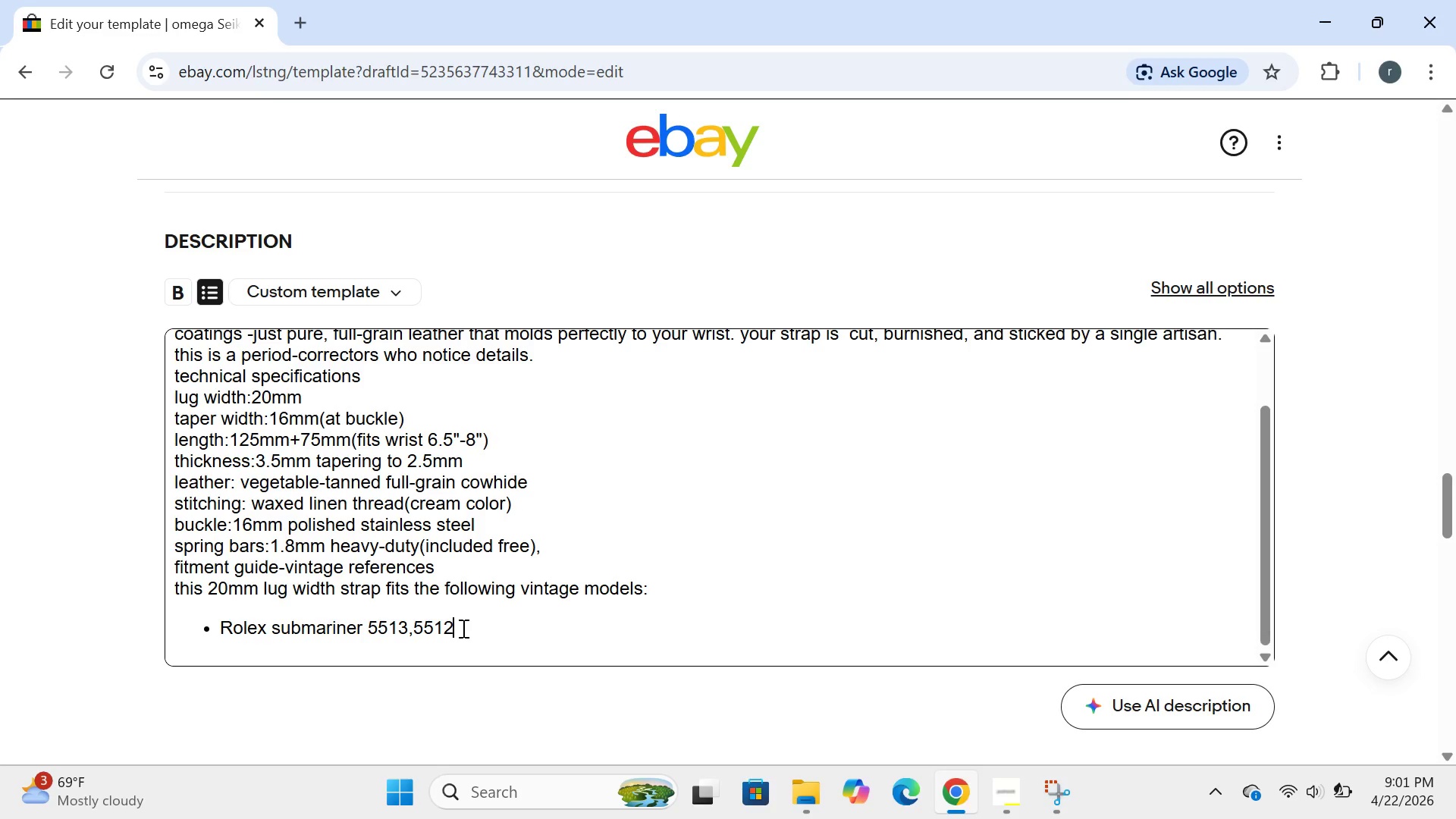 
key(Enter)
 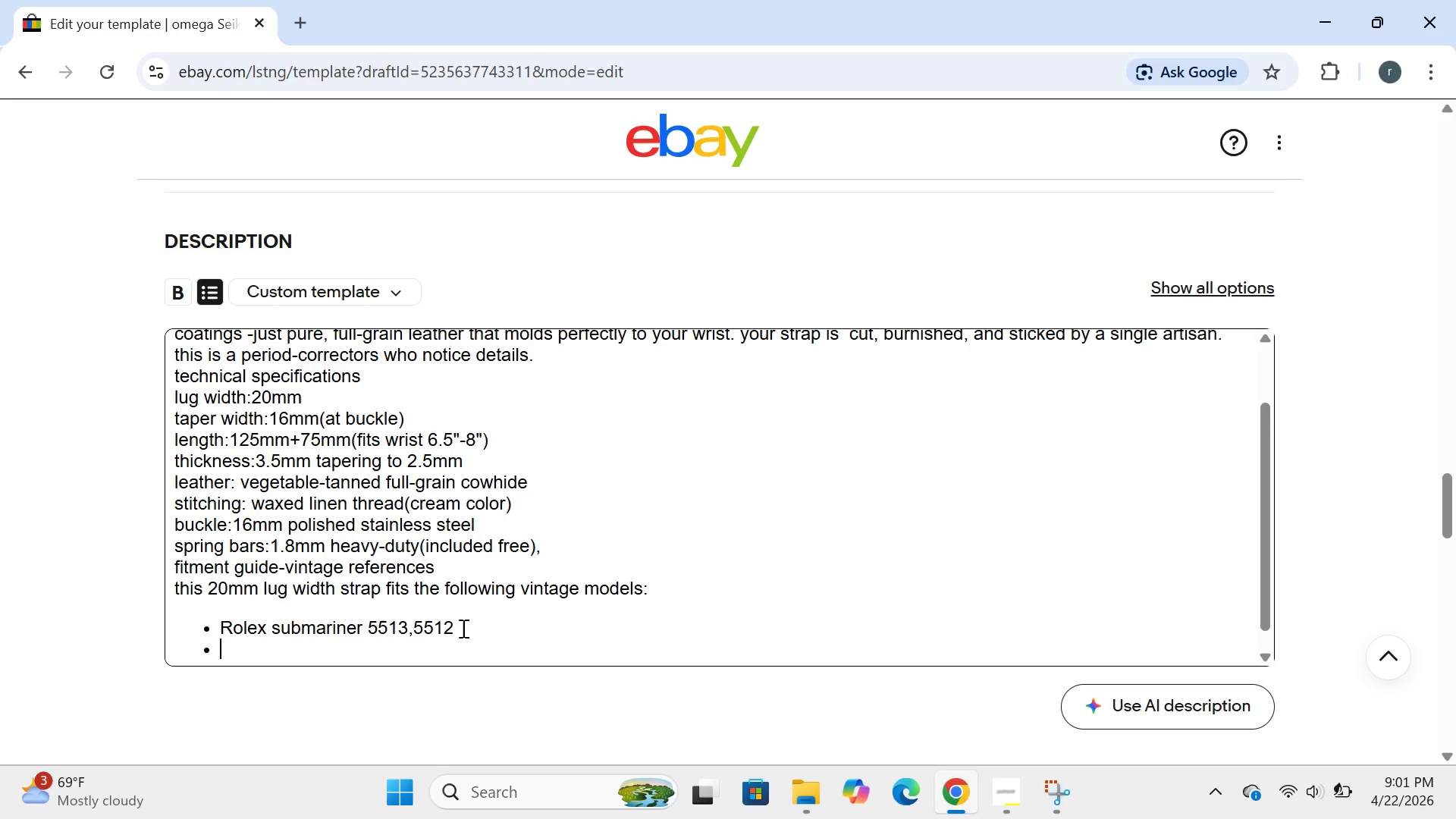 
type(Rolex exploer)
 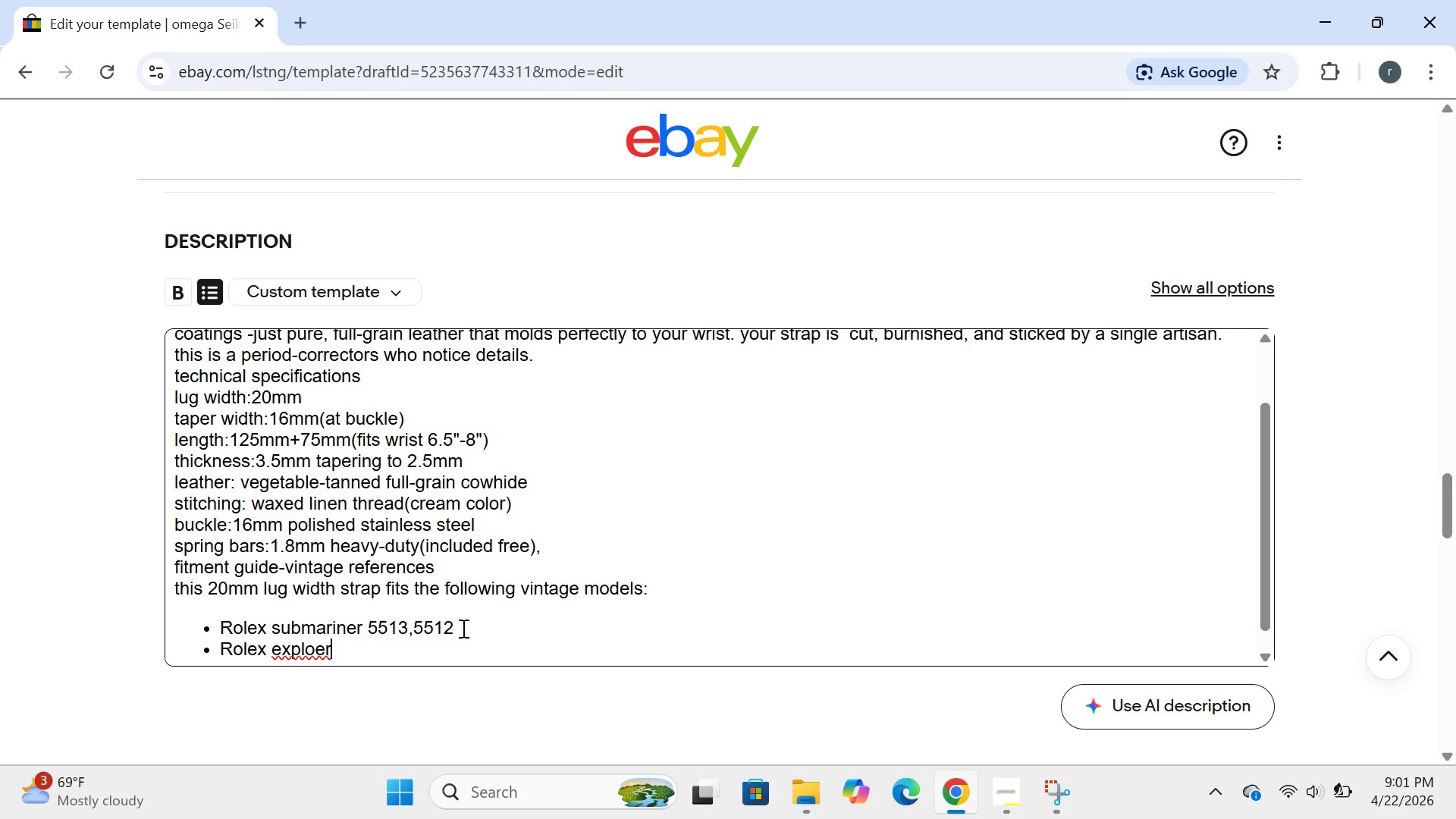 
left_click([315, 651])
 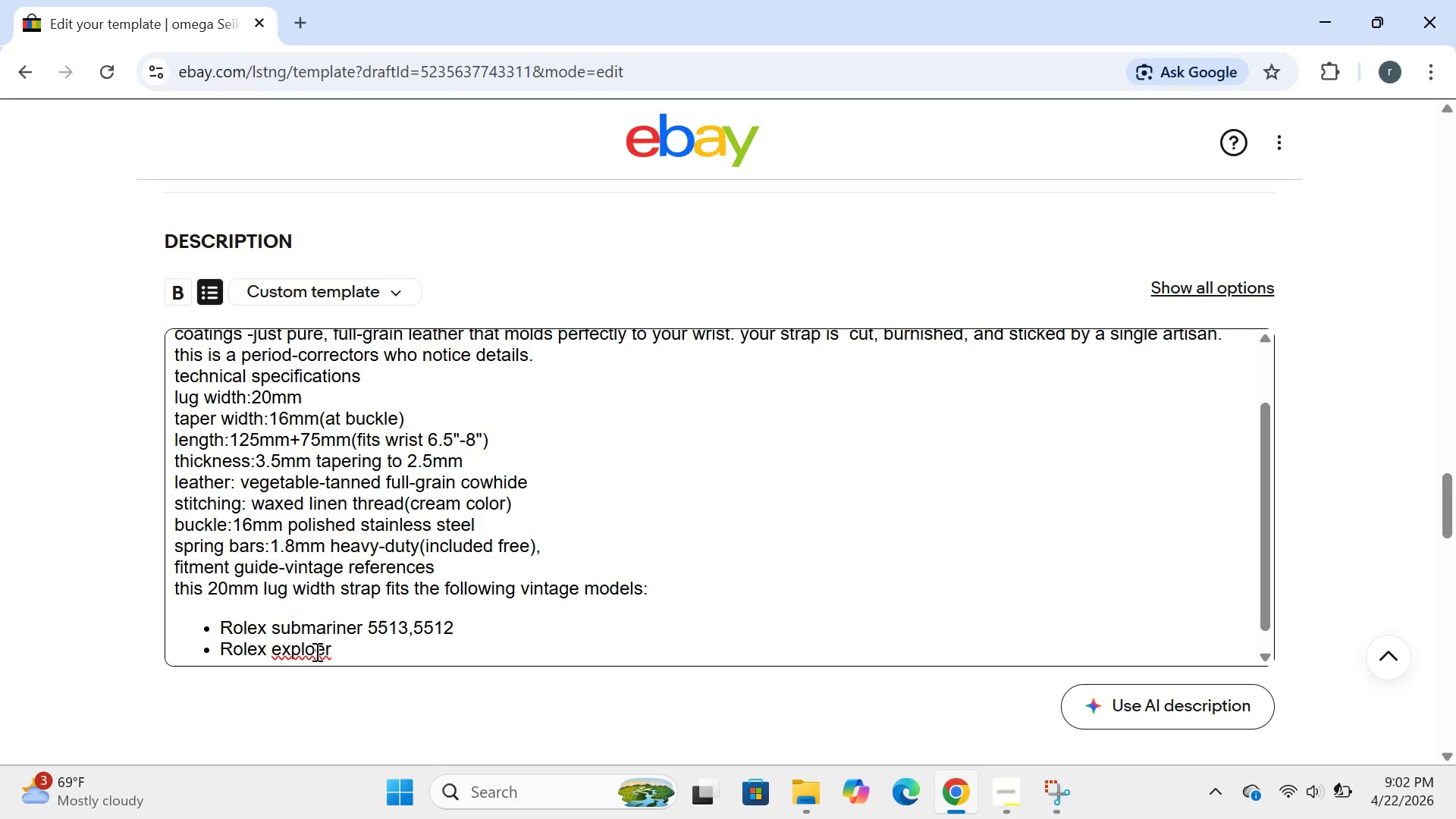 
key(R)
 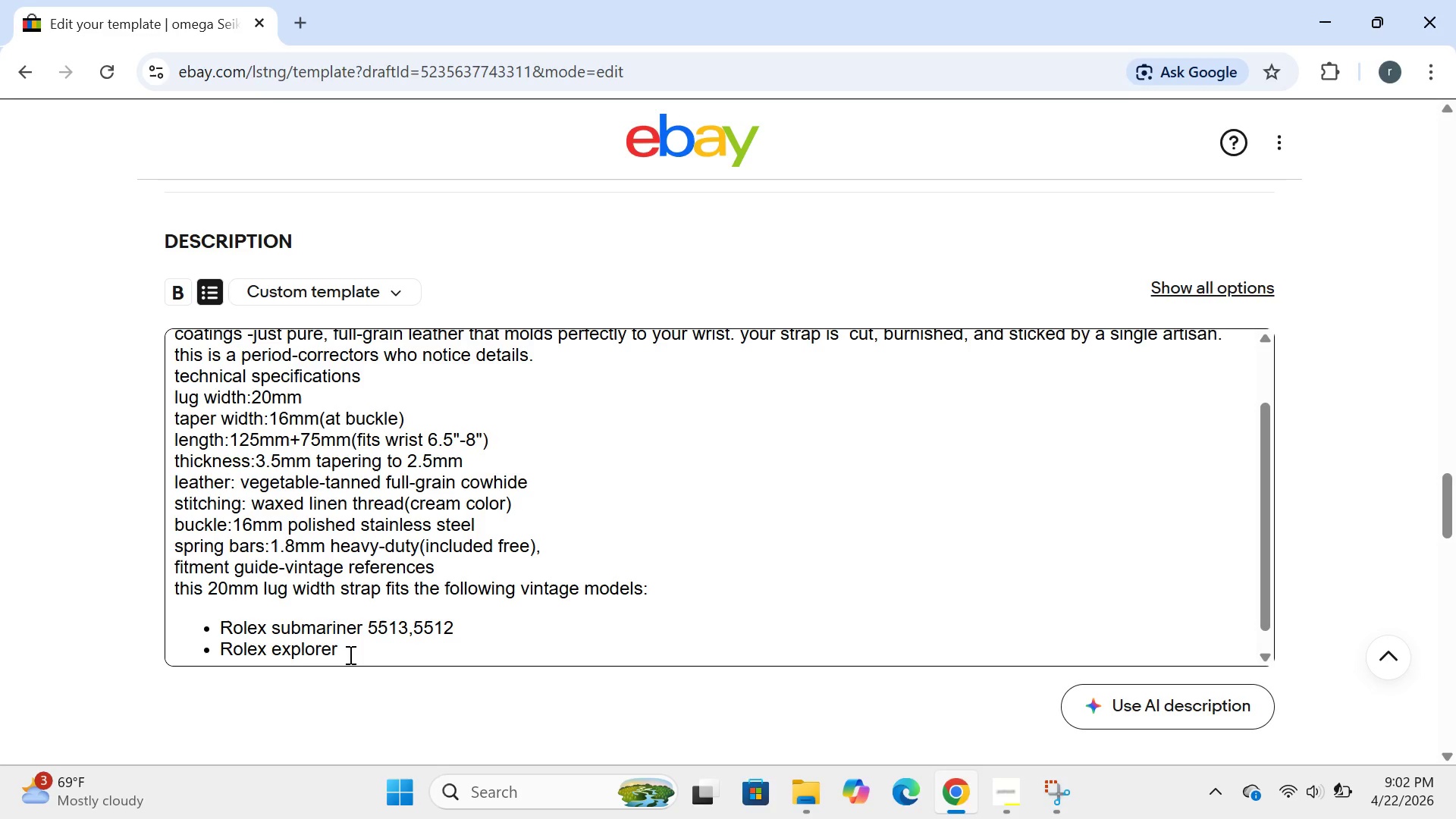 
key(ArrowRight)
 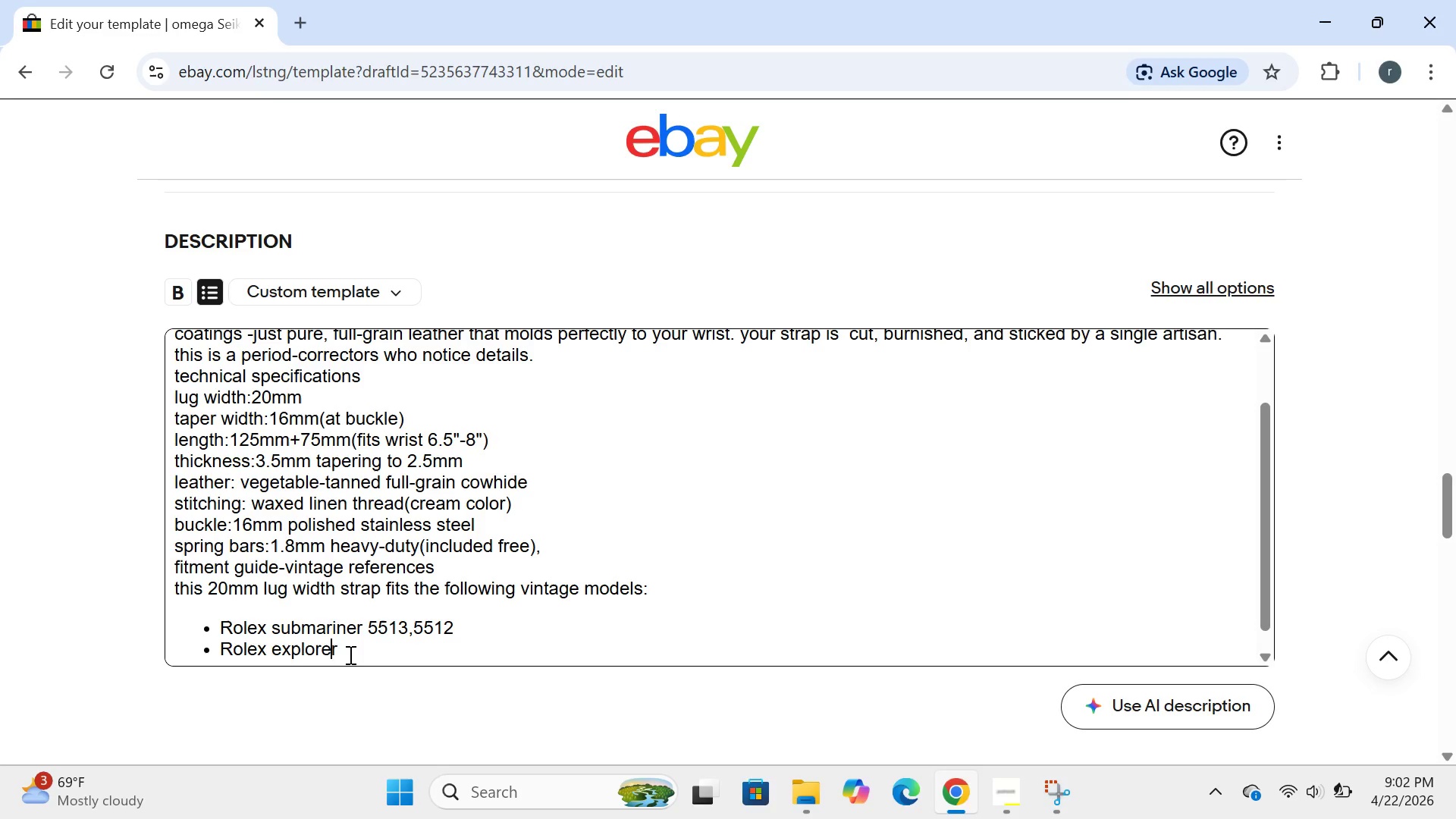 
key(ArrowRight)
 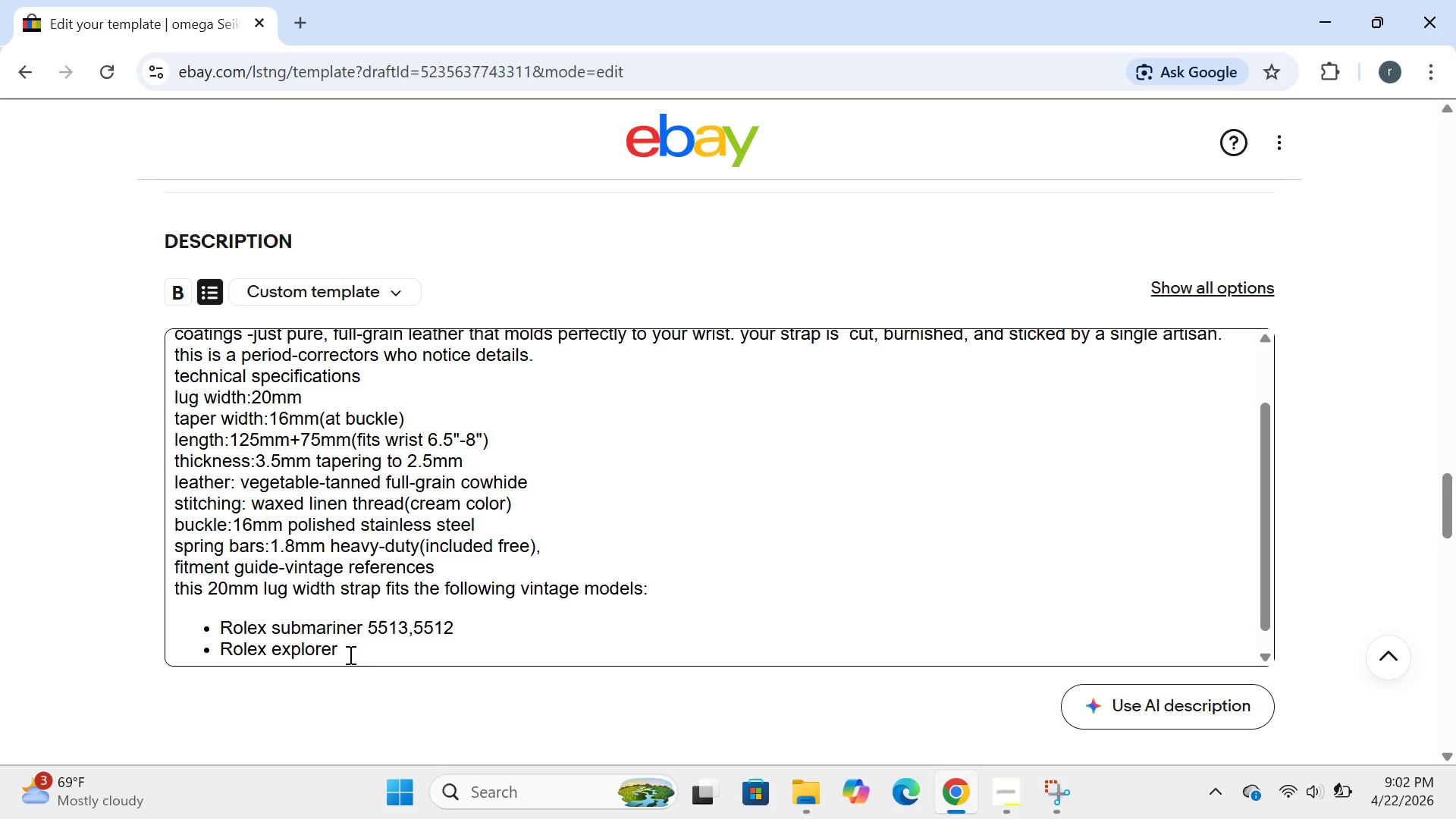 
type( 1016)
 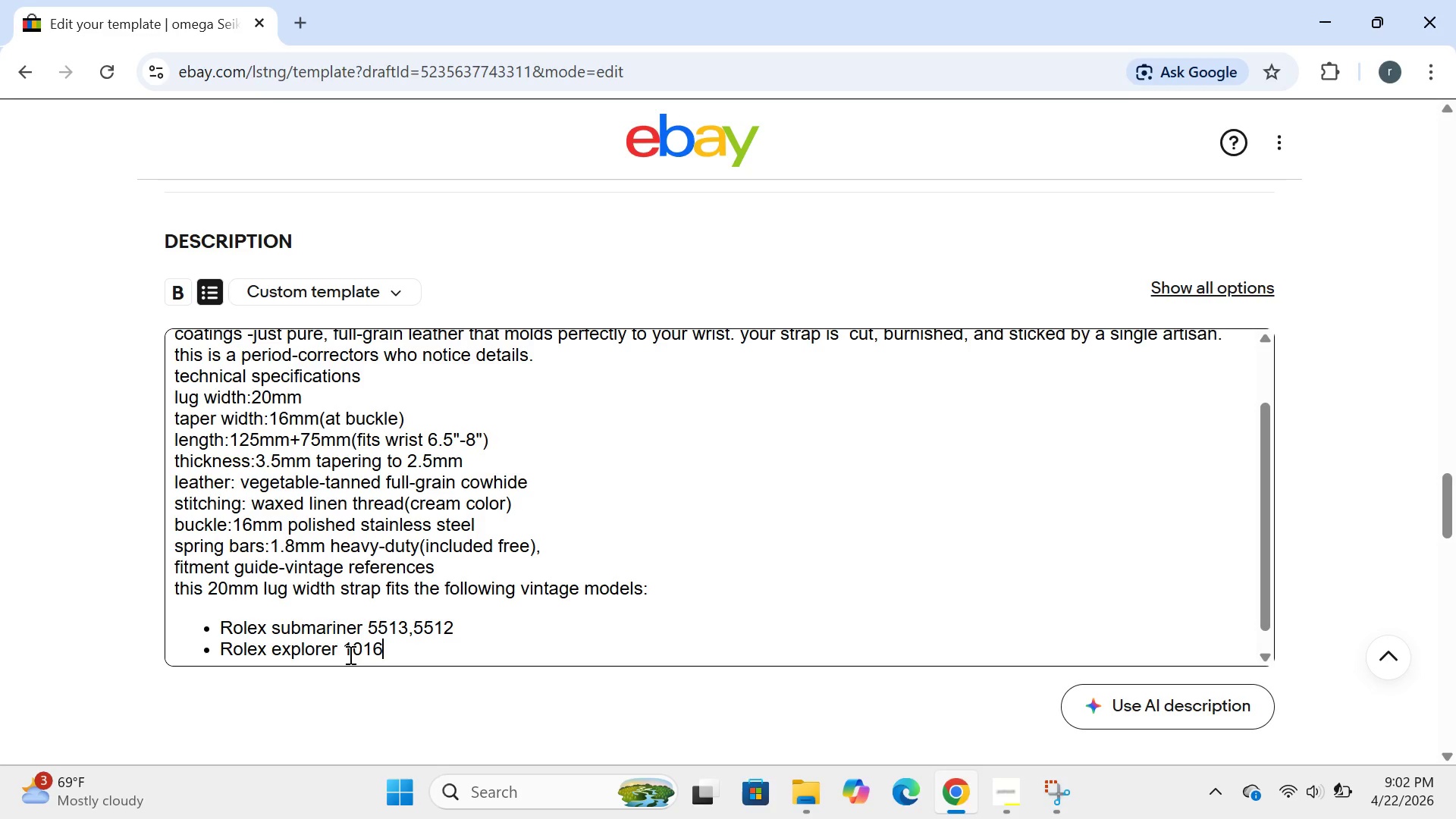 
key(Enter)
 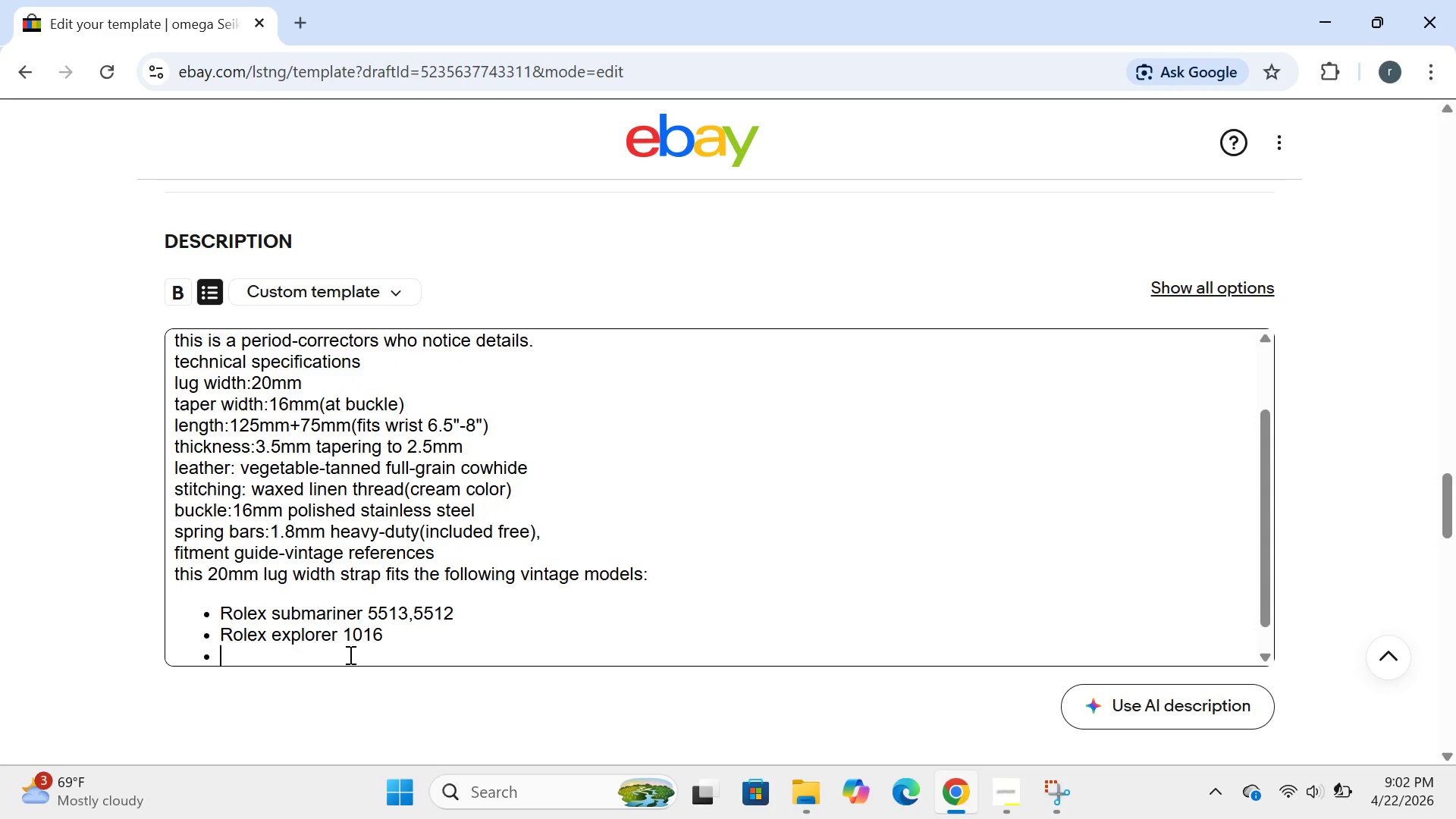 
type(Rolex GMT-master 1676)
key(Backspace)
type(5)
 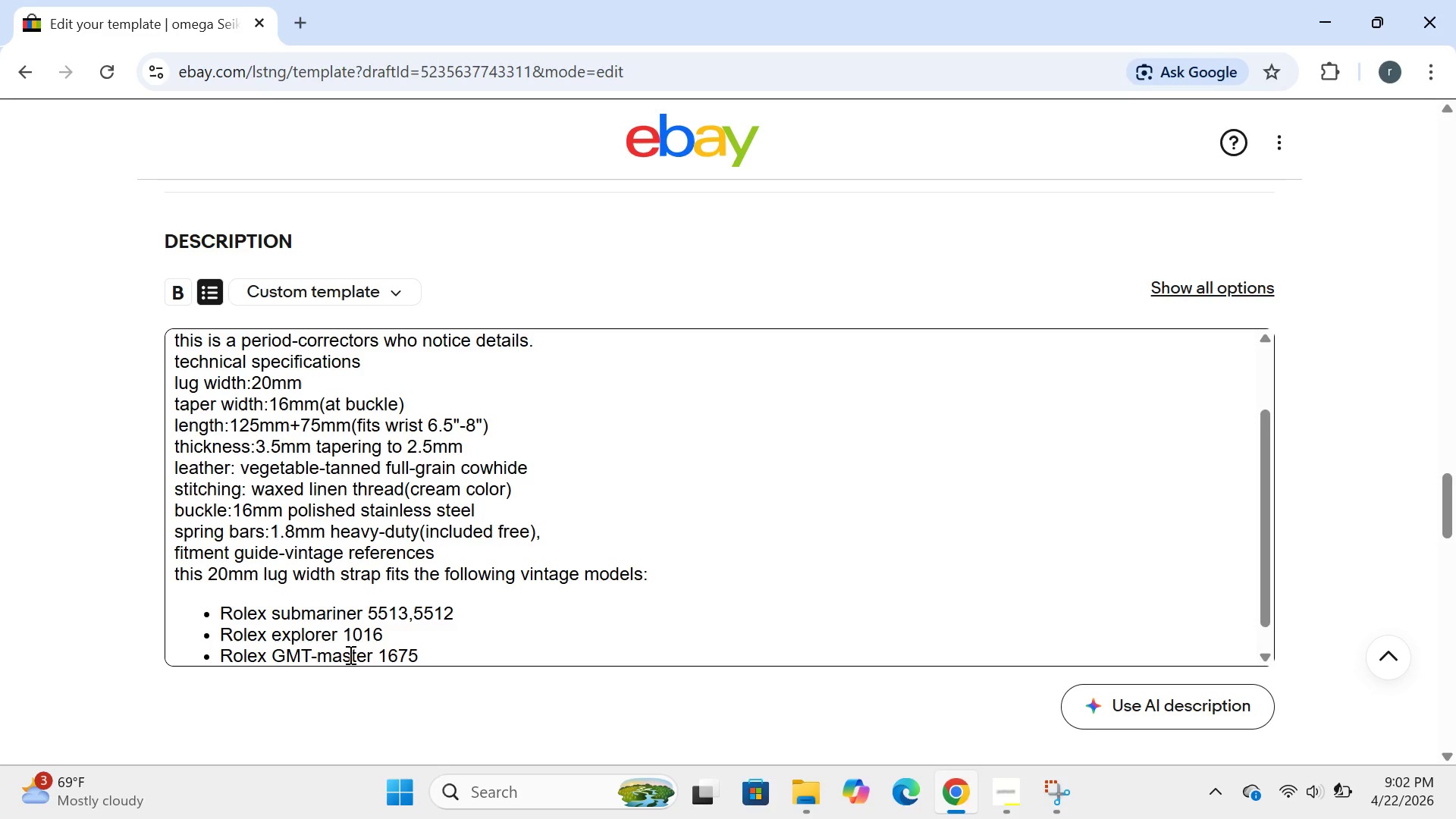 
key(Enter)
 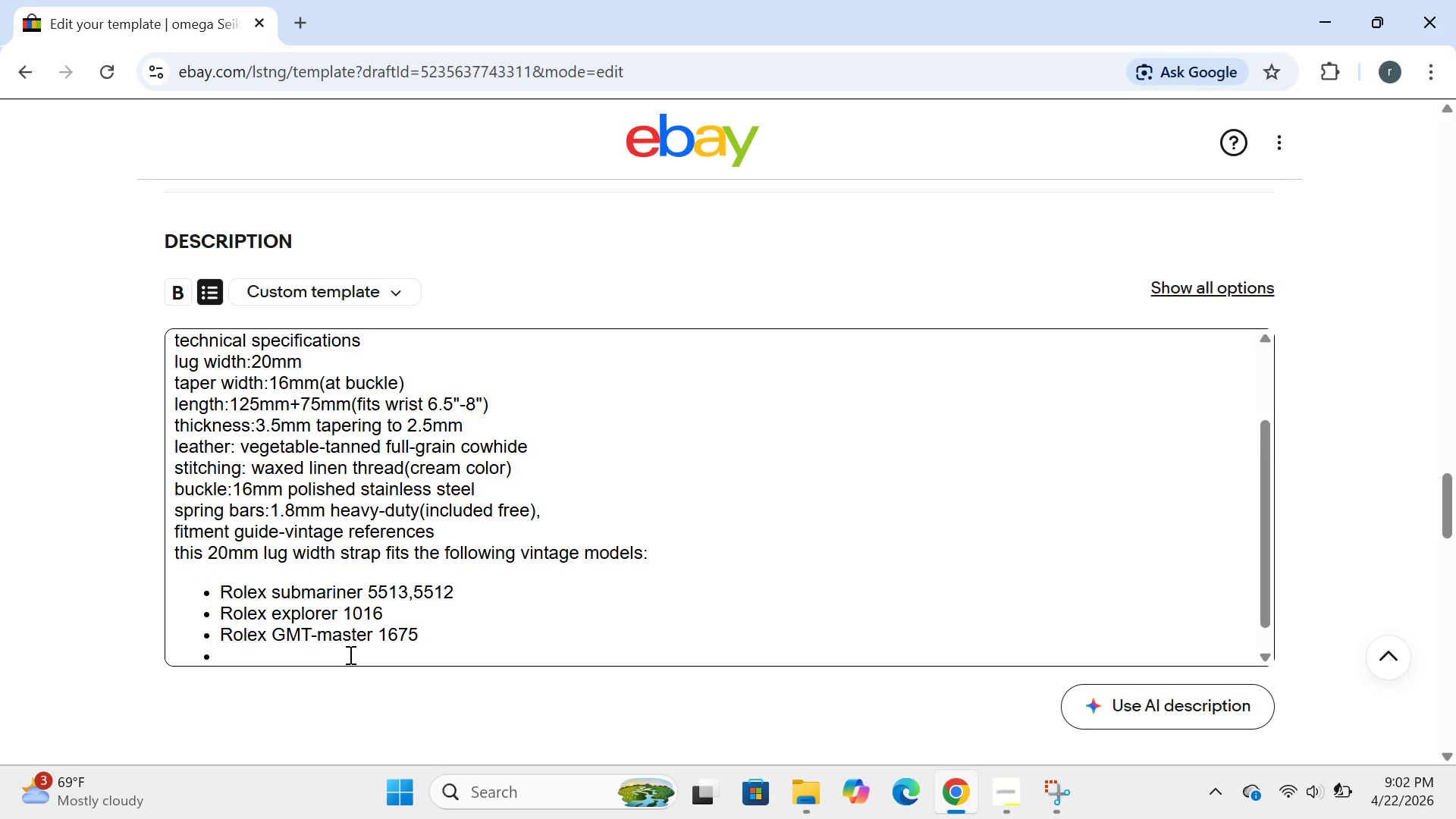 
type(omega )
 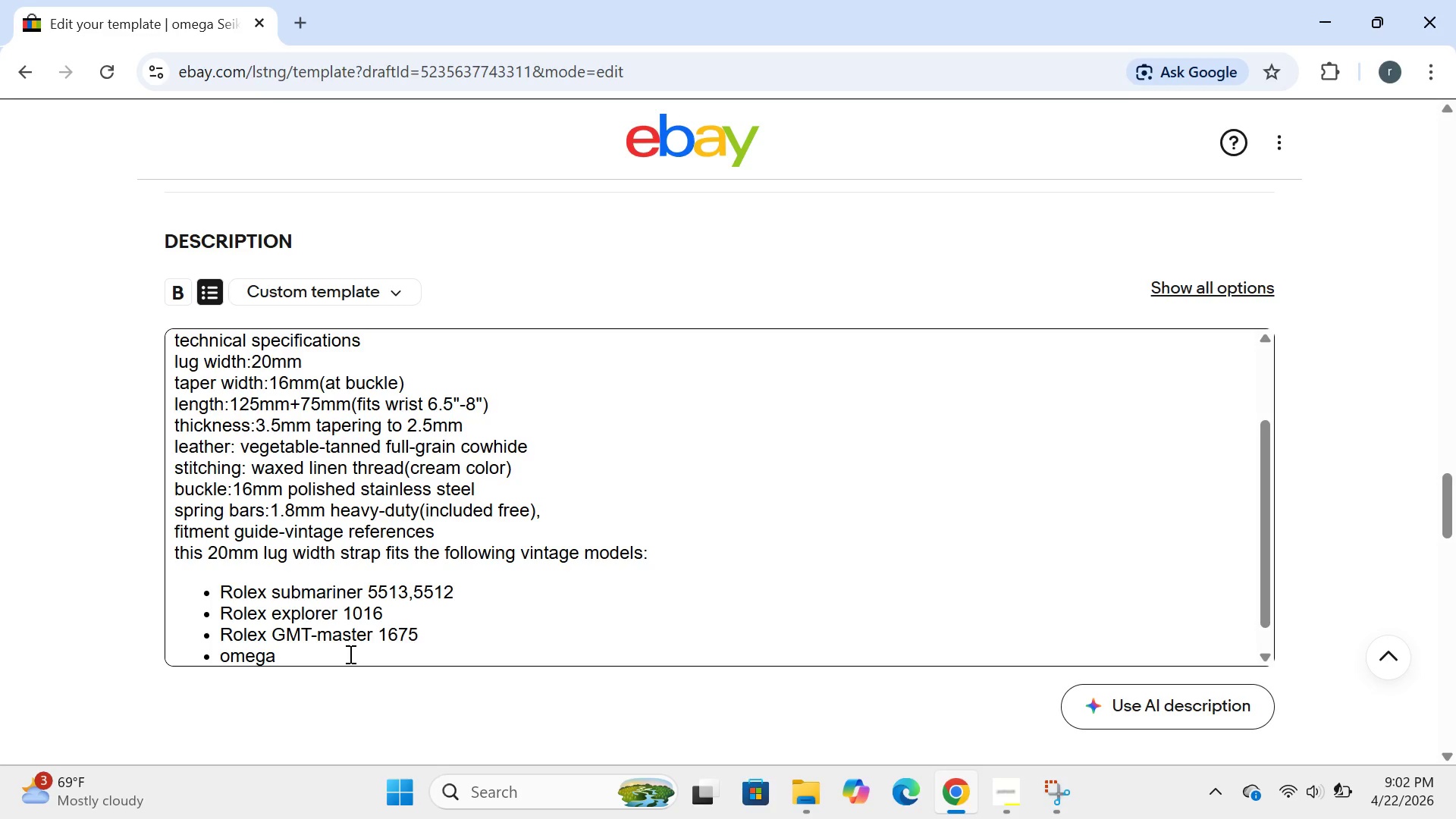 
type(speedmaster 145.\022)
key(Backspace)
key(Backspace)
key(Backspace)
key(Backspace)
key(Backspace)
type(.022)
 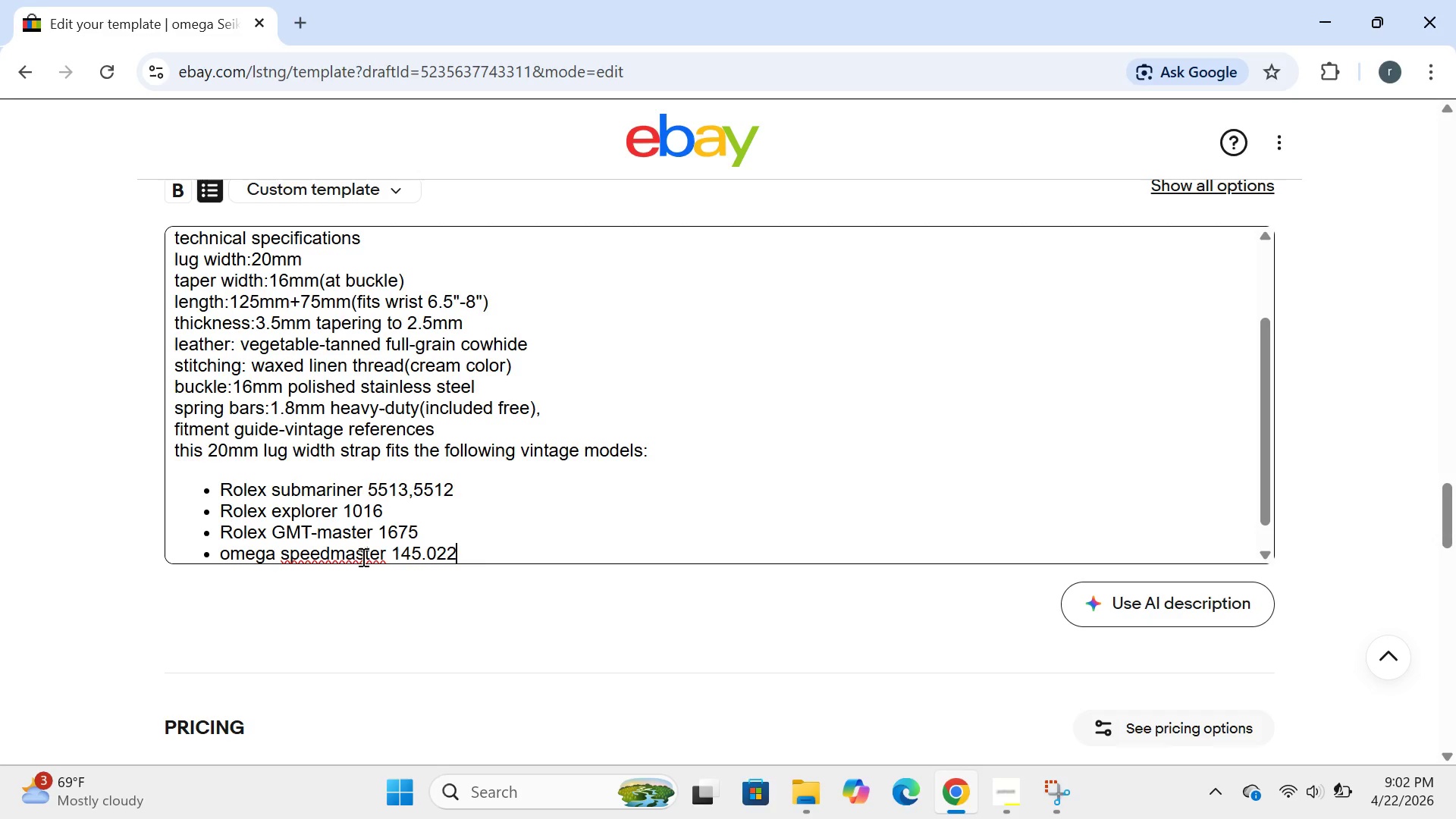 
wait(8.23)
 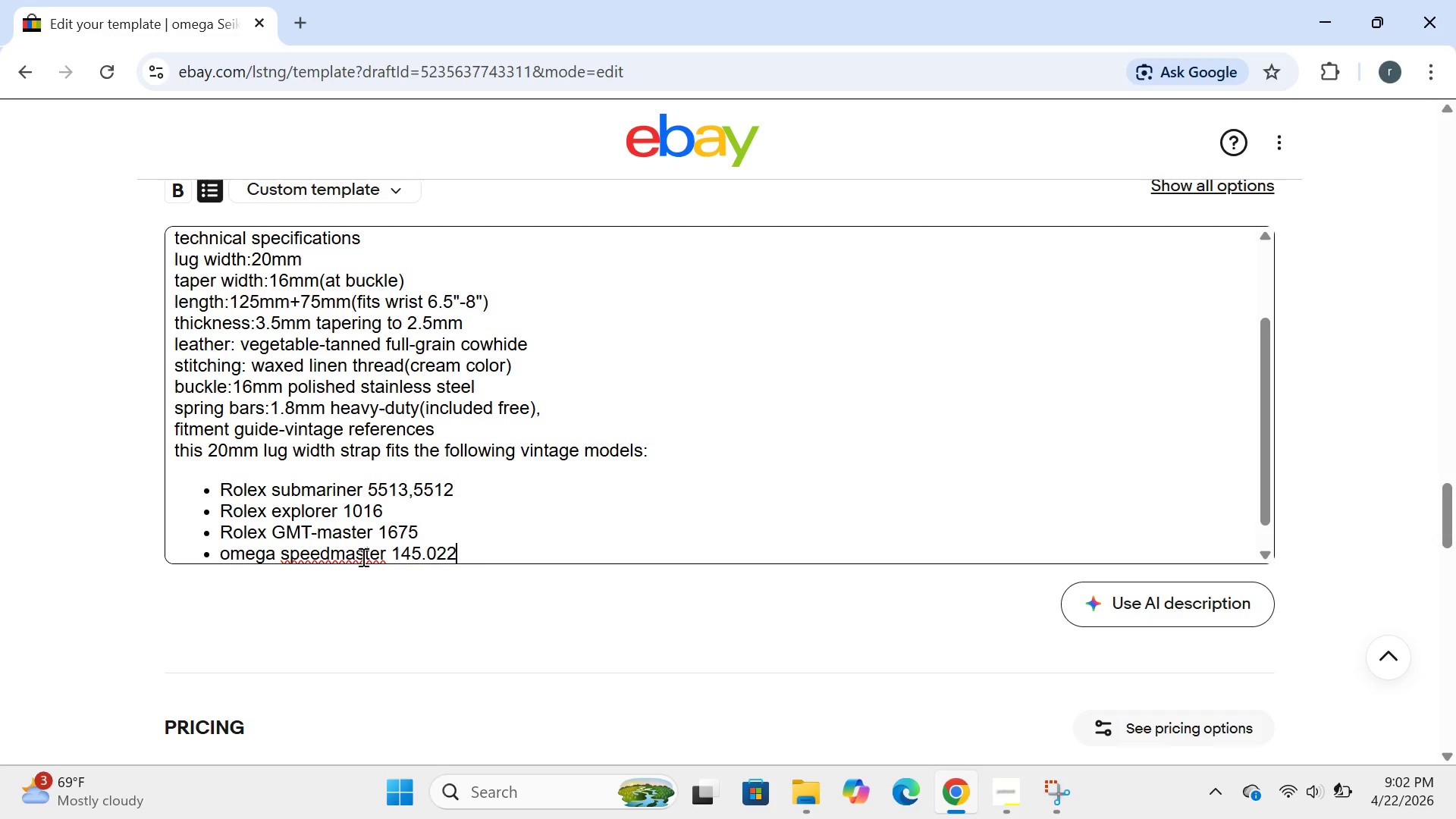 
left_click([287, 551])
 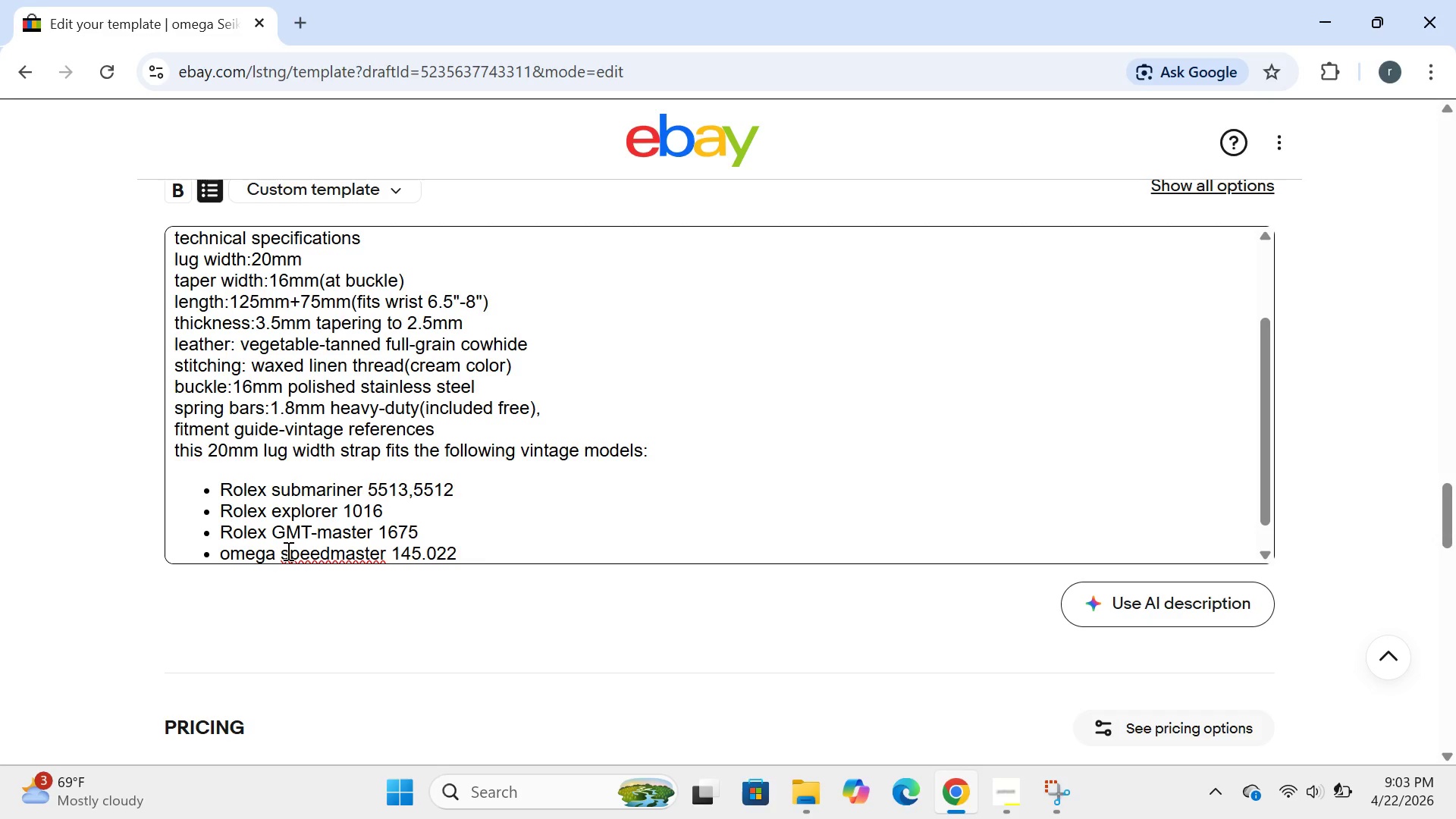 
key(Backspace)
 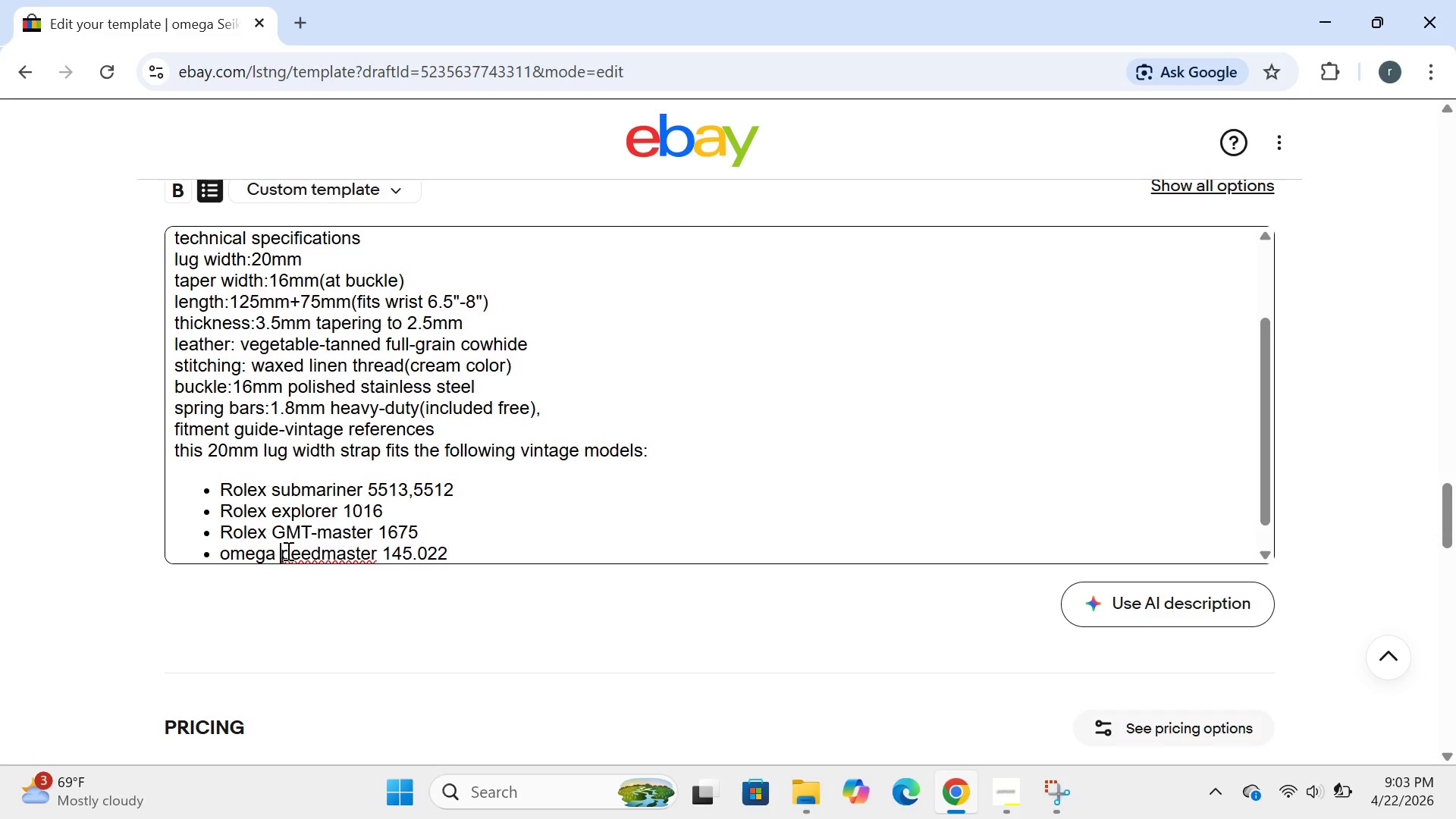 
key(CapsLock)
 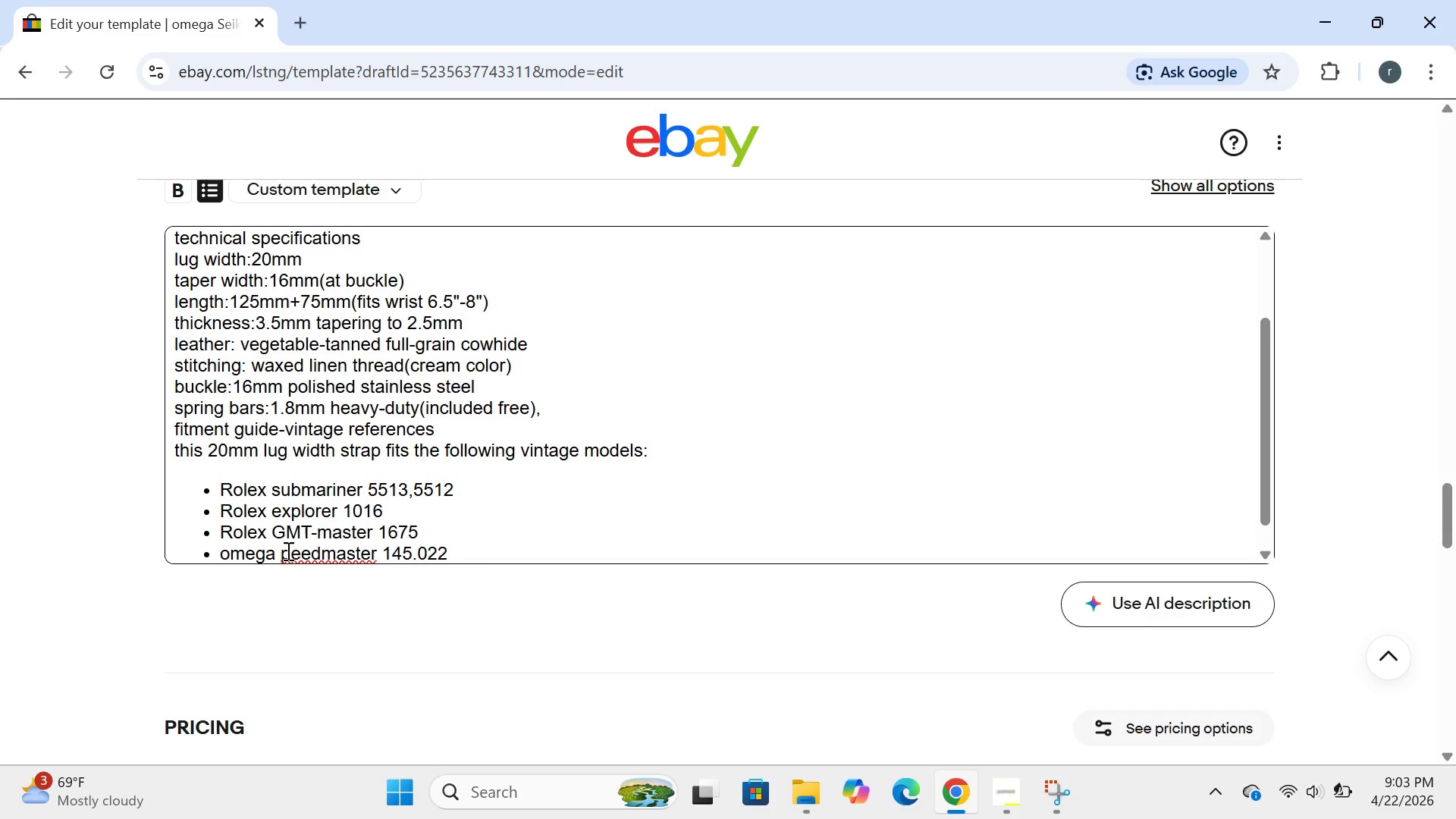 
key(S)
 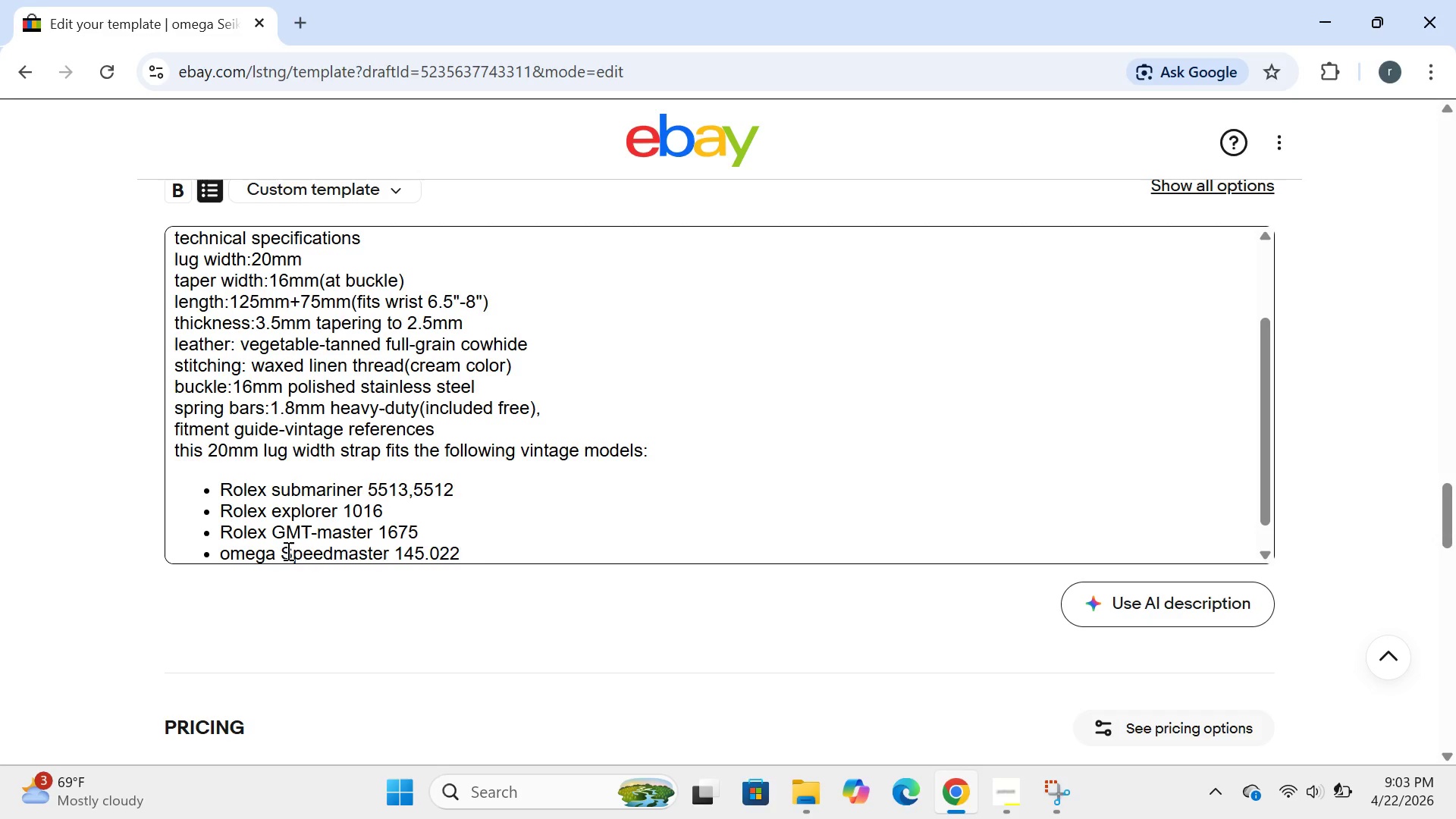 
key(CapsLock)
 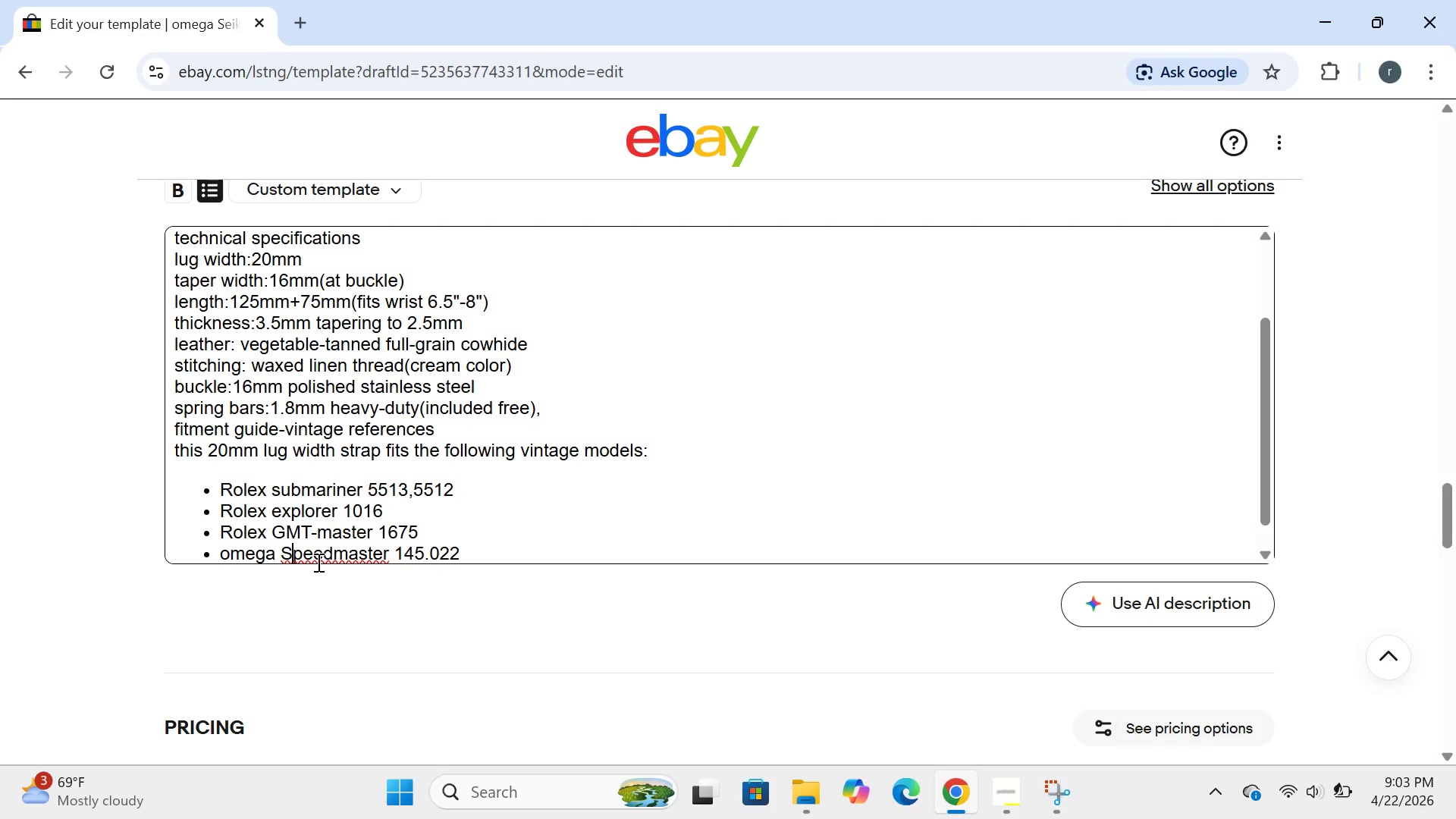 
wait(15.59)
 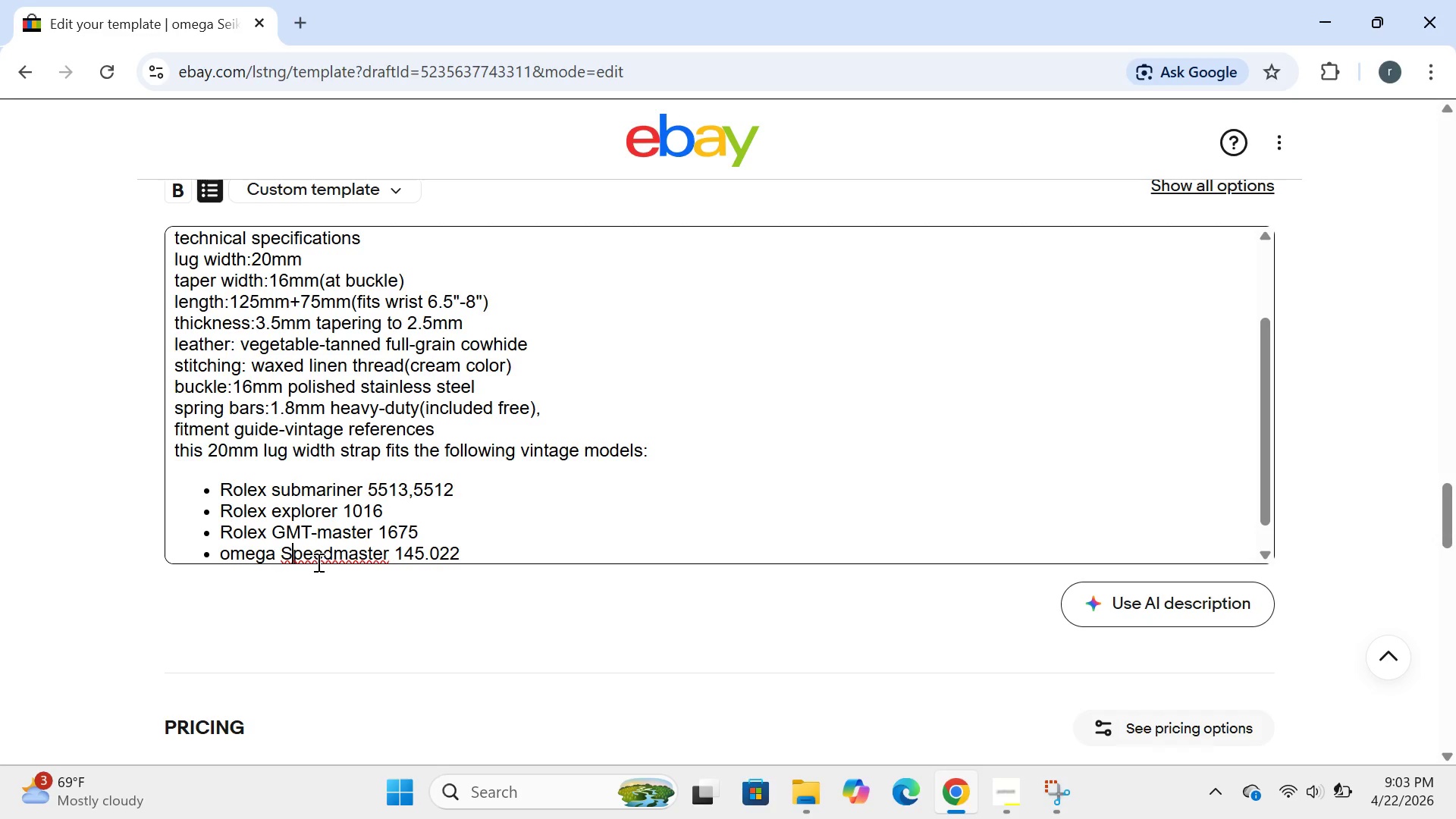 
left_click([491, 555])
 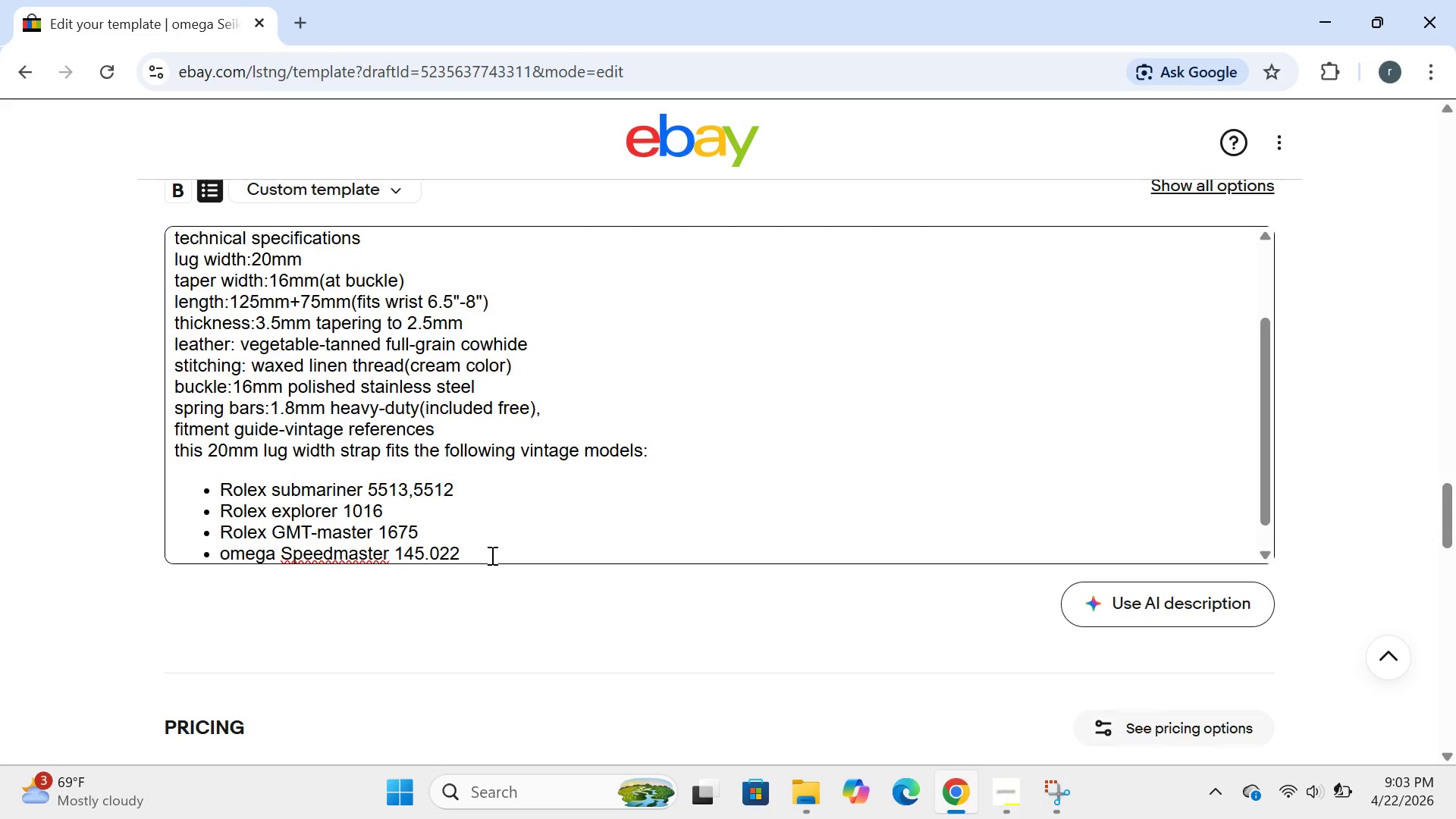 
key(Enter)
 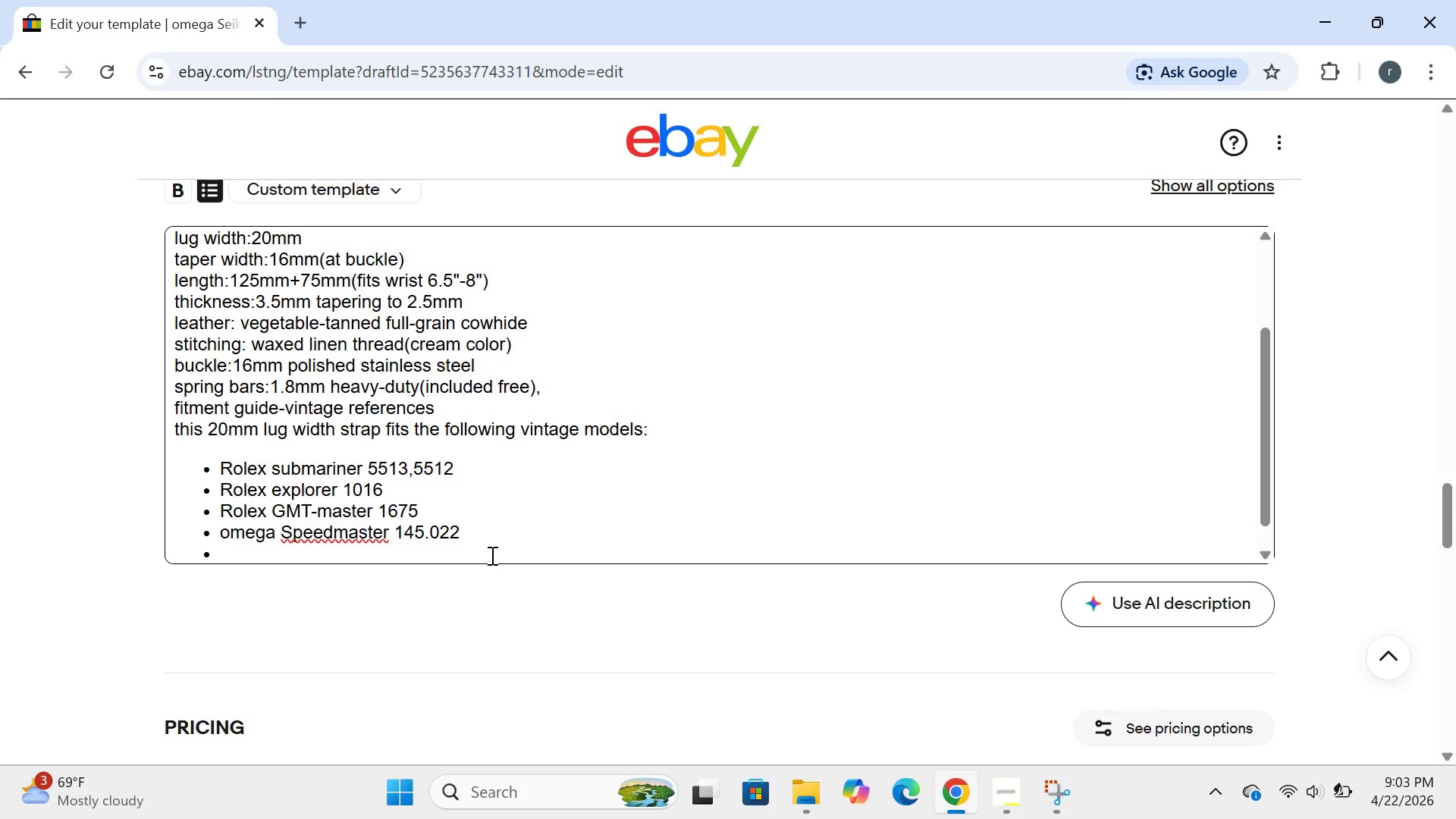 
type(oME)
key(Backspace)
key(Backspace)
key(Backspace)
type(Omega seammaster 165.024)
 